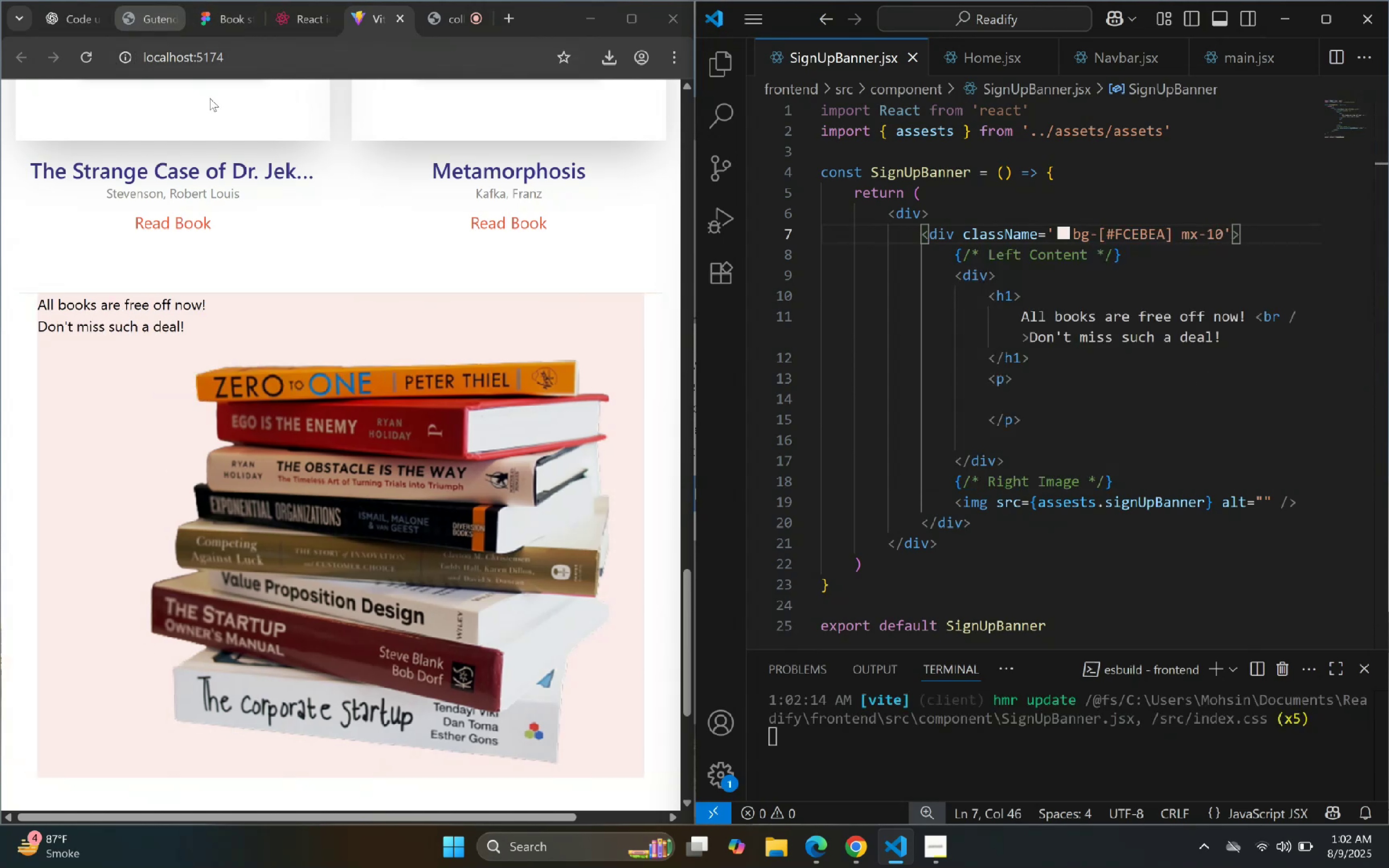 
wait(6.47)
 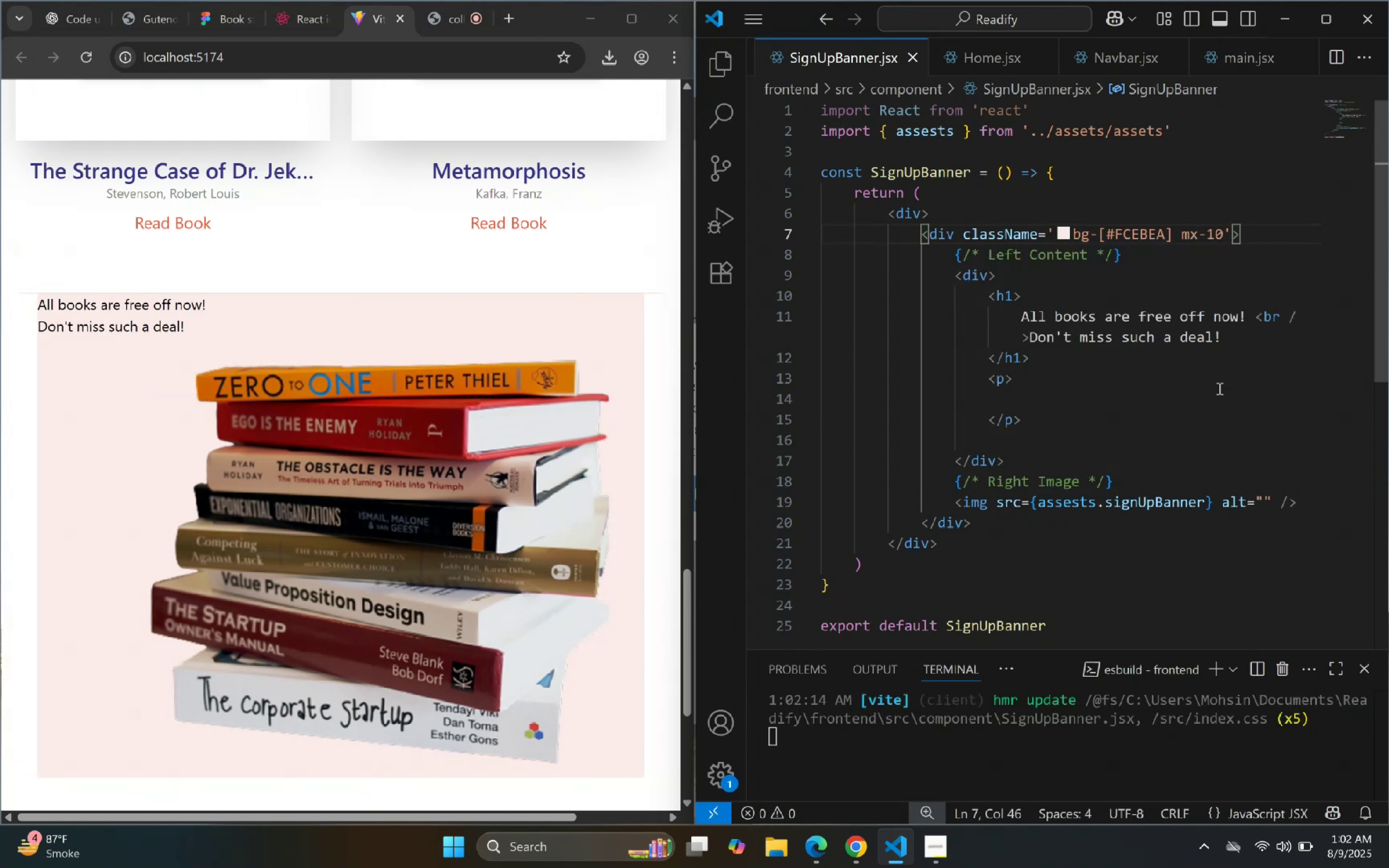 
left_click([216, 25])
 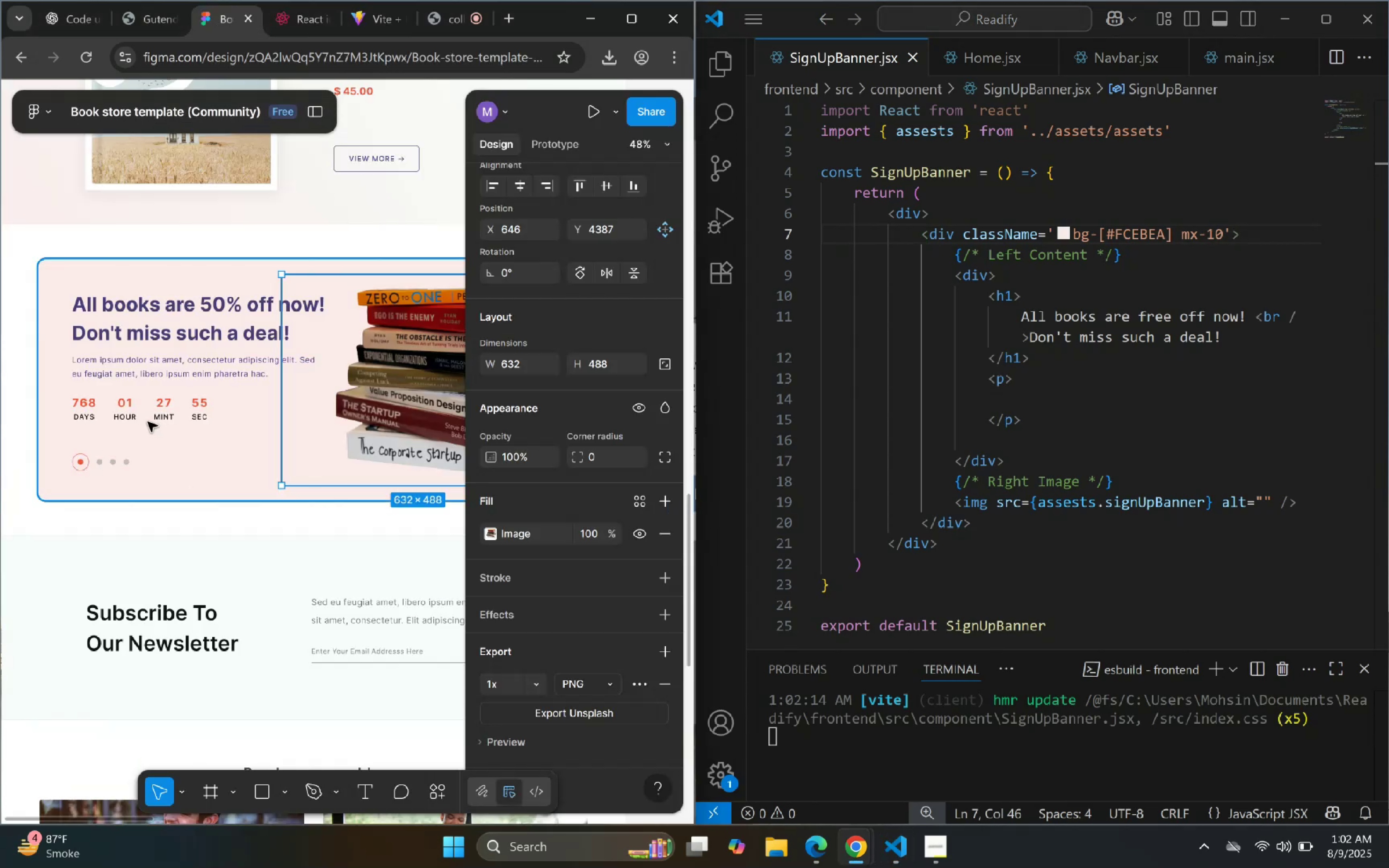 
left_click([213, 481])
 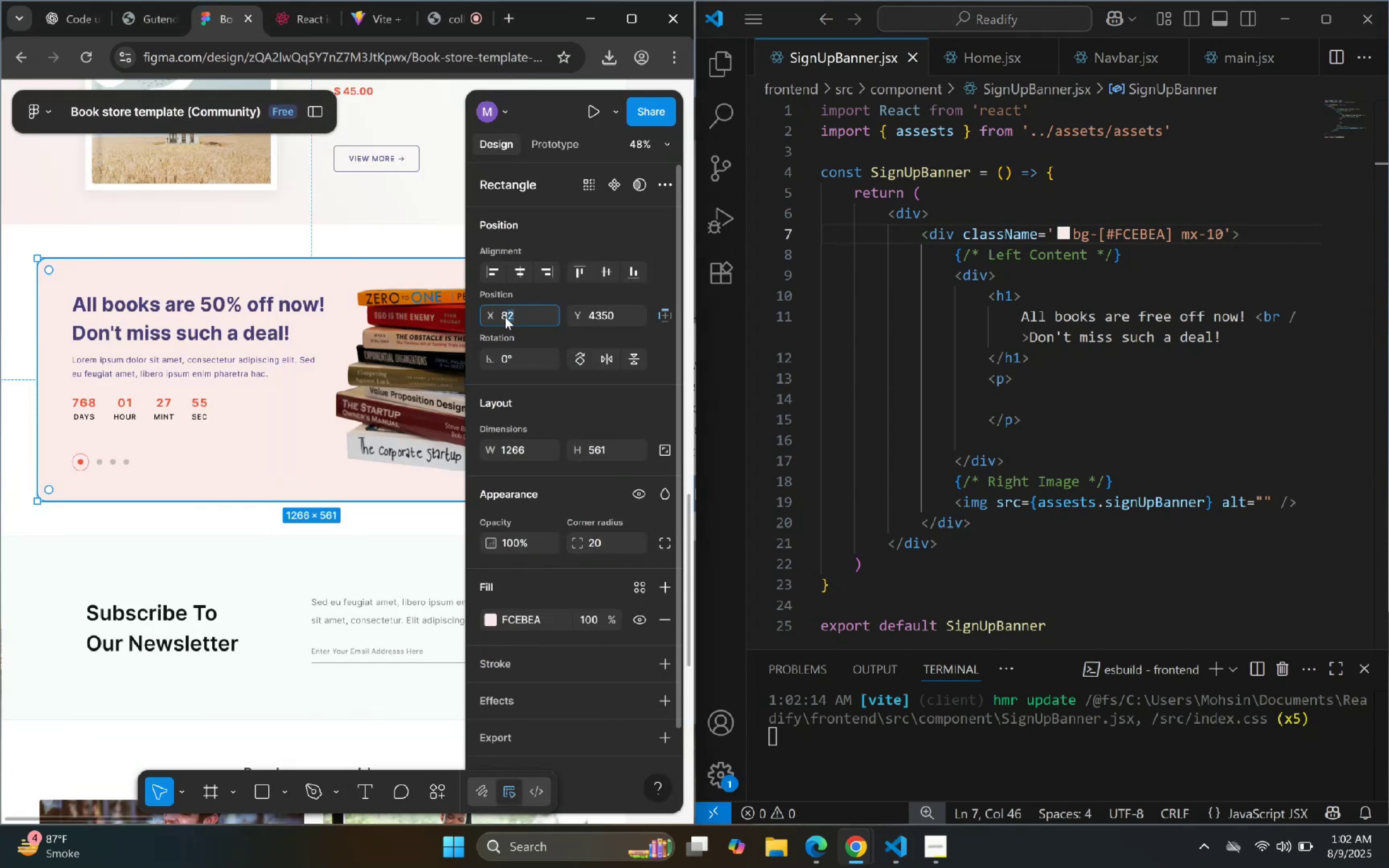 
key(Control+C)
 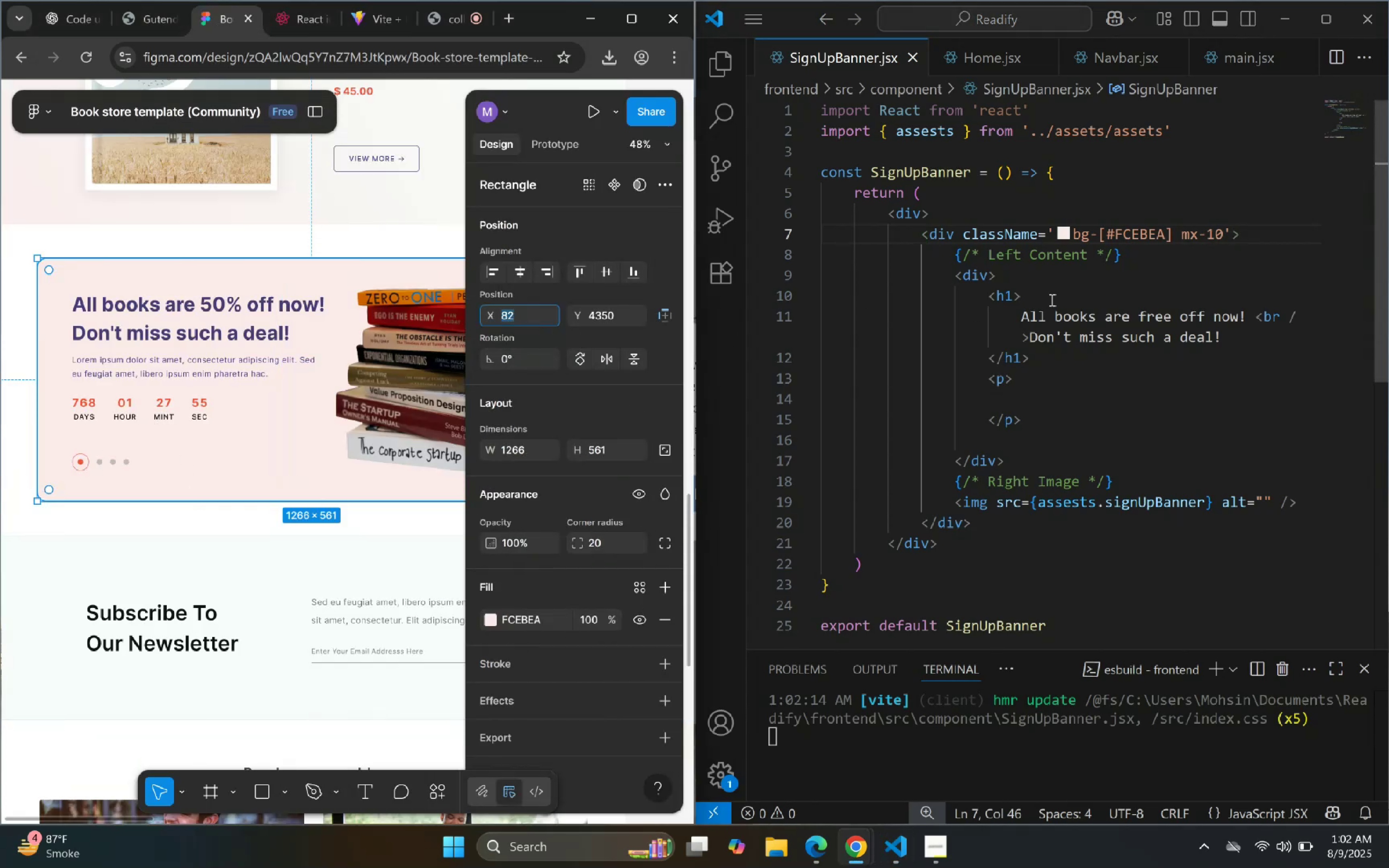 
key(Control+C)
 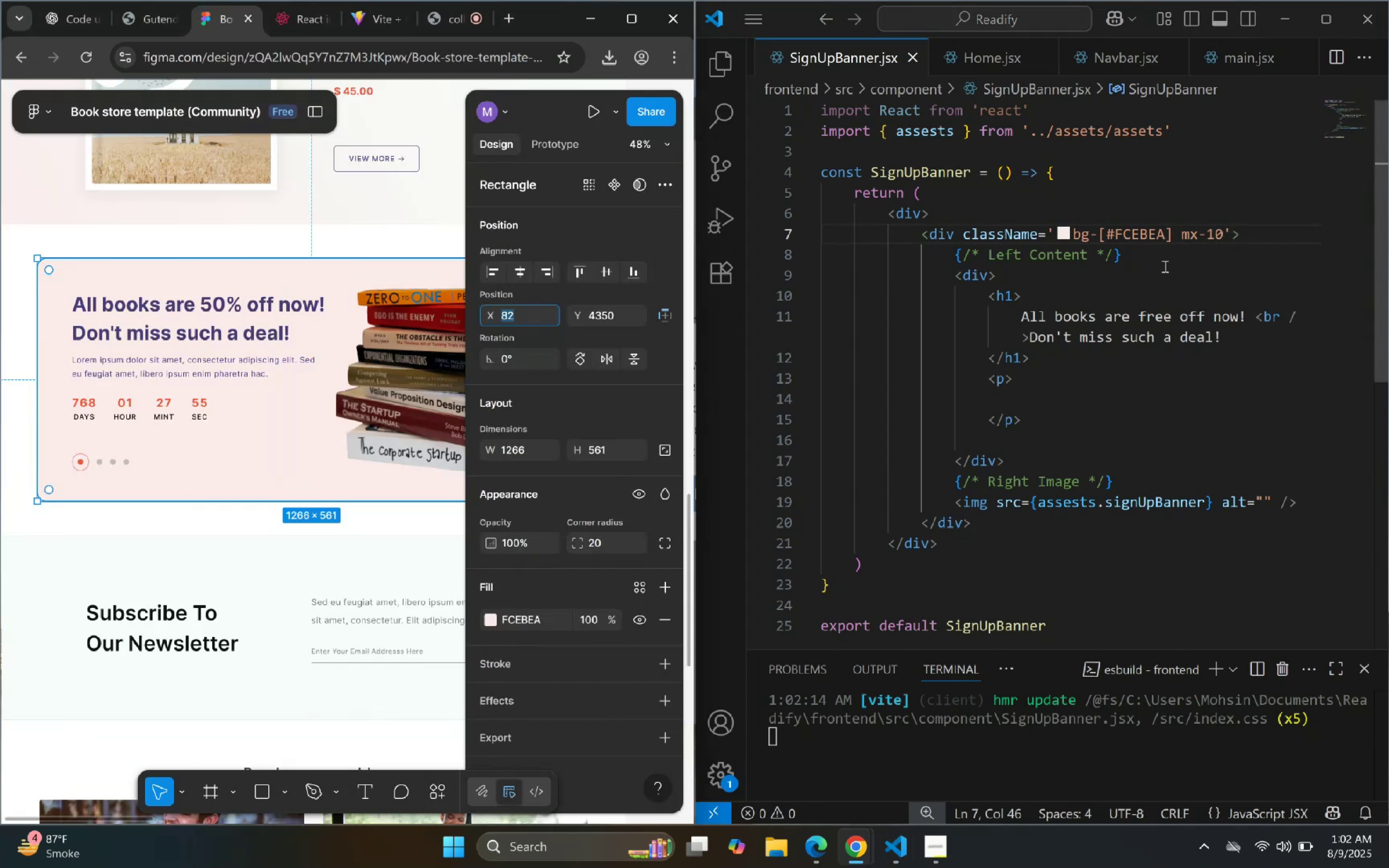 
key(Control+C)
 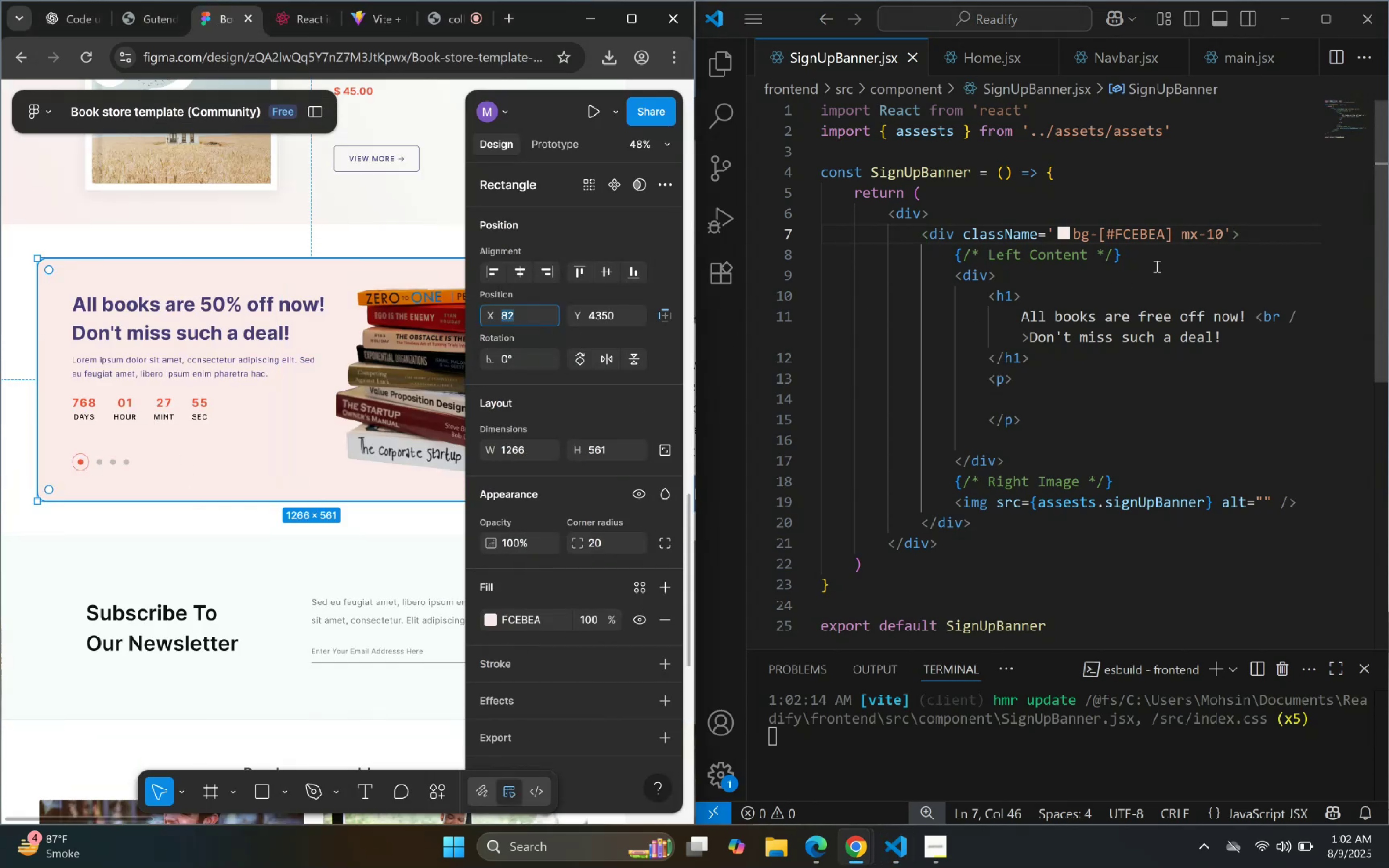 
key(Control+C)
 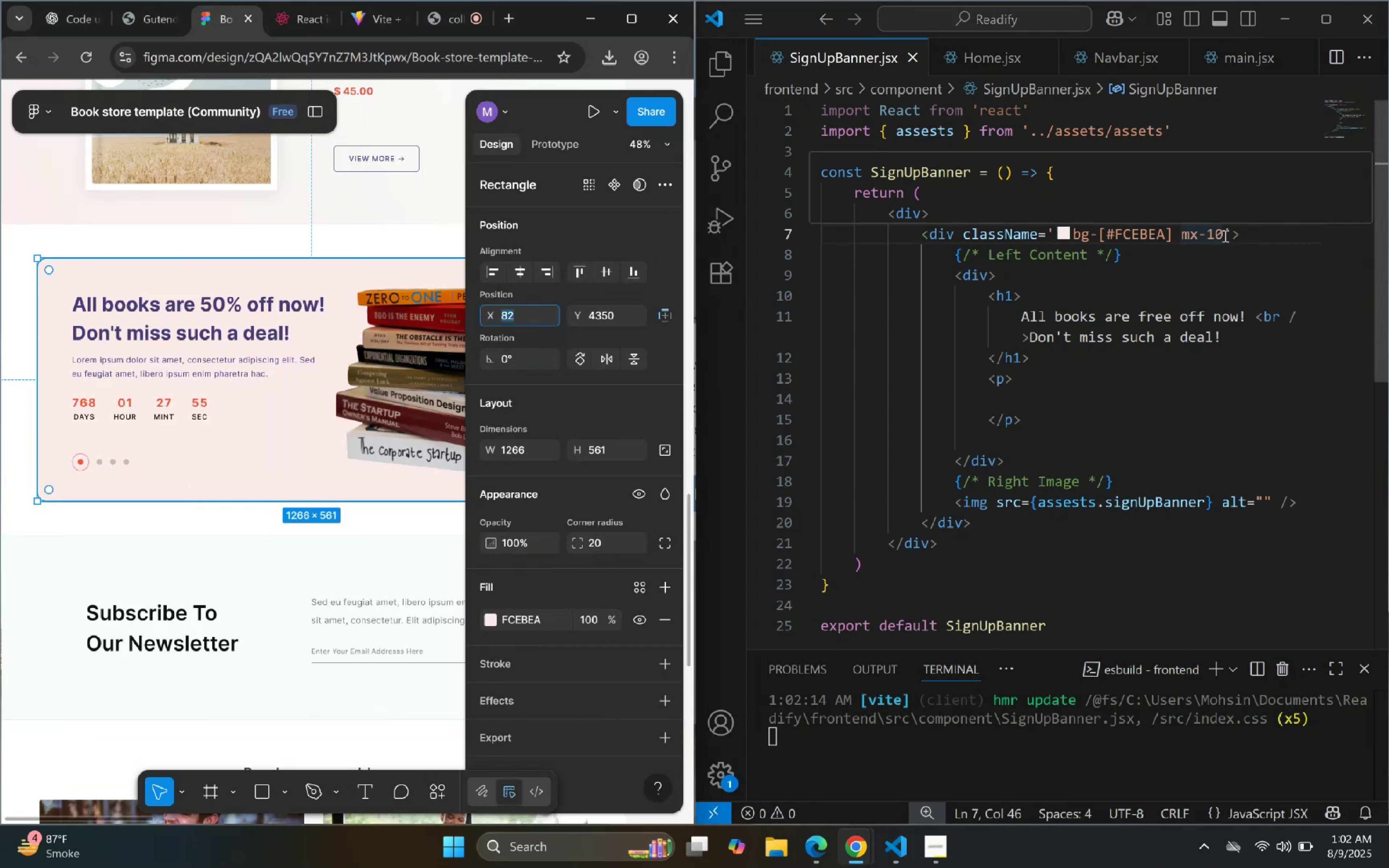 
left_click([1223, 235])
 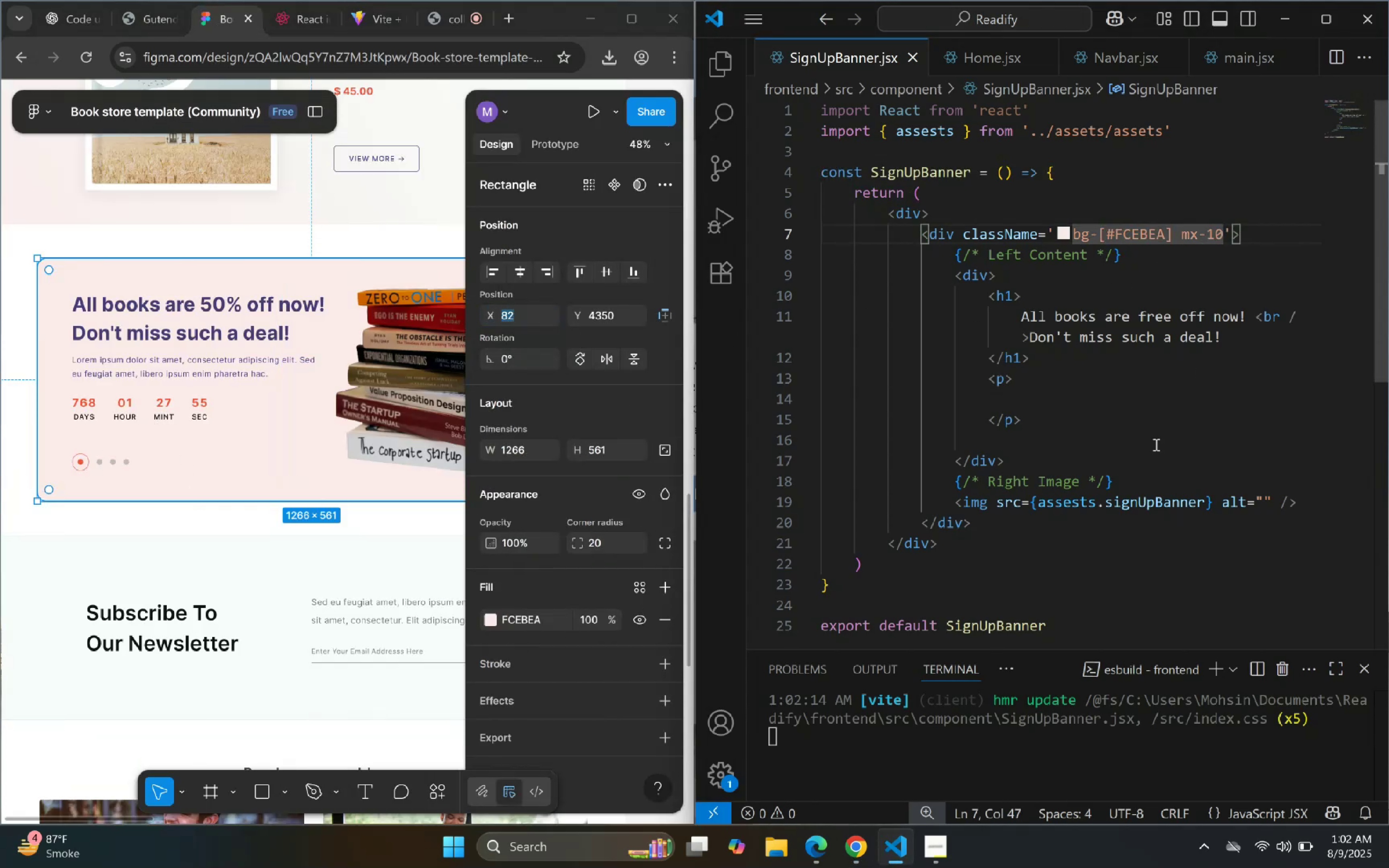 
key(Backspace)
 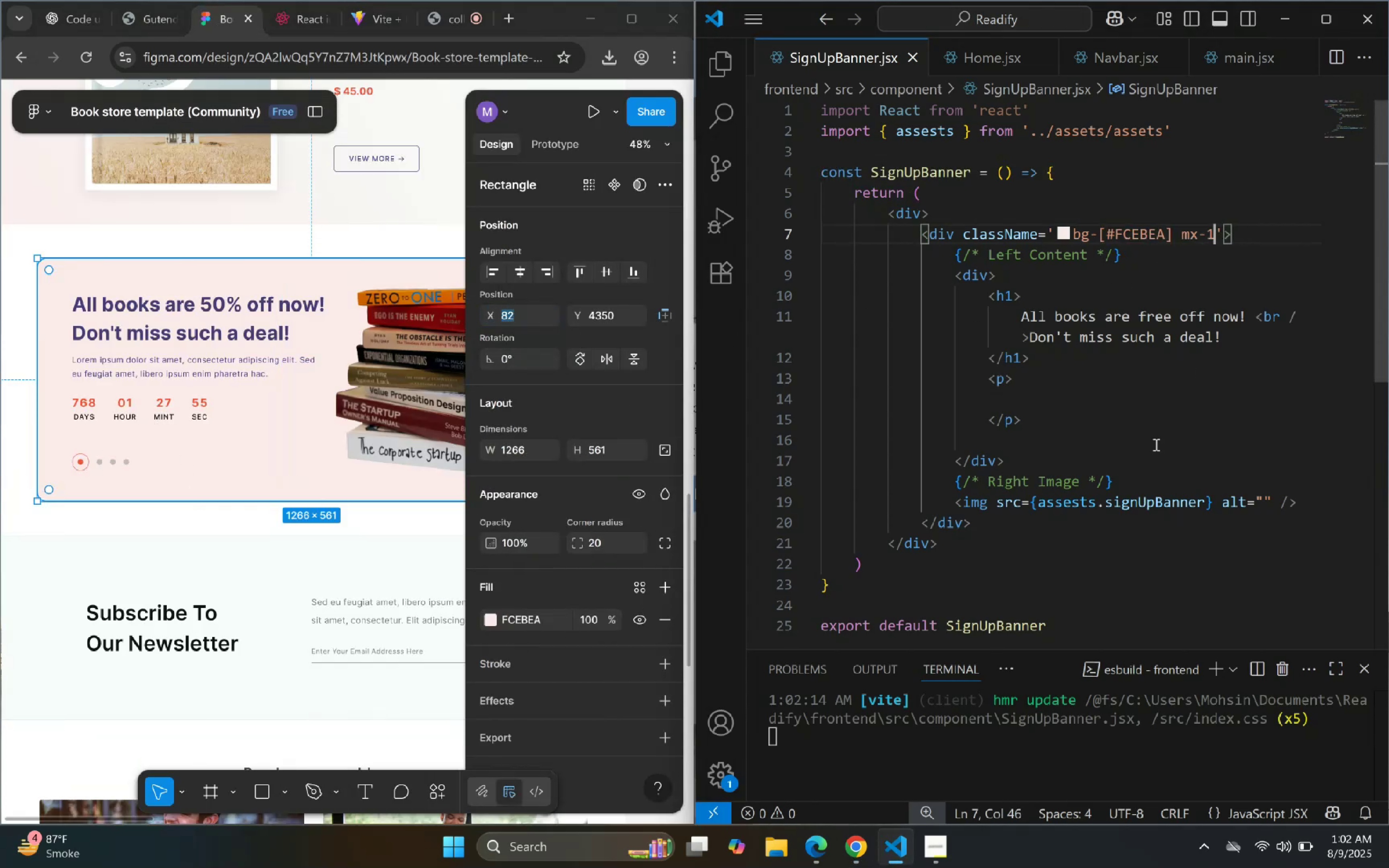 
key(Backspace)
 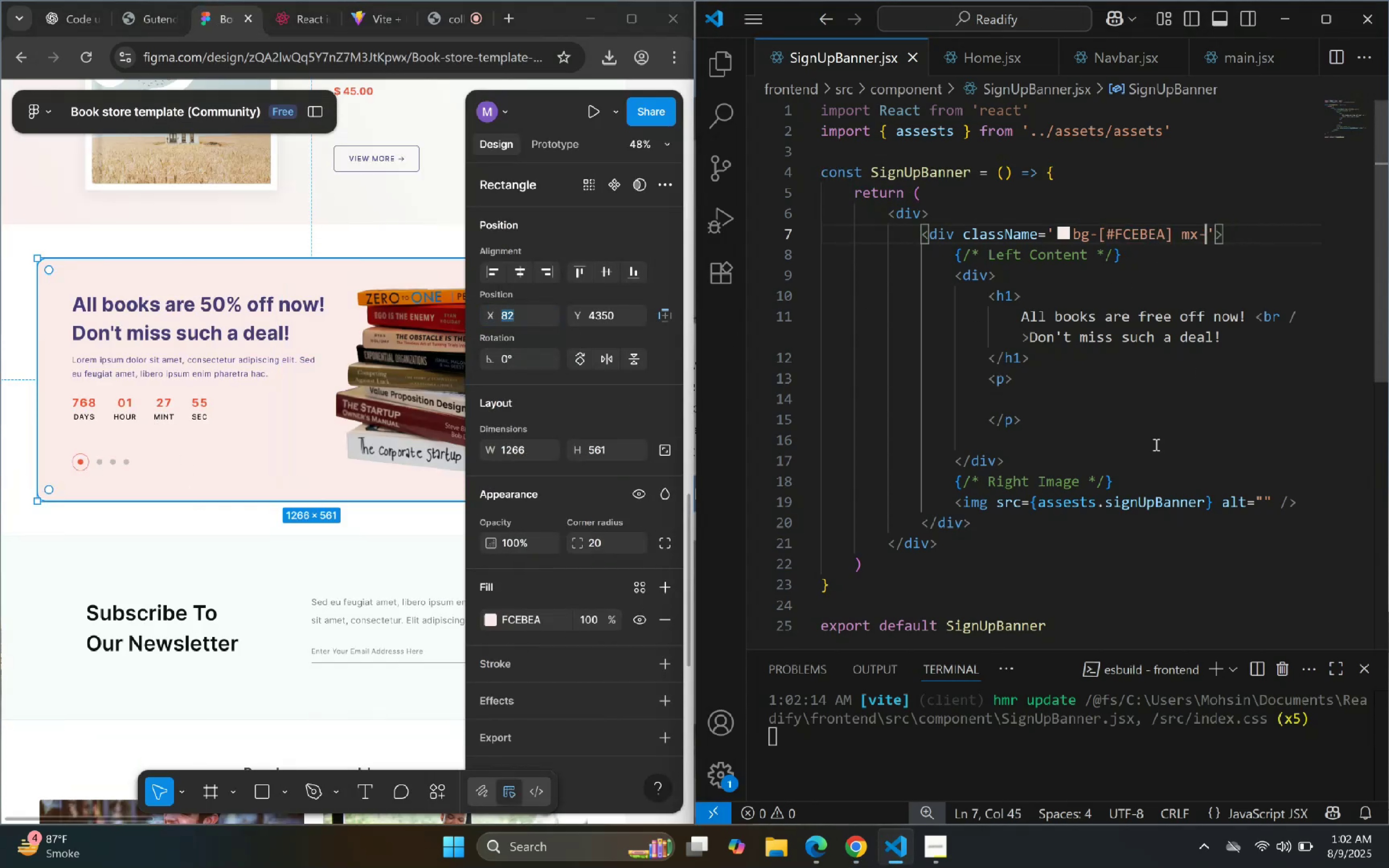 
key(BracketLeft)
 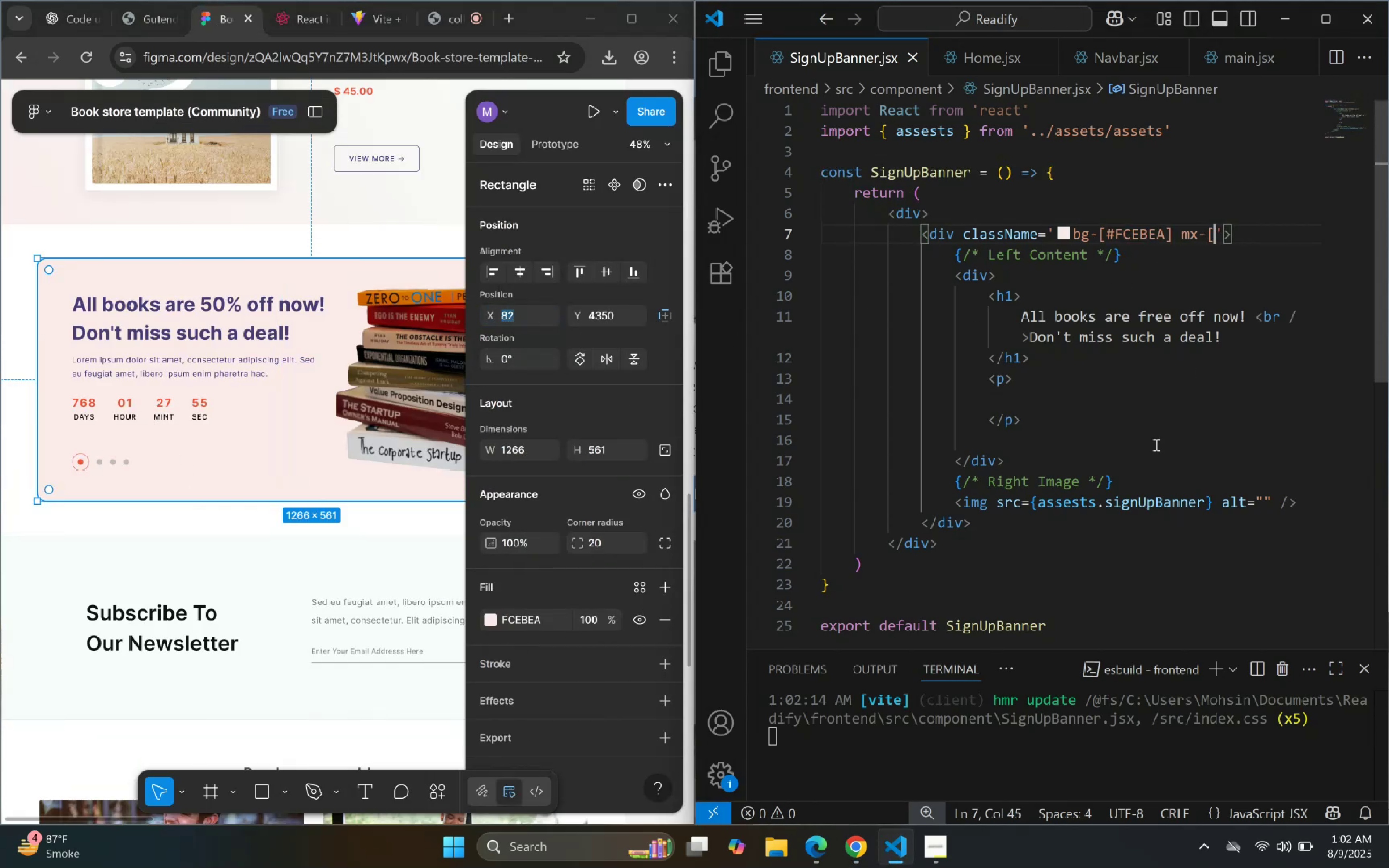 
key(BracketRight)
 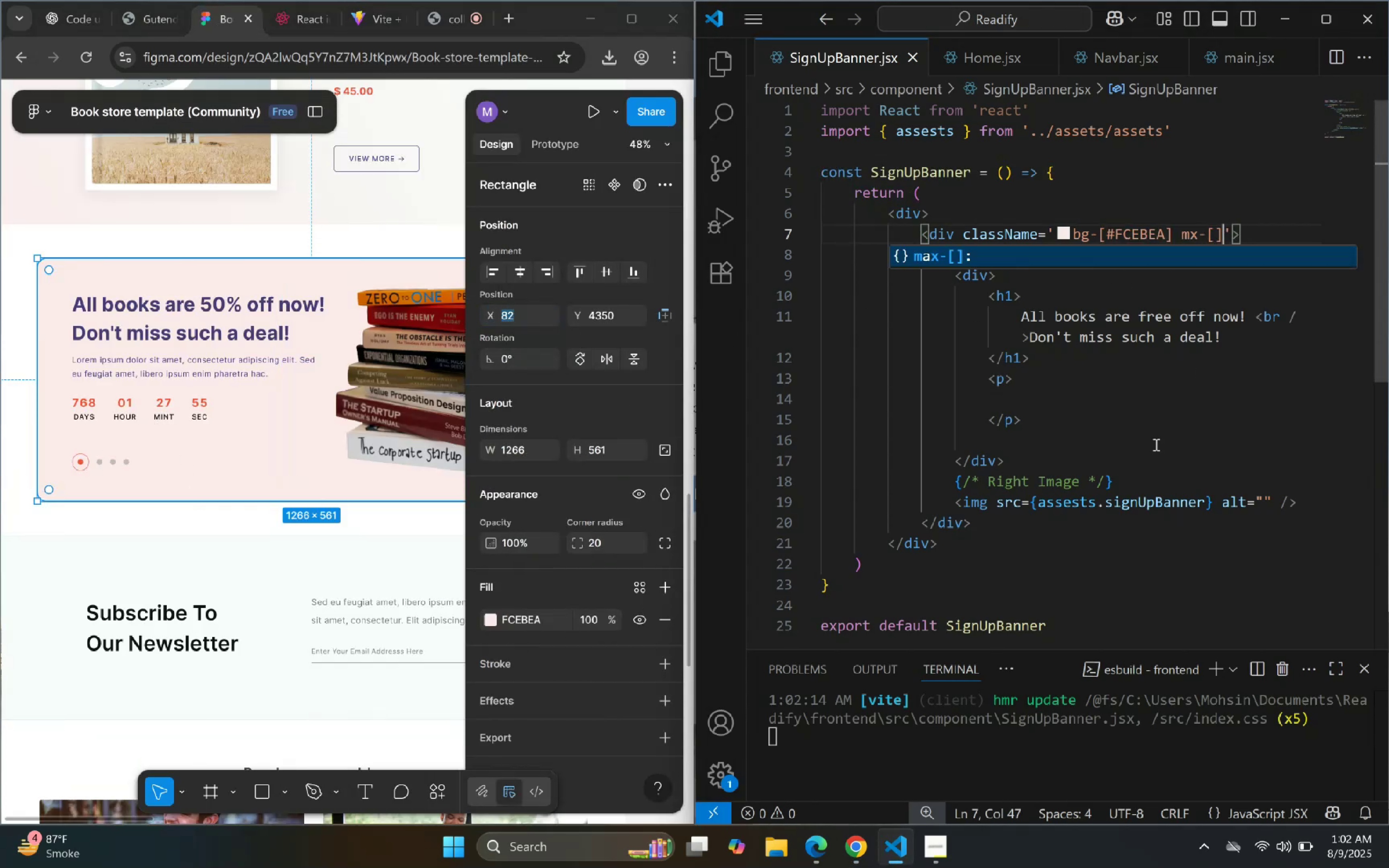 
key(ArrowLeft)
 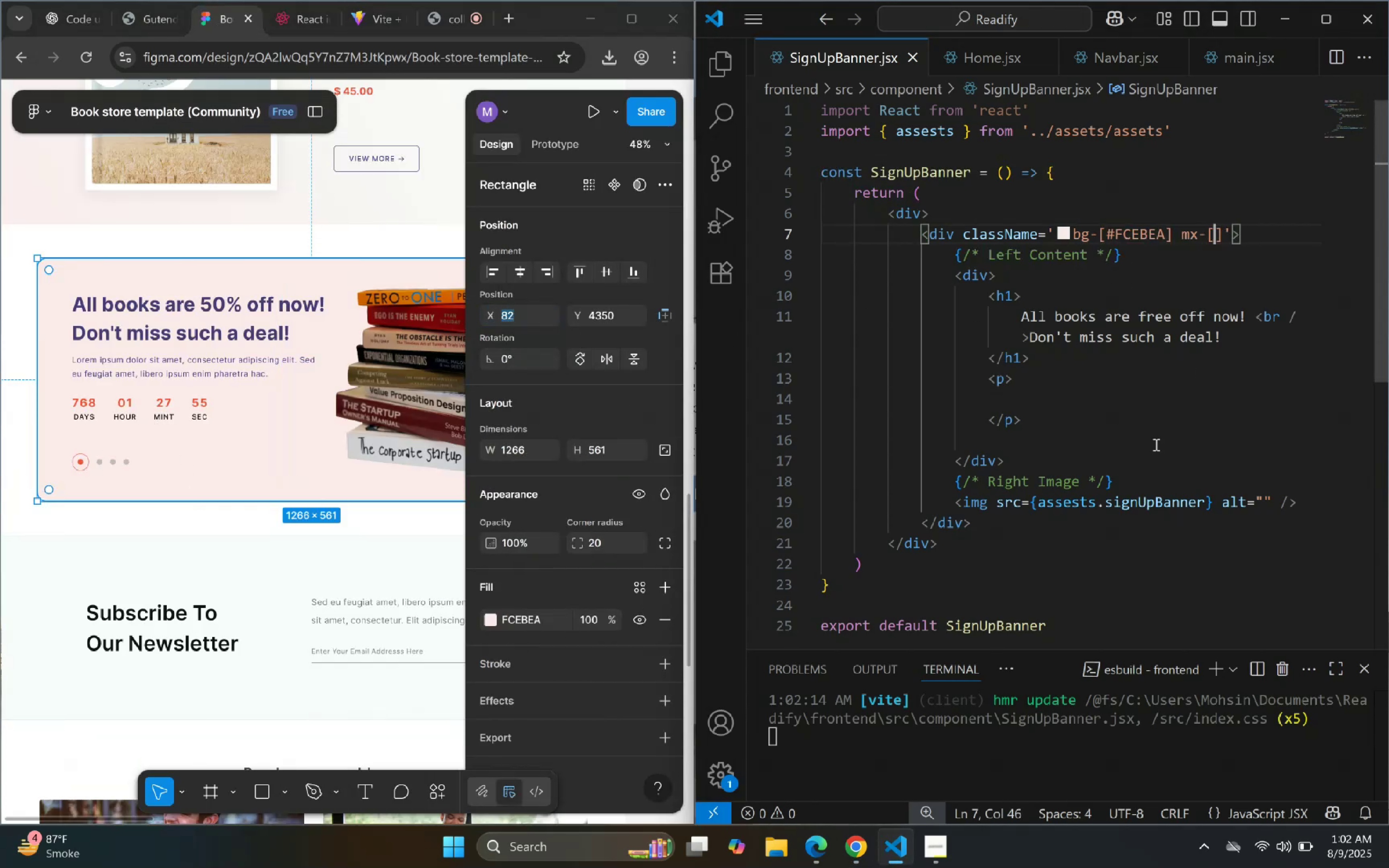 
key(Control+V)
 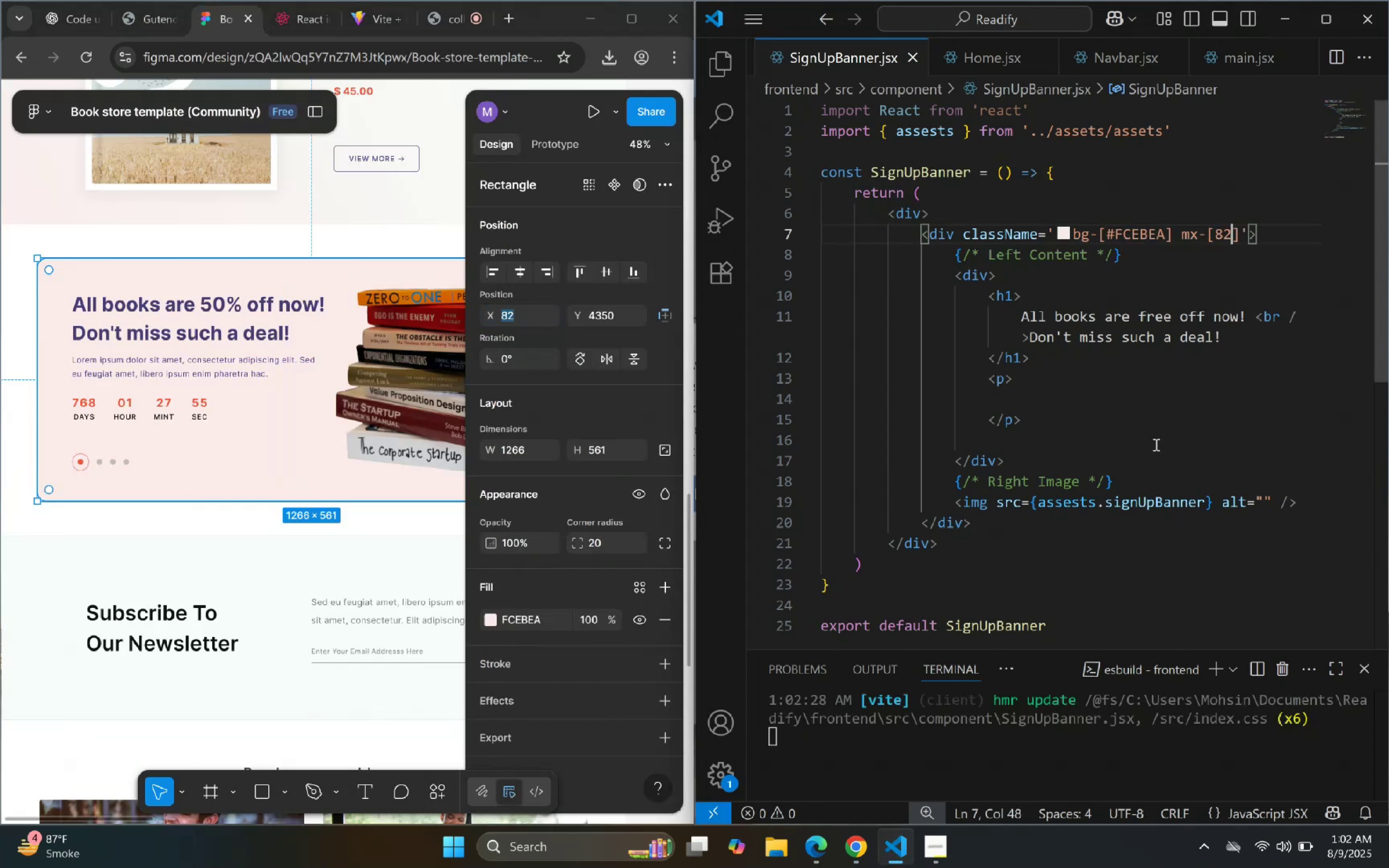 
type(px)
 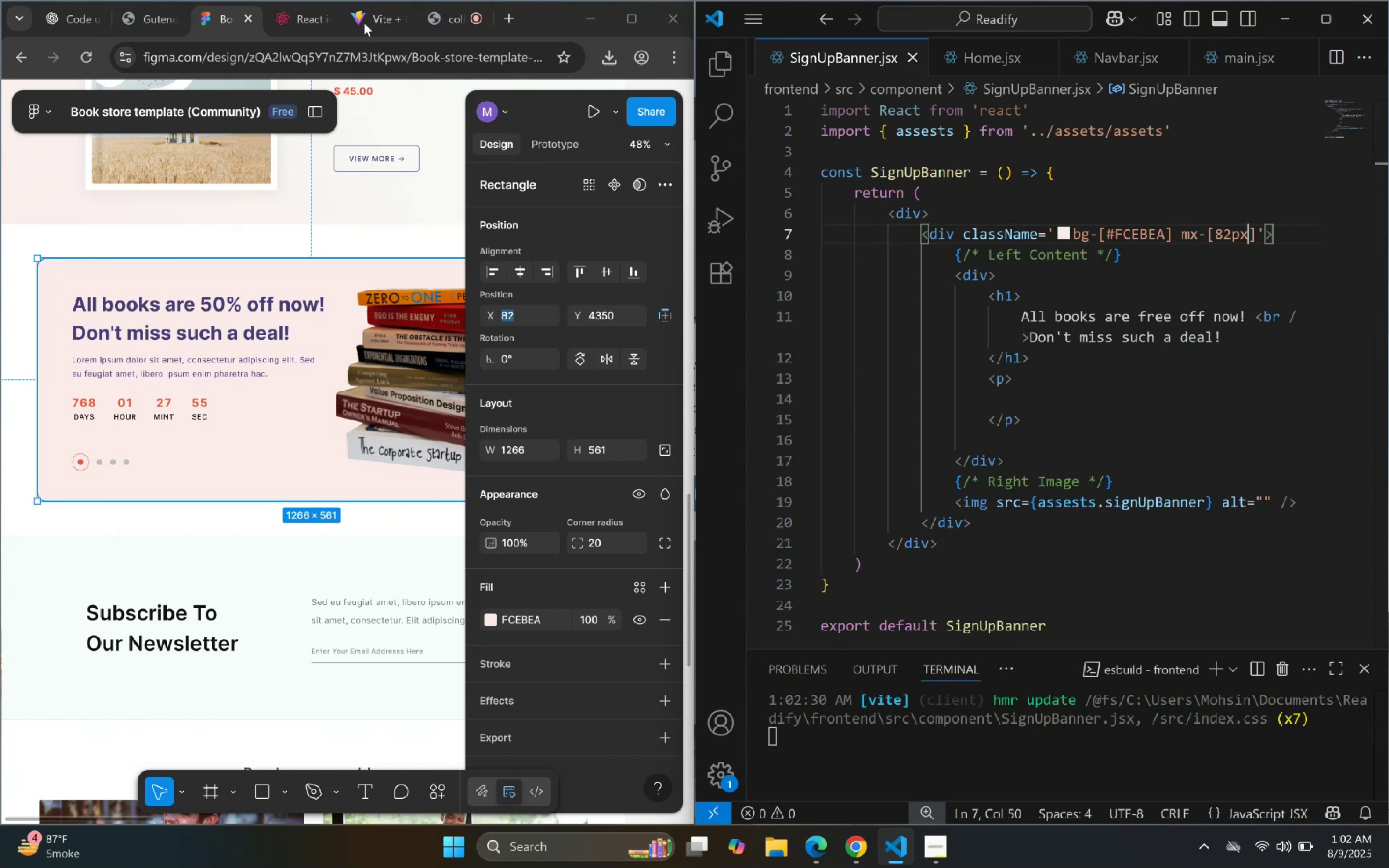 
left_click([371, 27])
 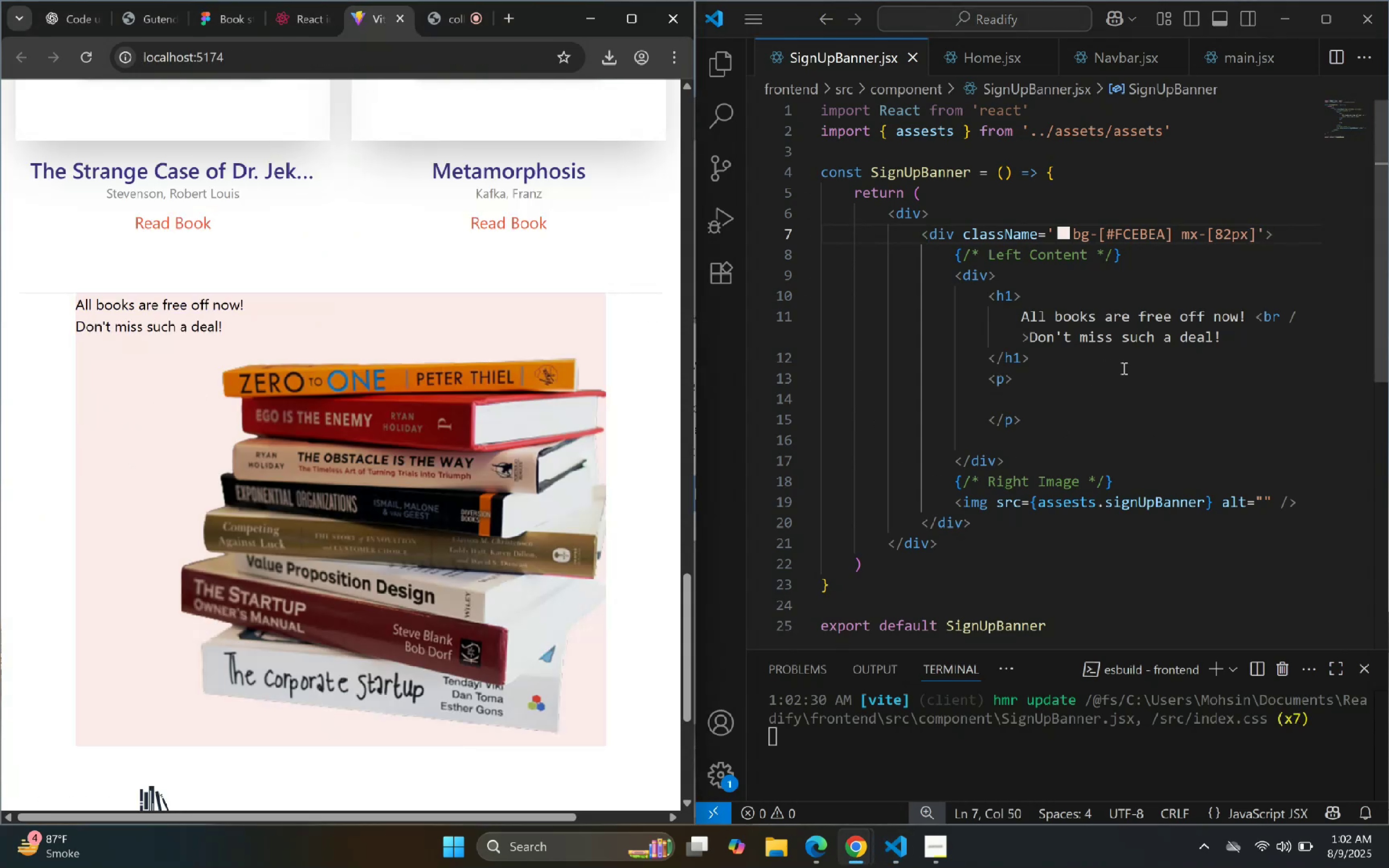 
left_click([1255, 234])
 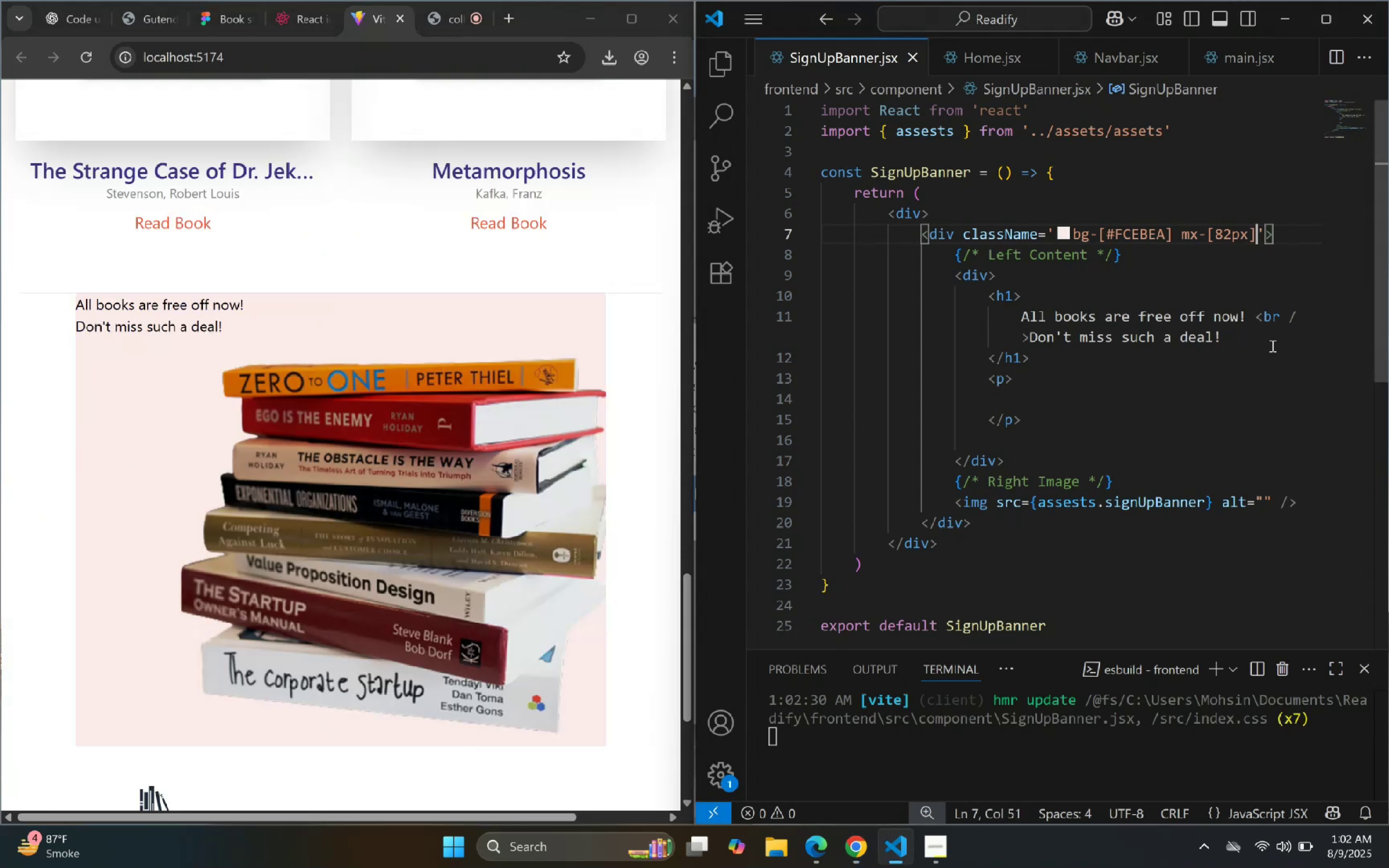 
type( rounded)
 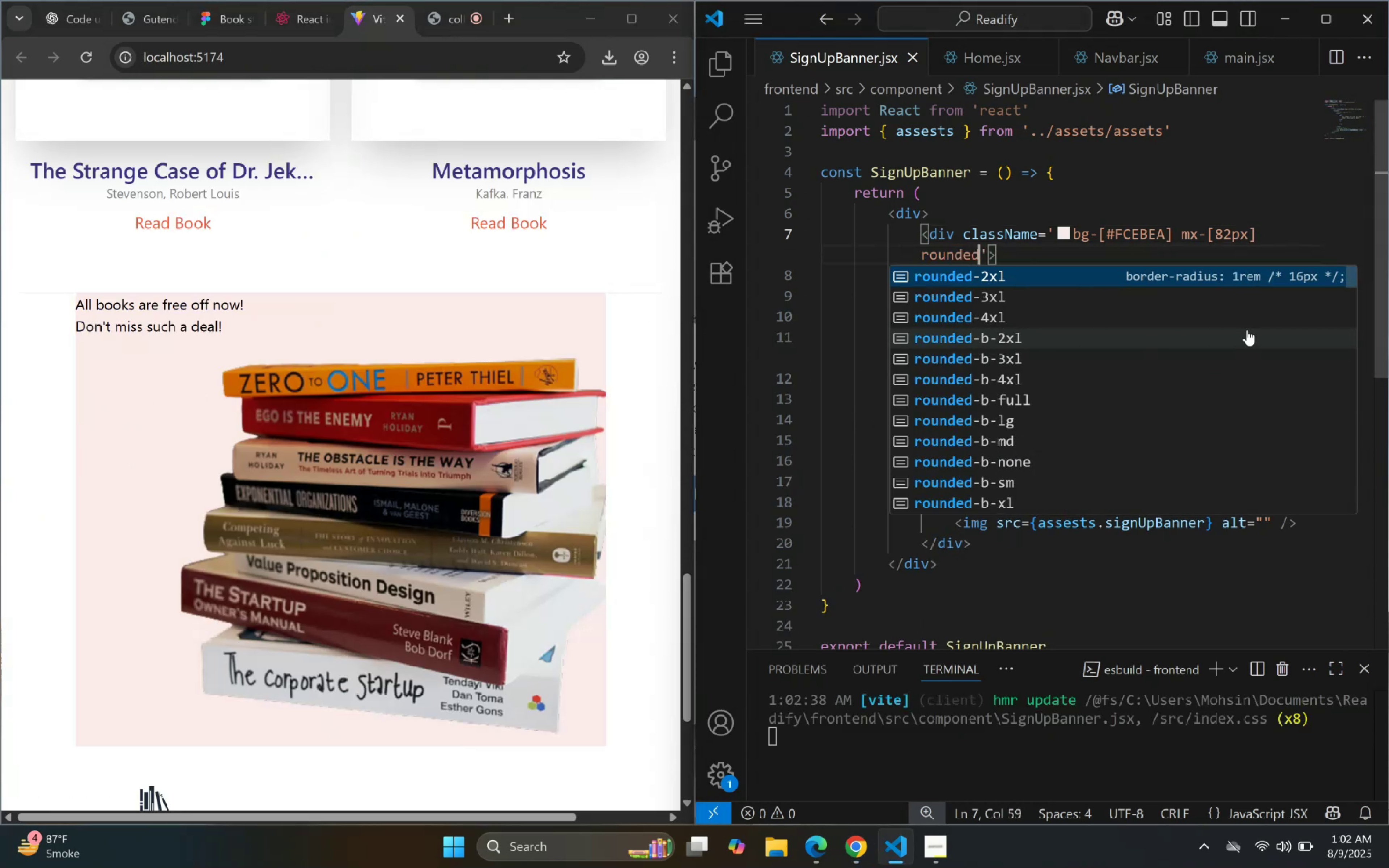 
key(Enter)
 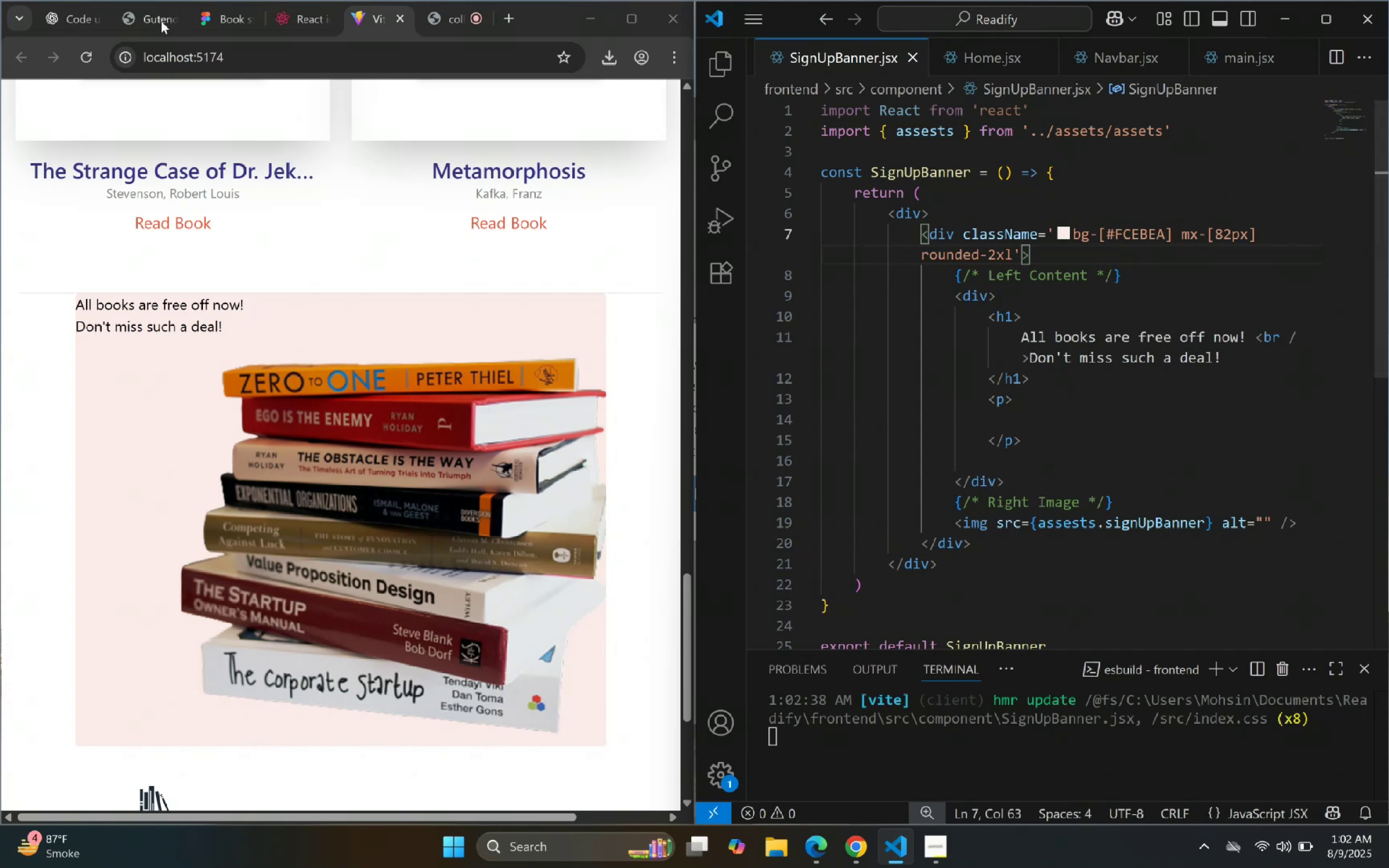 
left_click([230, 26])
 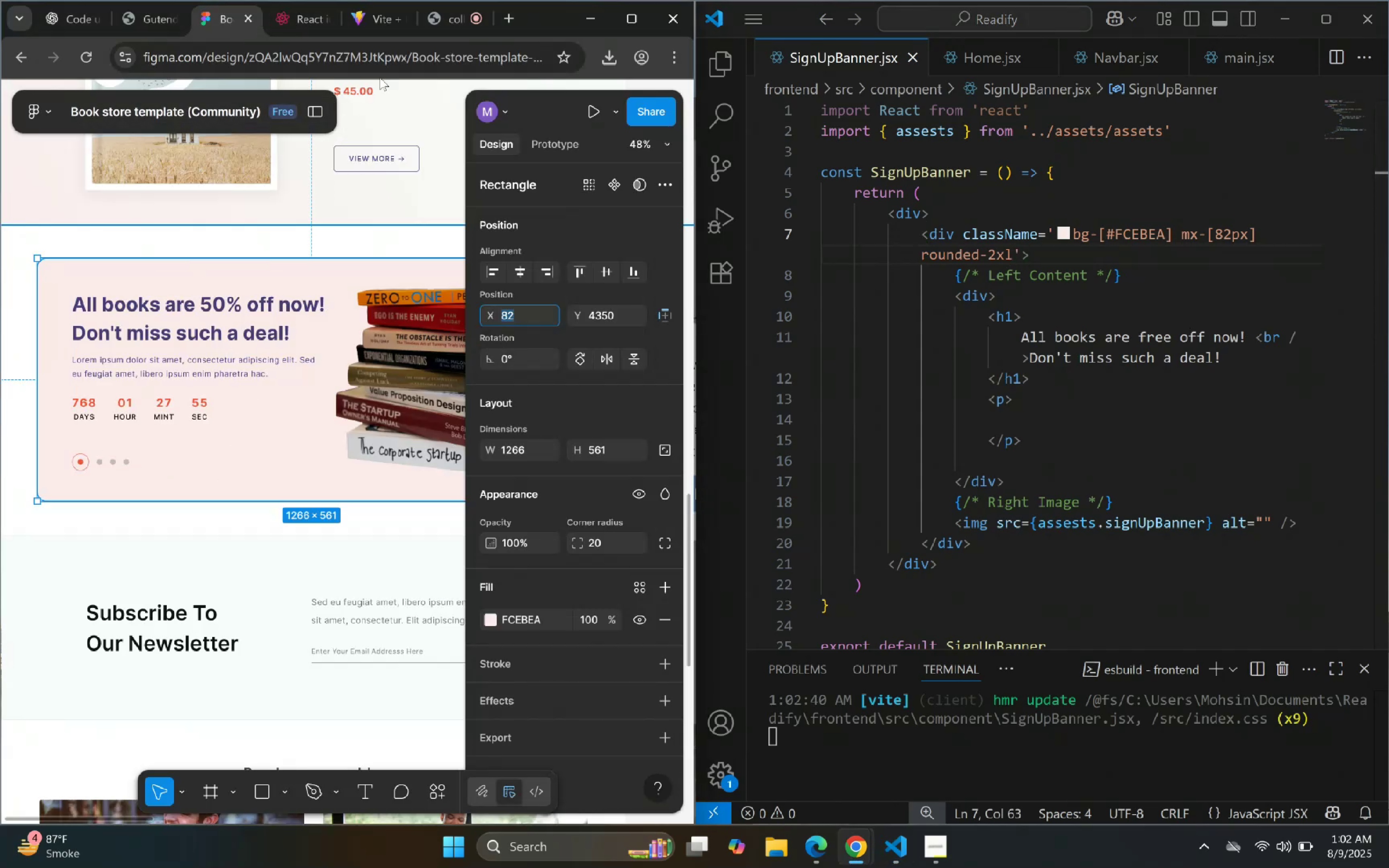 
left_click([375, 22])
 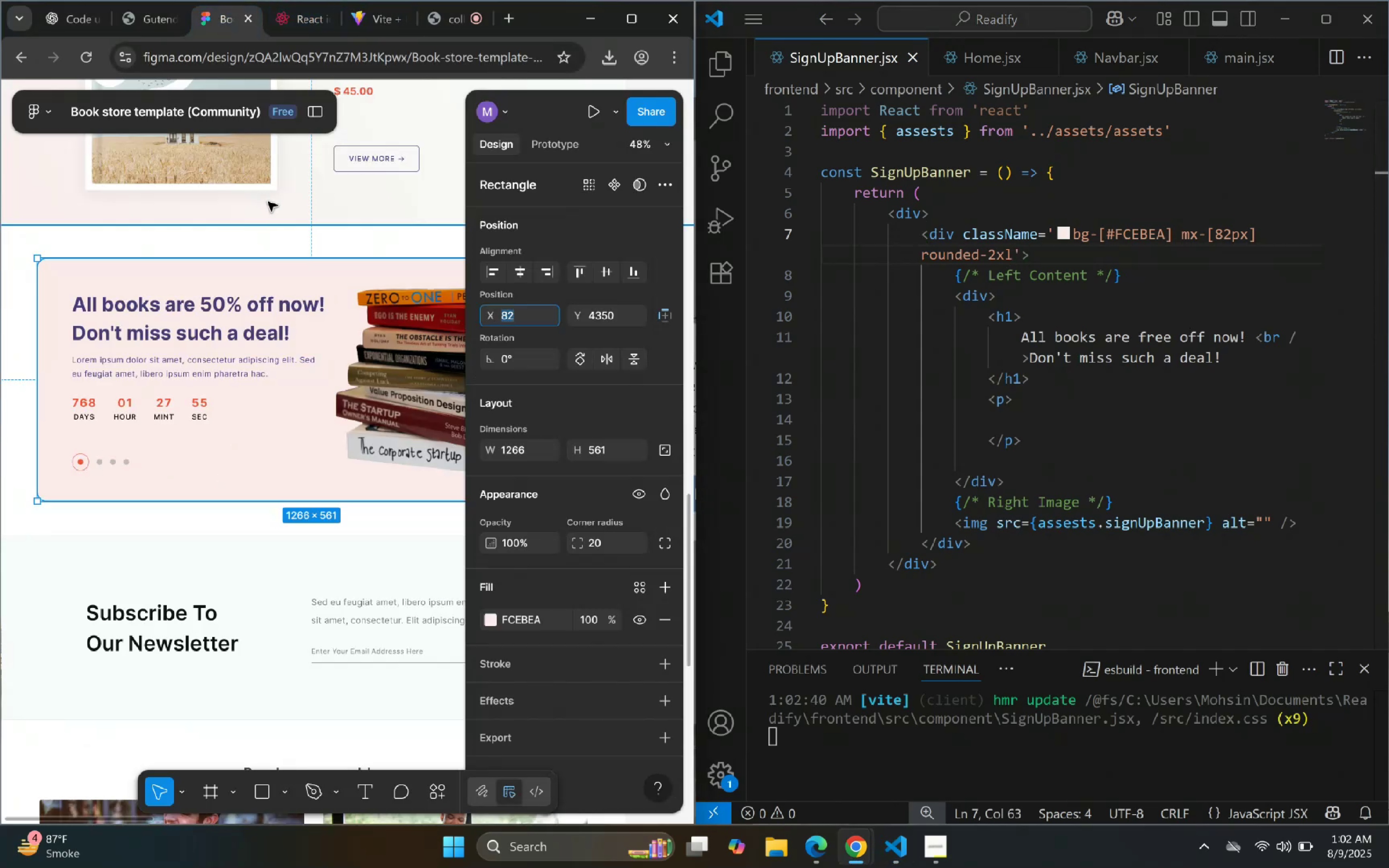 
double_click([211, 308])
 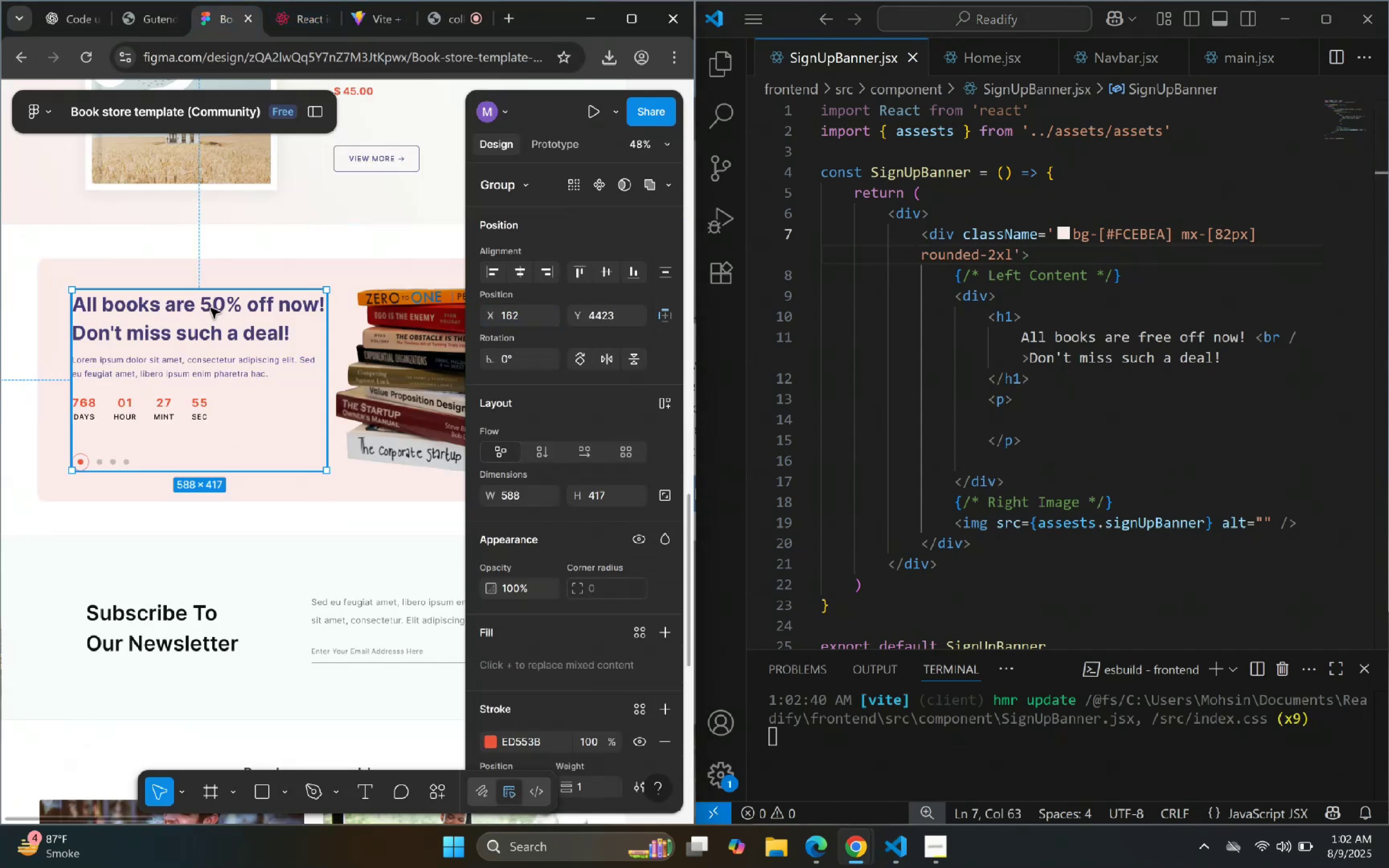 
triple_click([211, 308])
 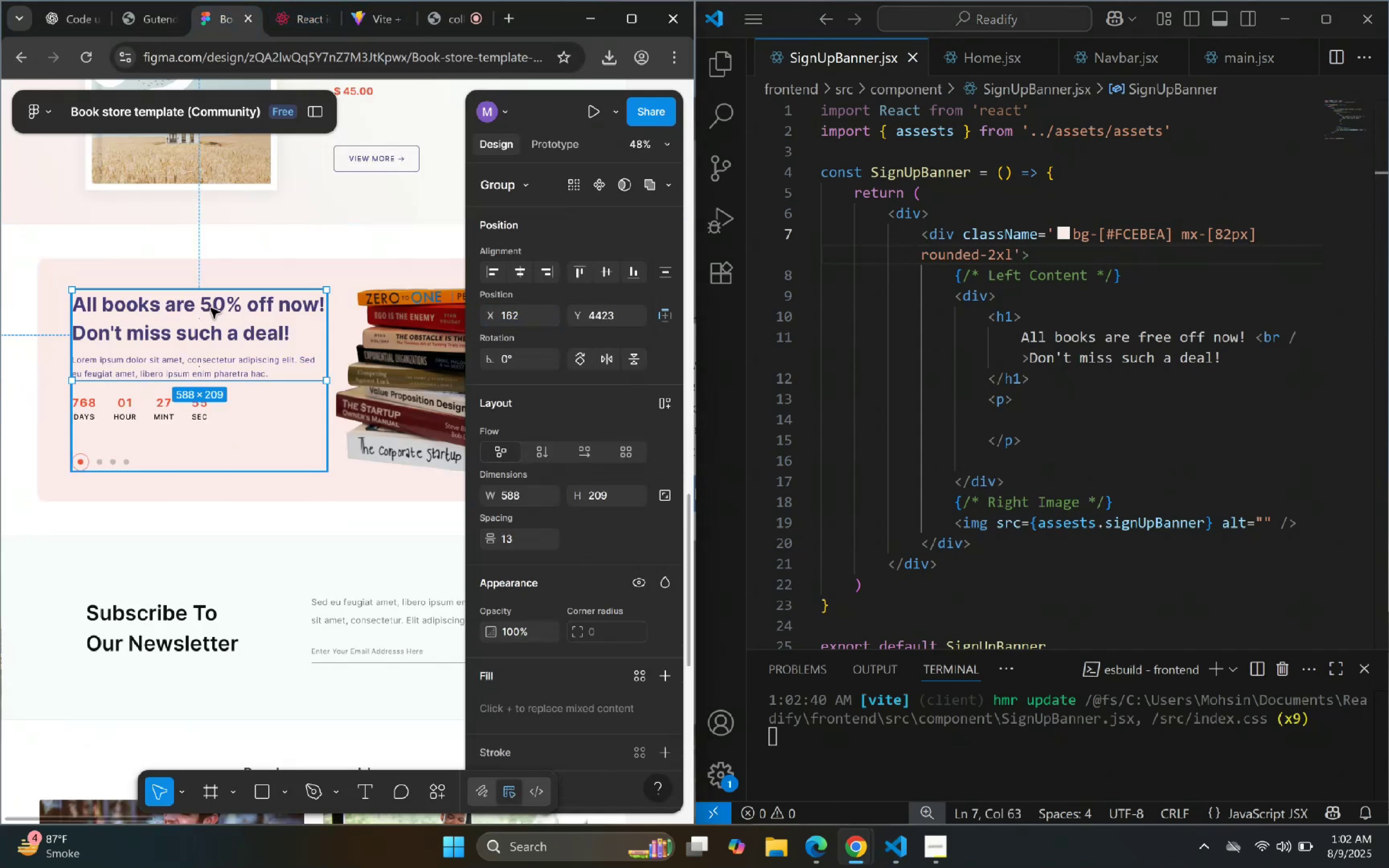 
triple_click([211, 308])
 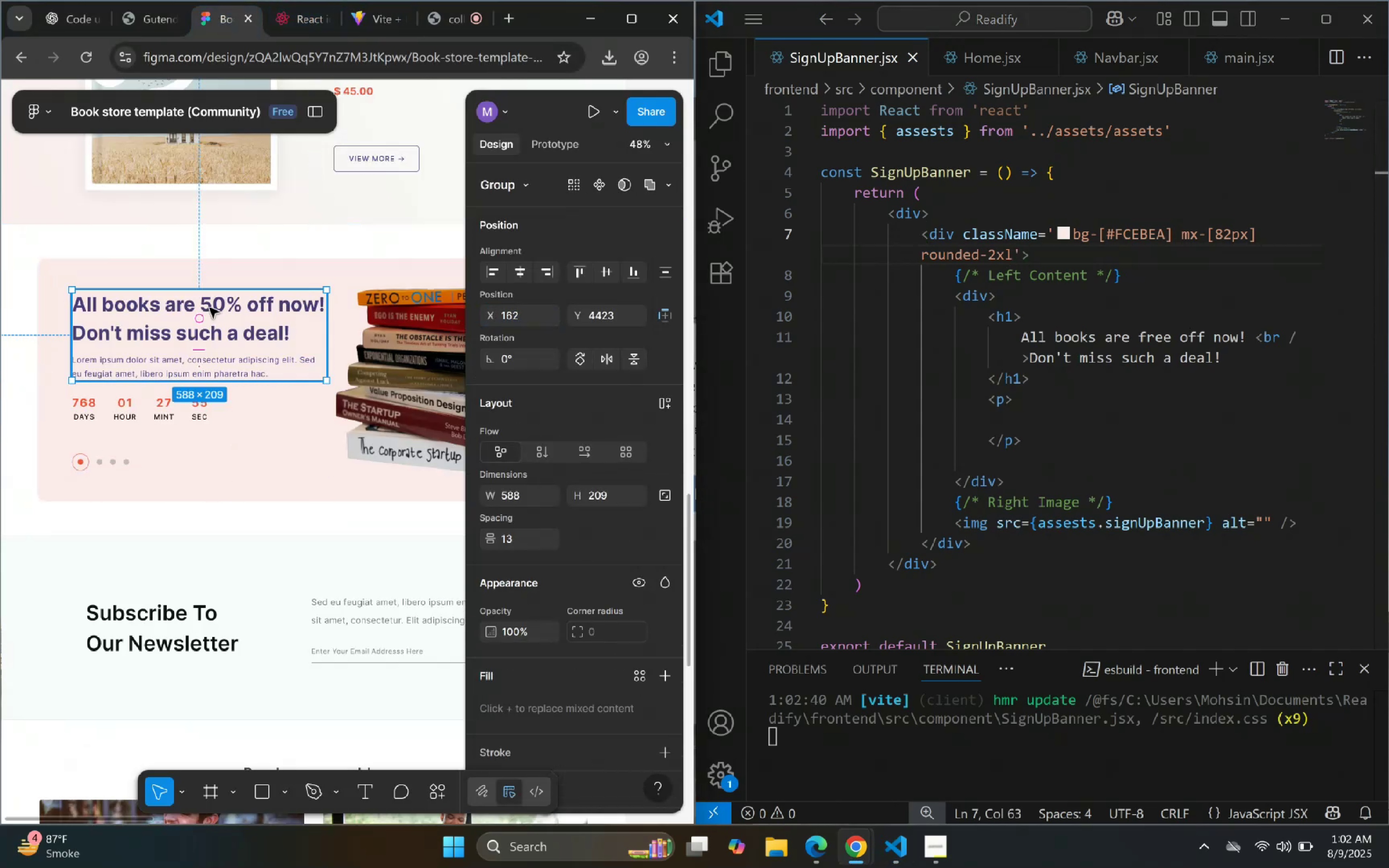 
triple_click([209, 308])
 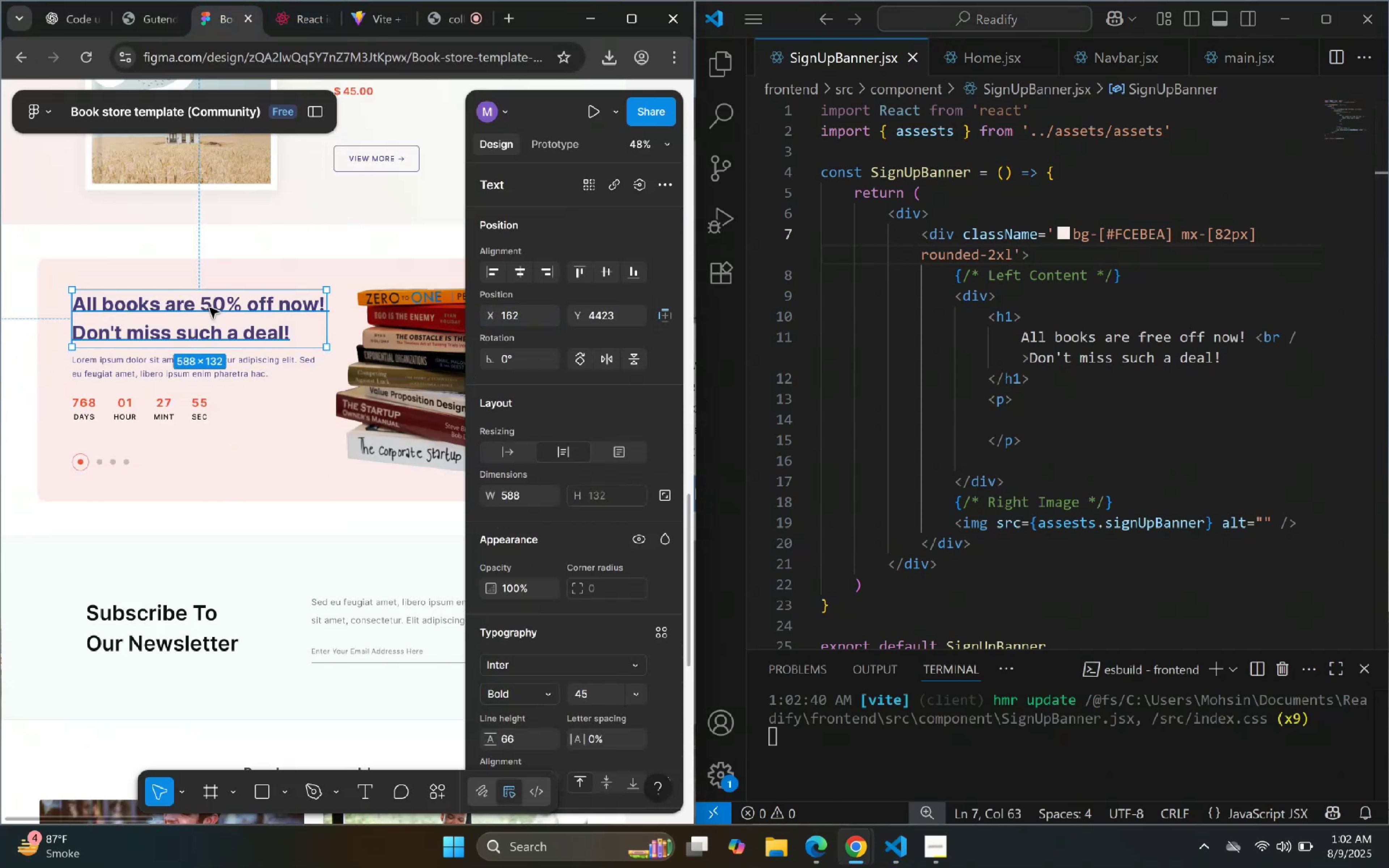 
triple_click([209, 308])
 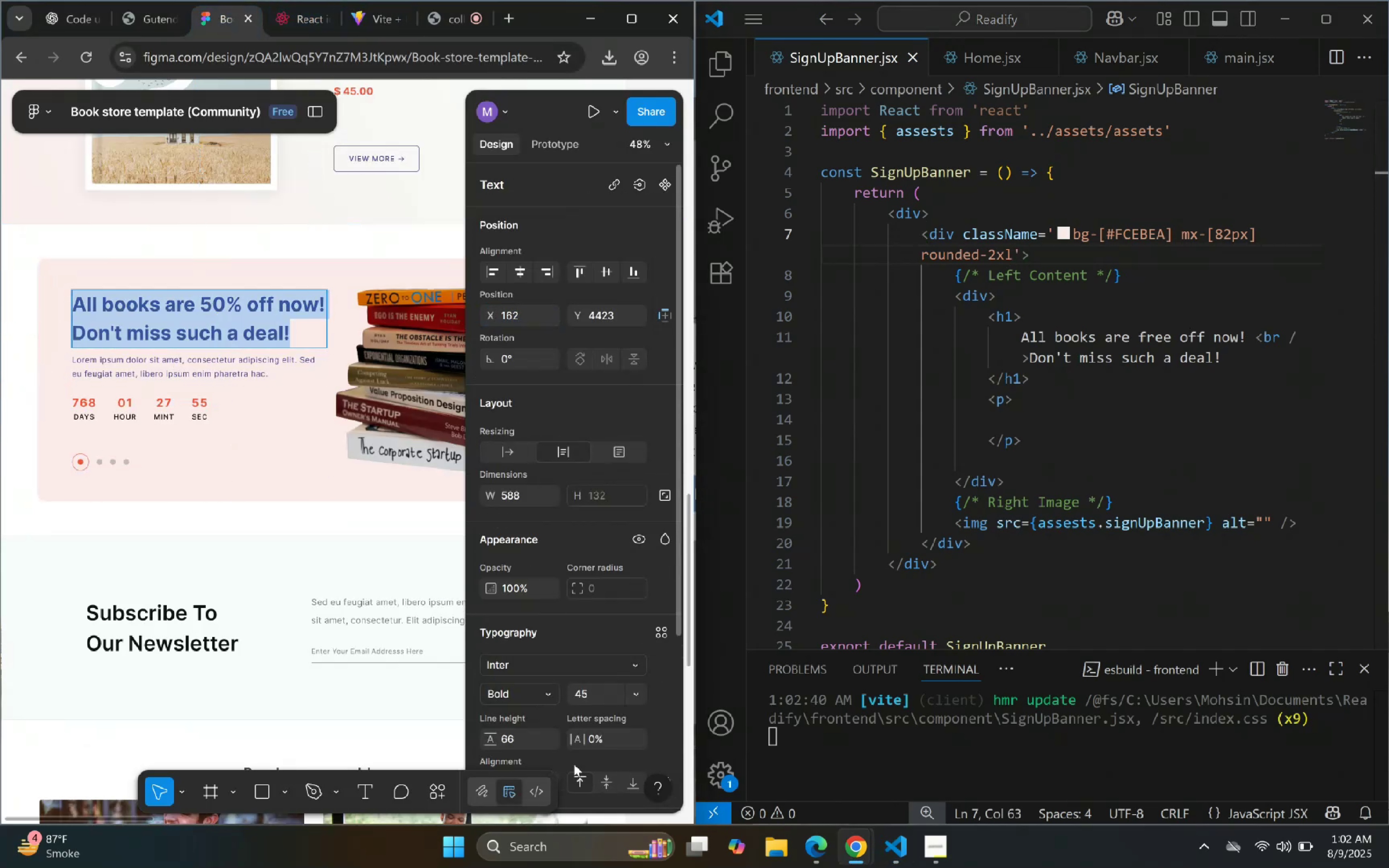 
scroll: coordinate [563, 656], scroll_direction: down, amount: 4.0
 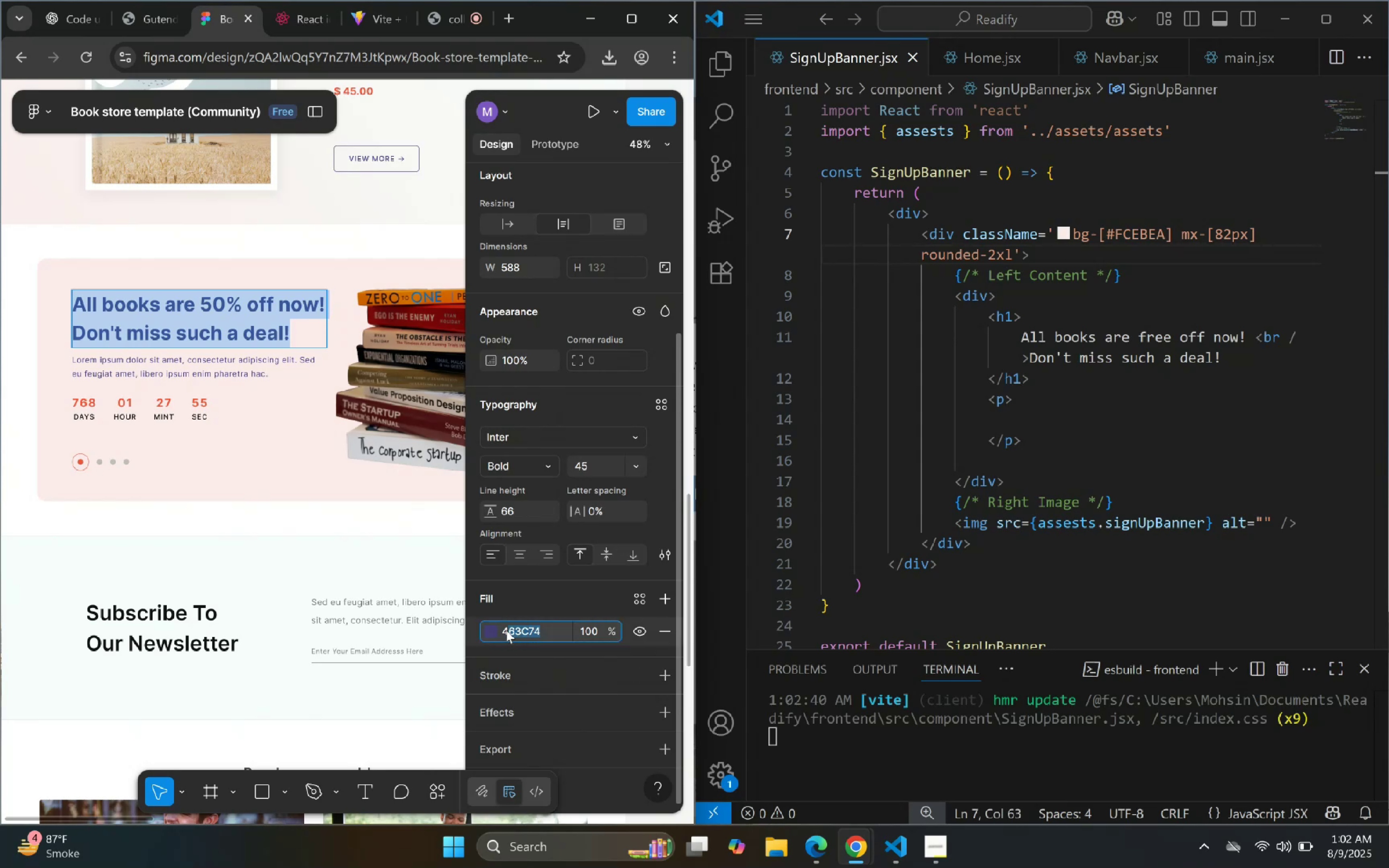 
key(Control+C)
 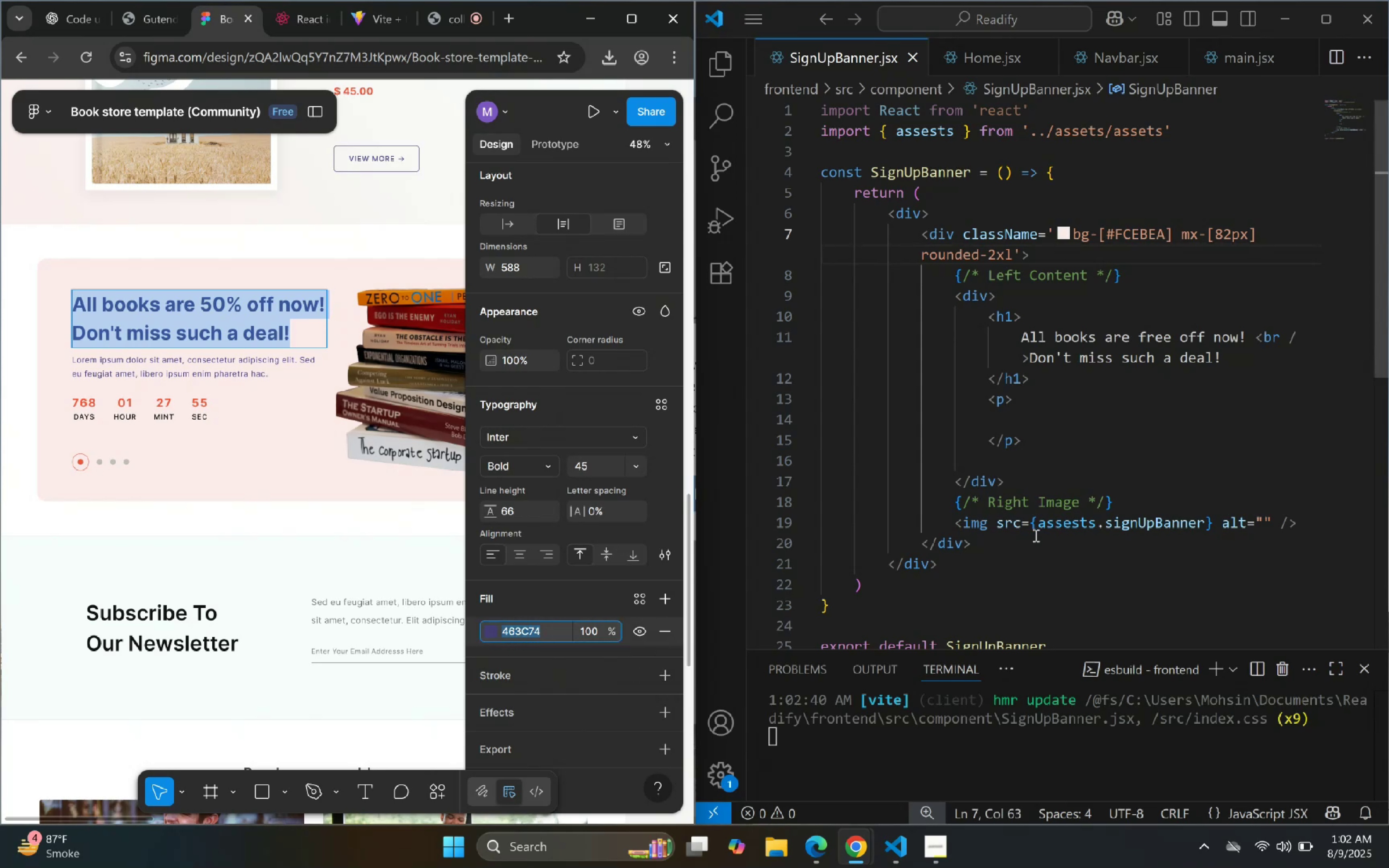 
key(Control+C)
 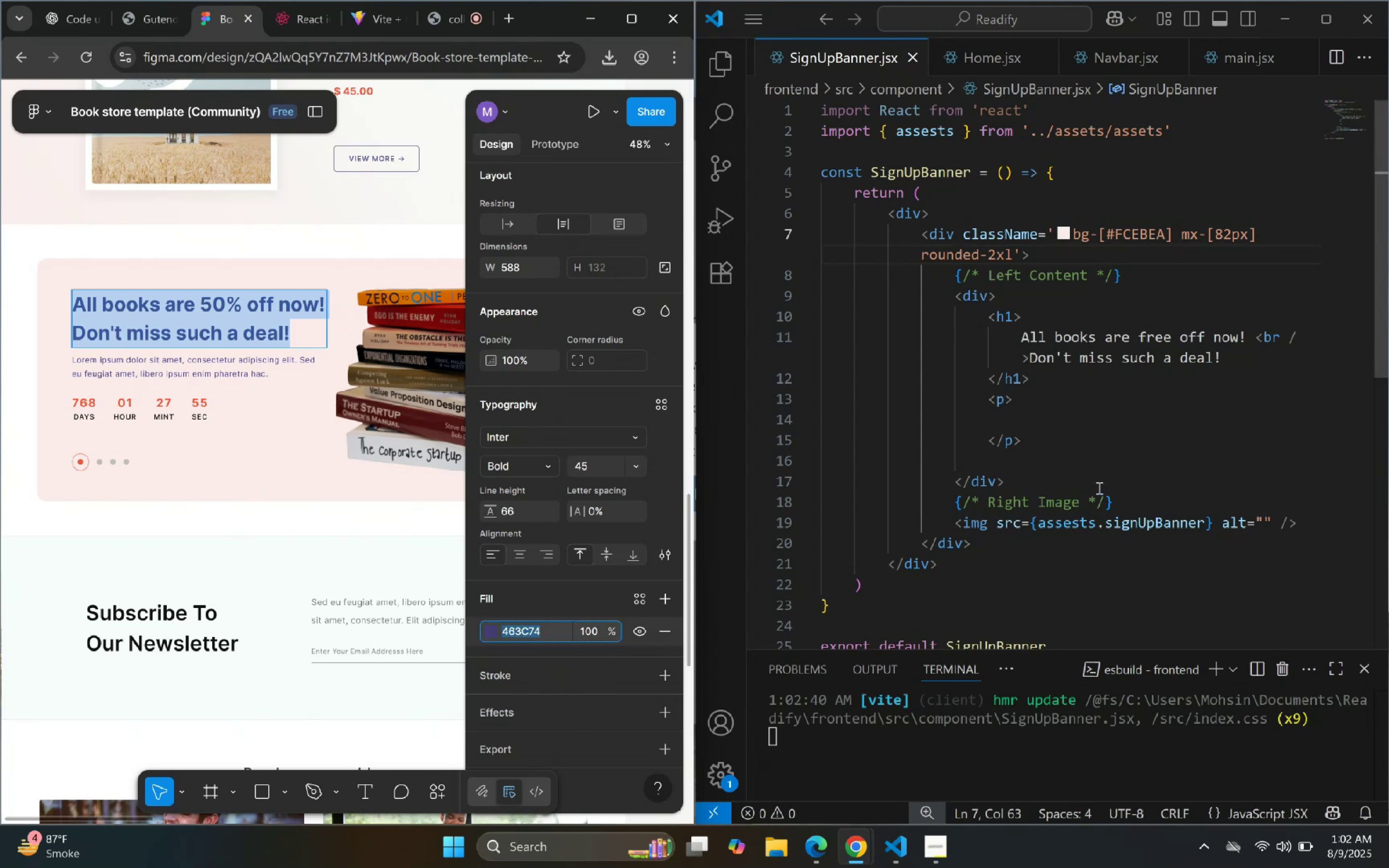 
key(Control+C)
 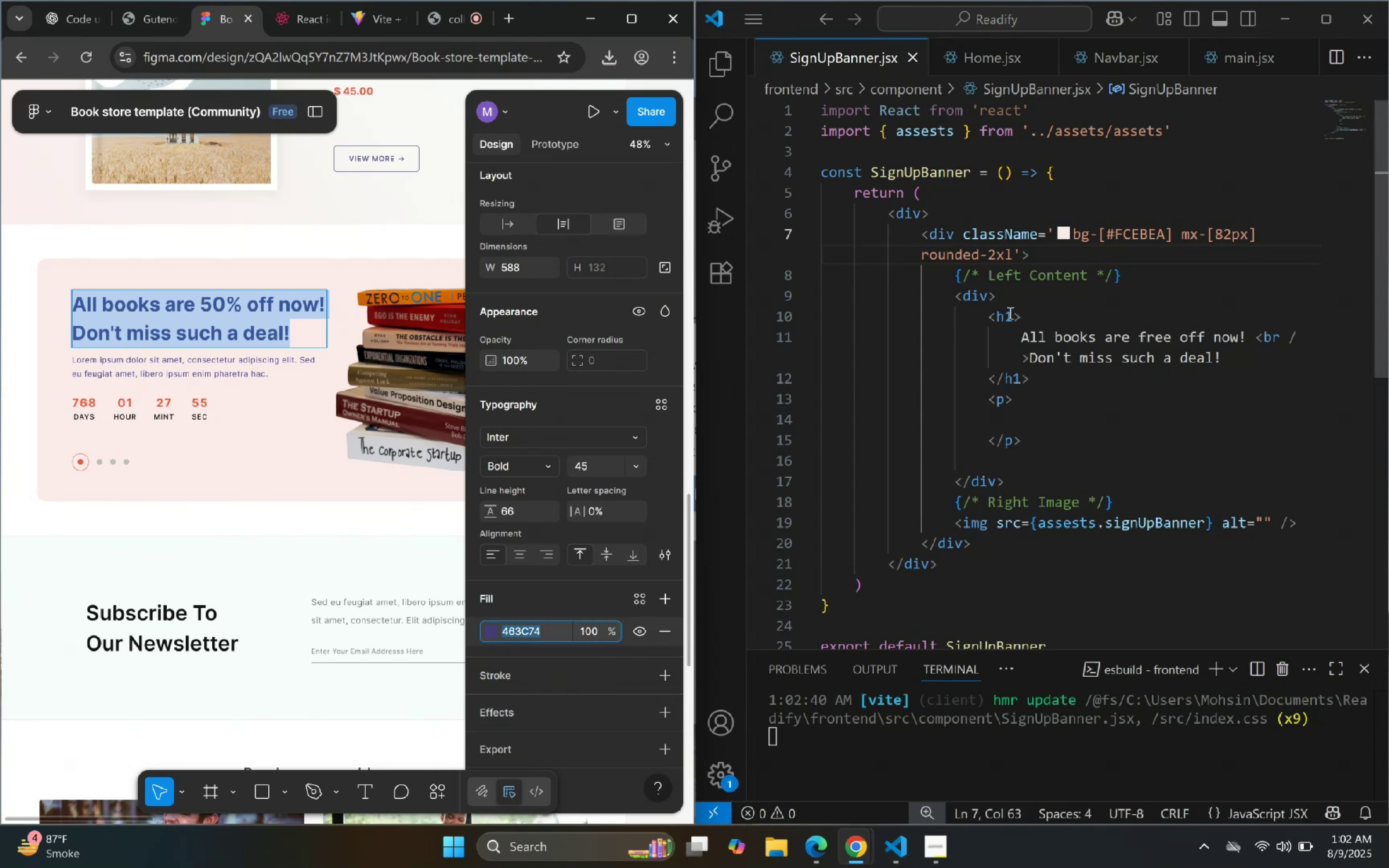 
left_click([1015, 314])
 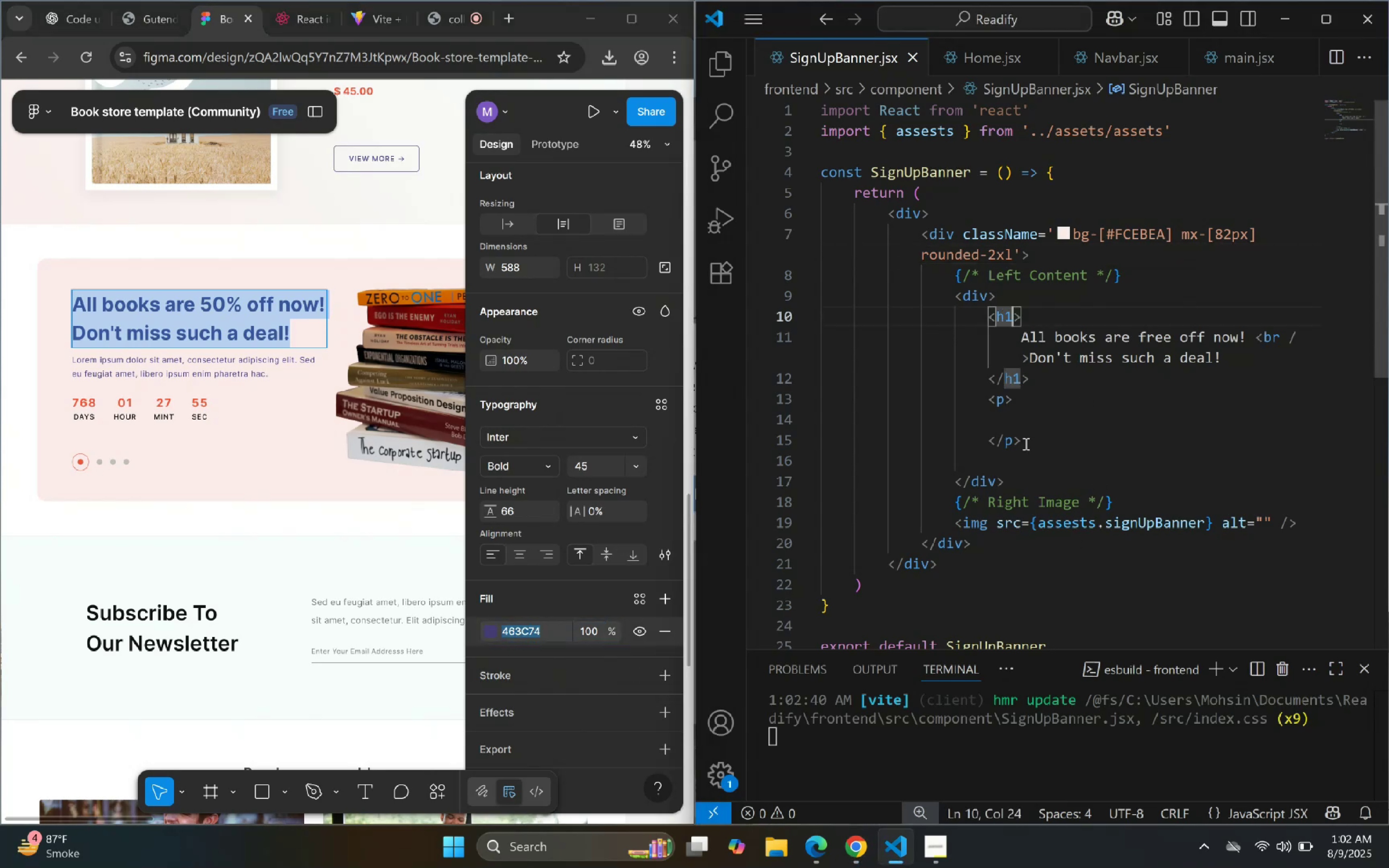 
type( clas)
 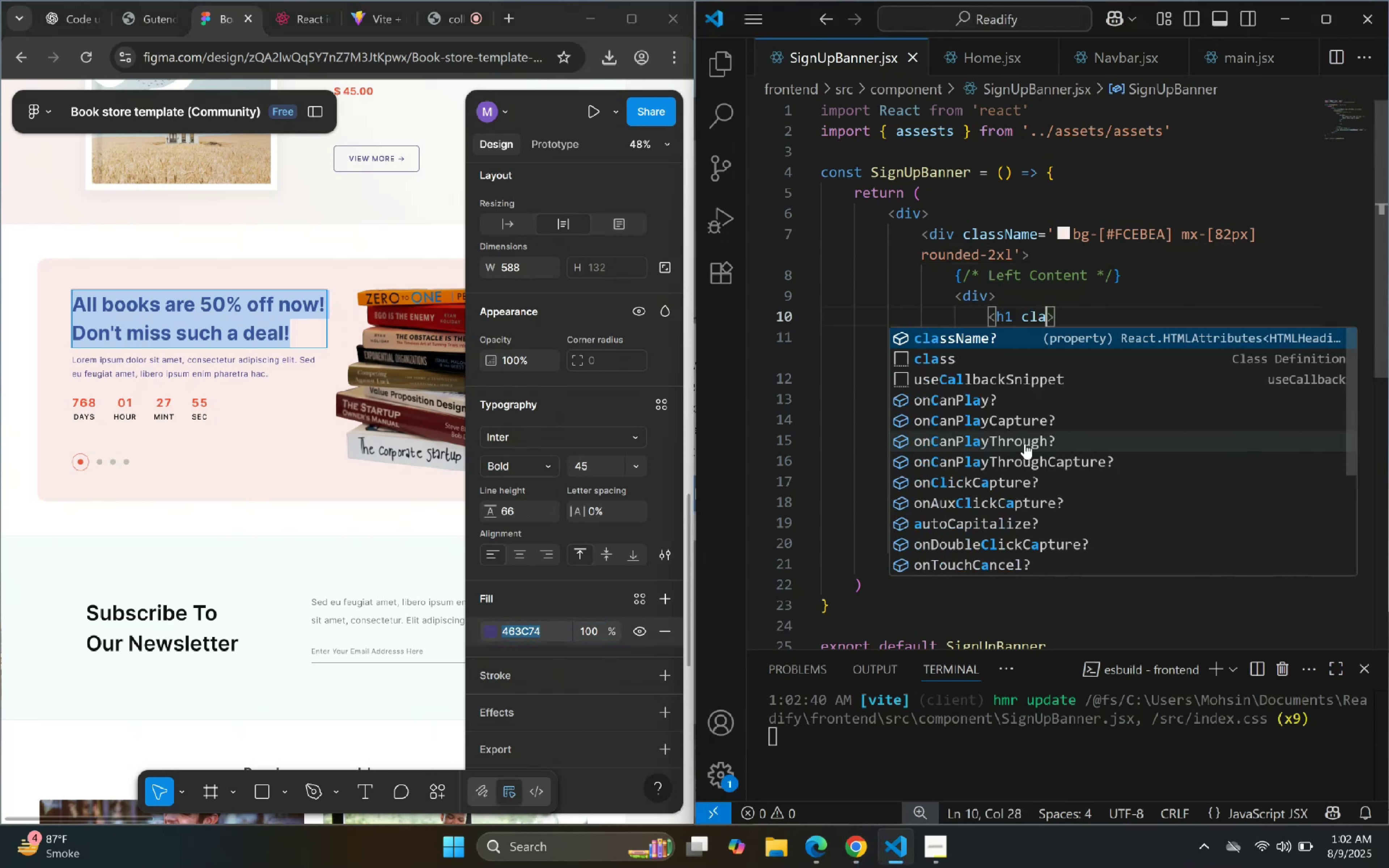 
key(Enter)
 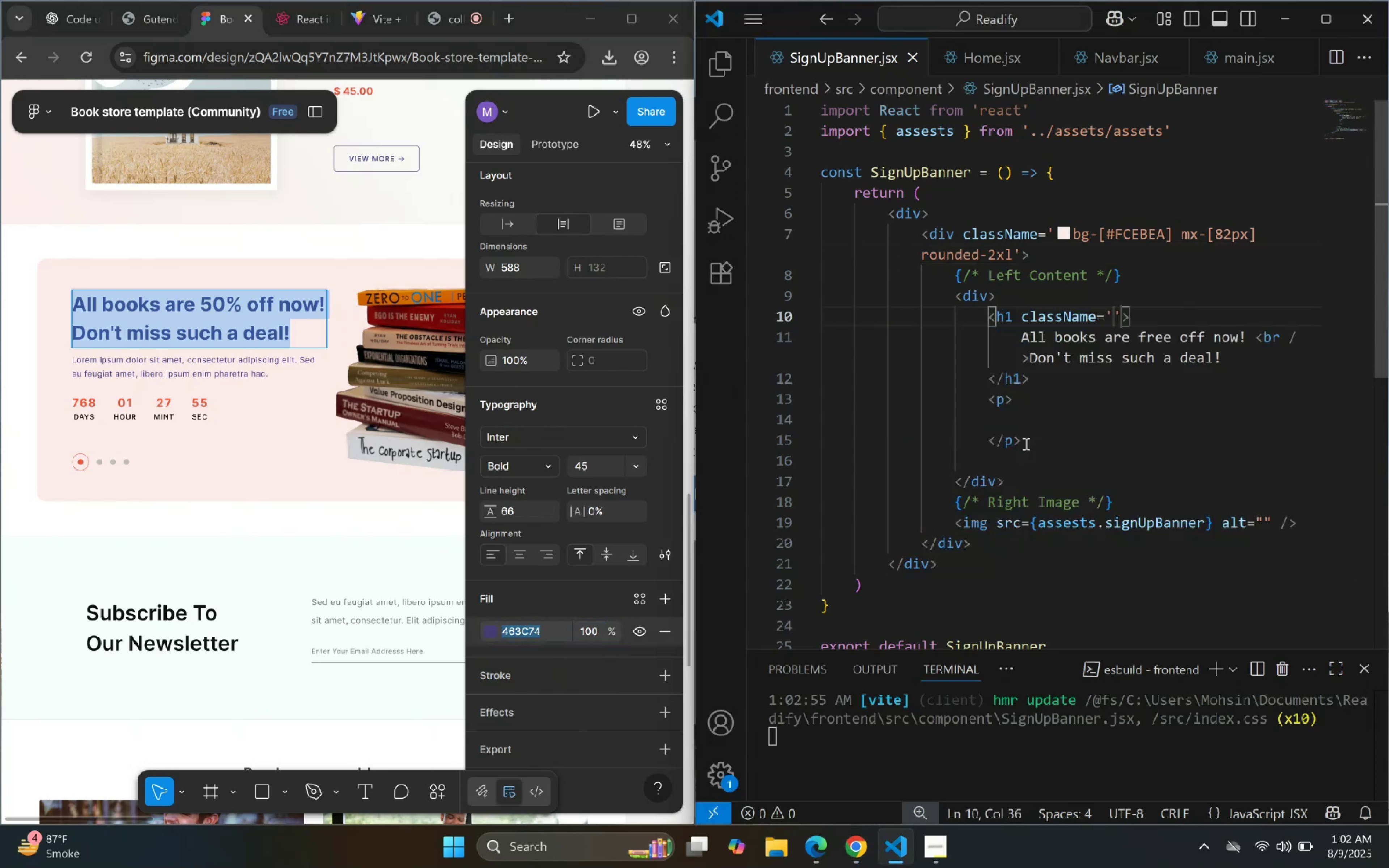 
type(text-[])
 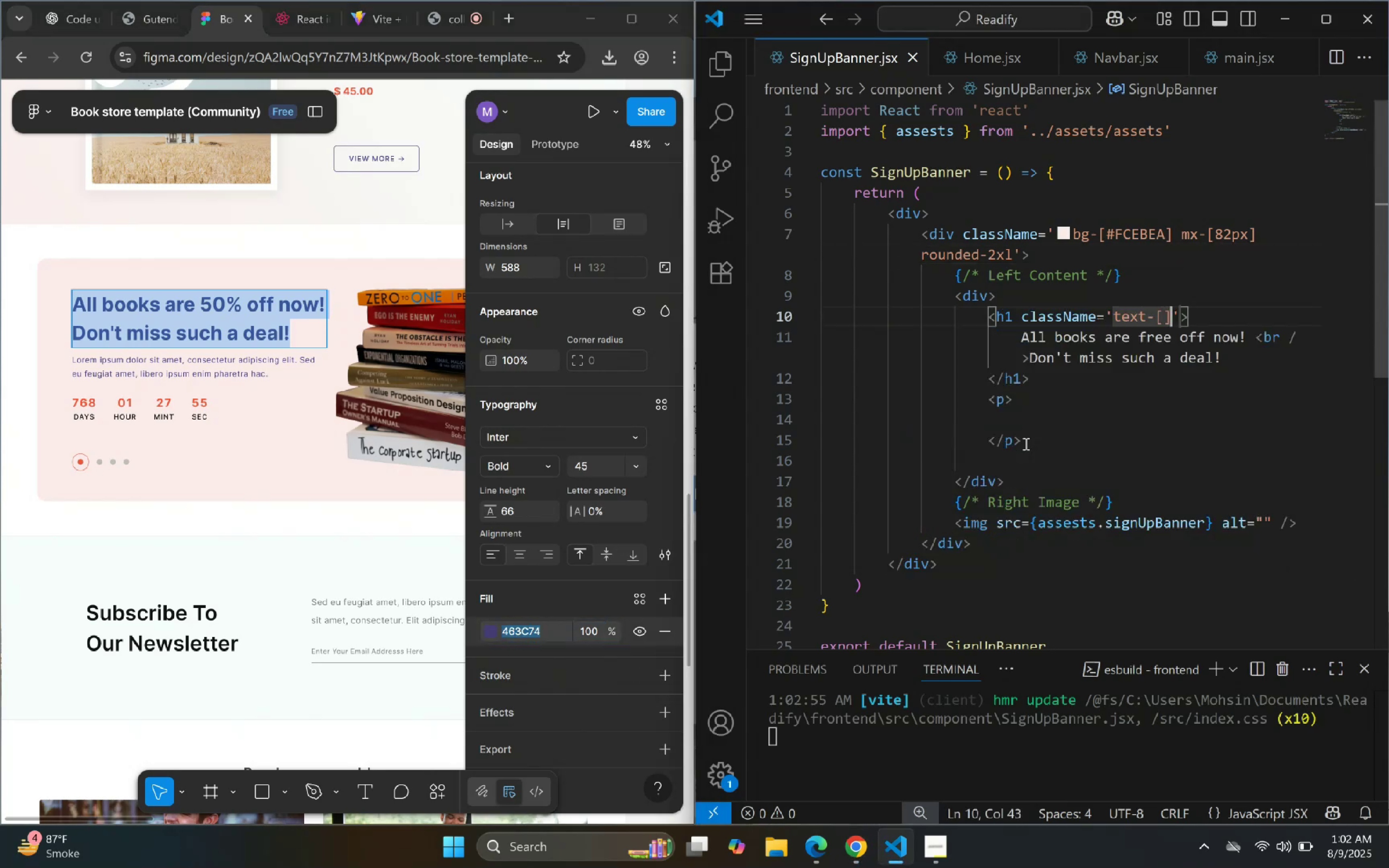 
key(ArrowLeft)
 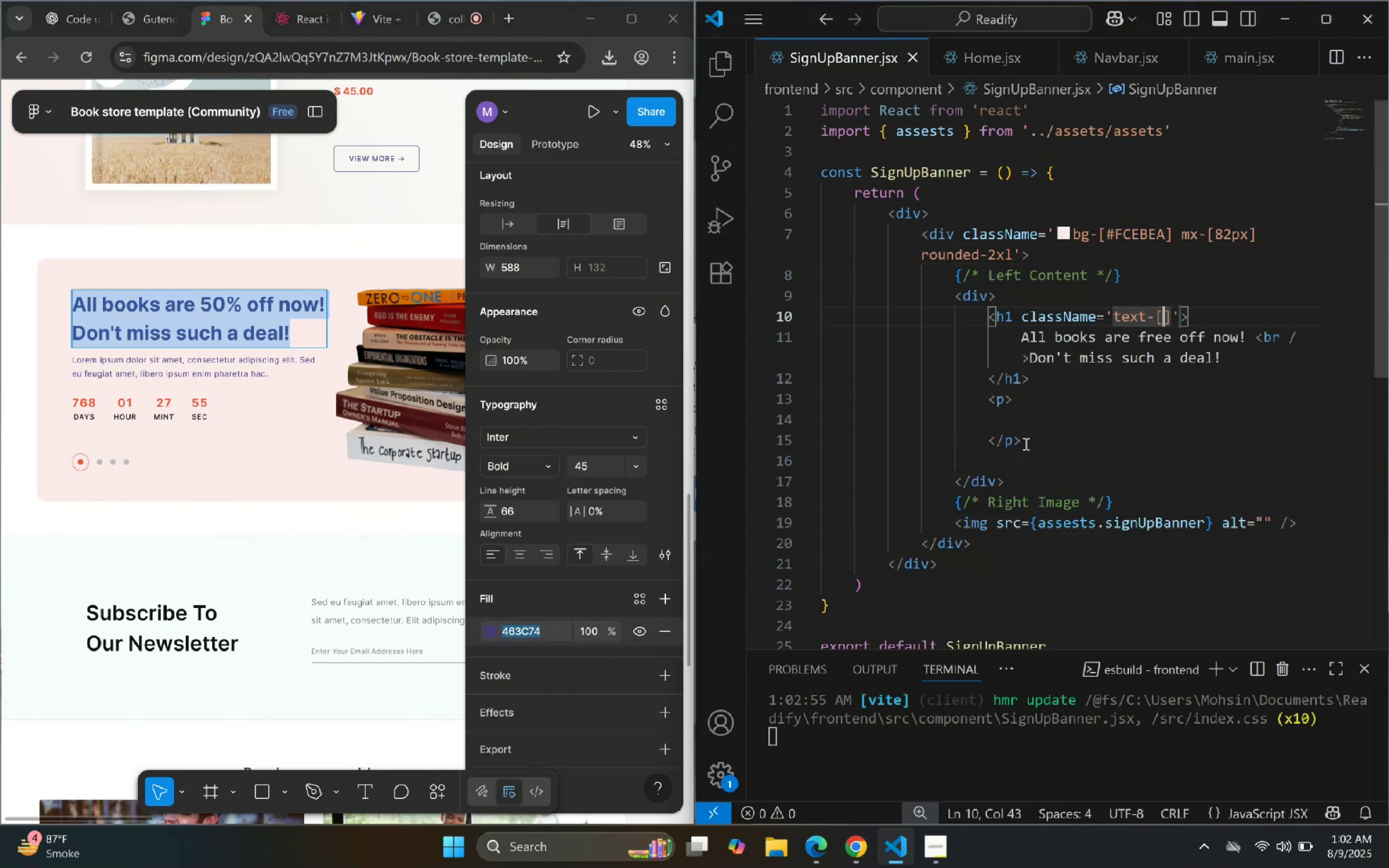 
key(Control+ControlLeft)
 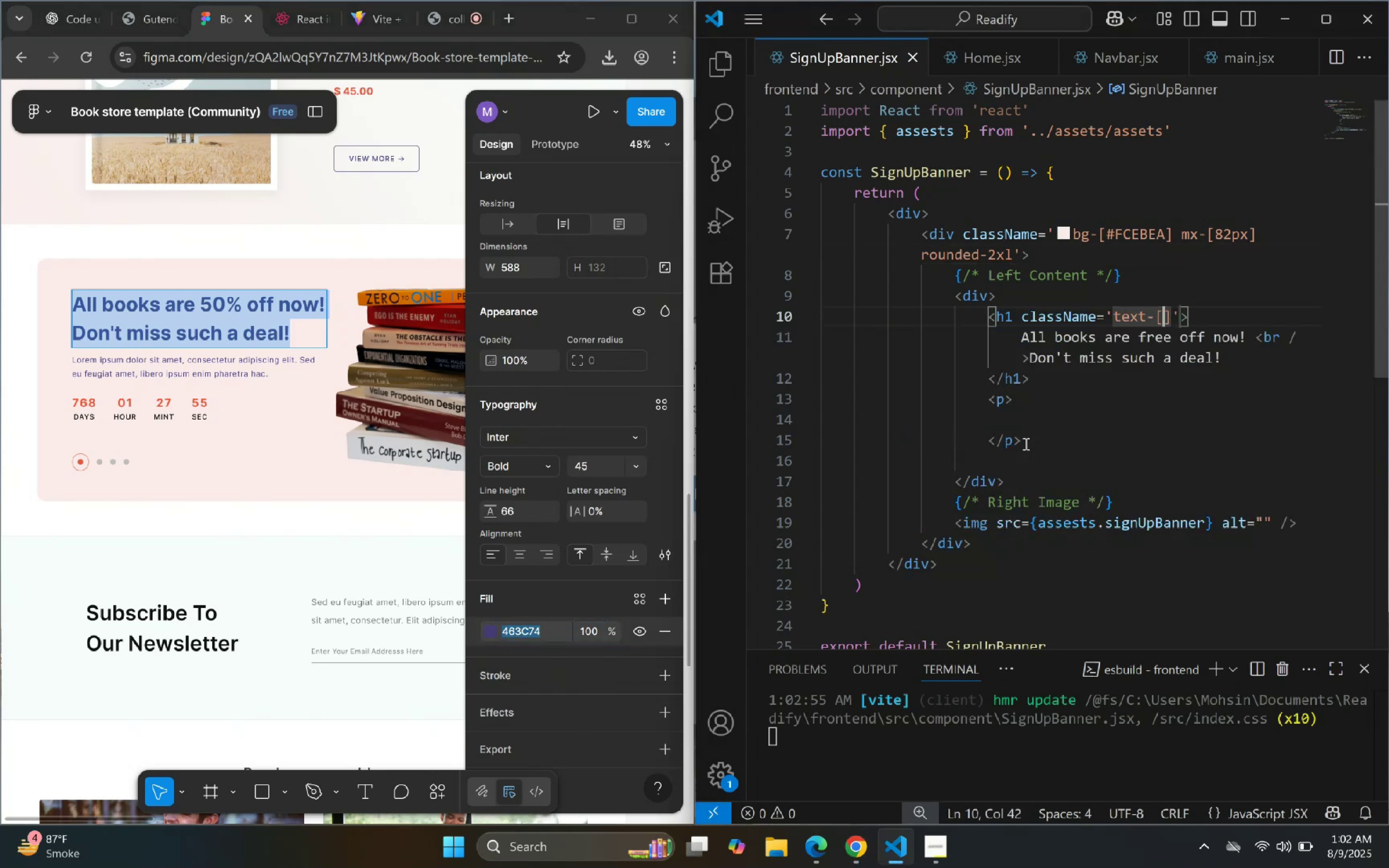 
key(Control+V)
 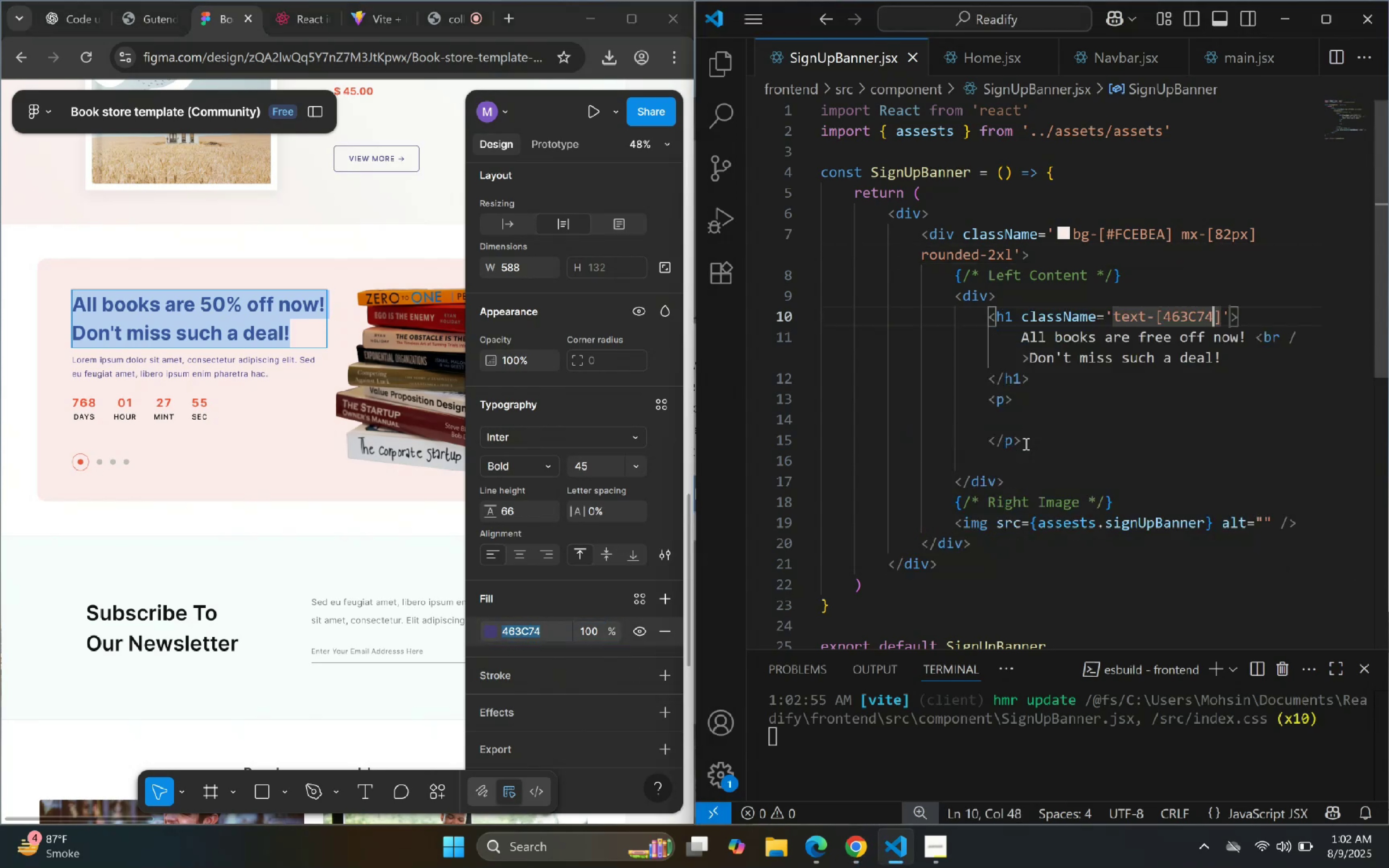 
hold_key(key=ArrowLeft, duration=0.61)
 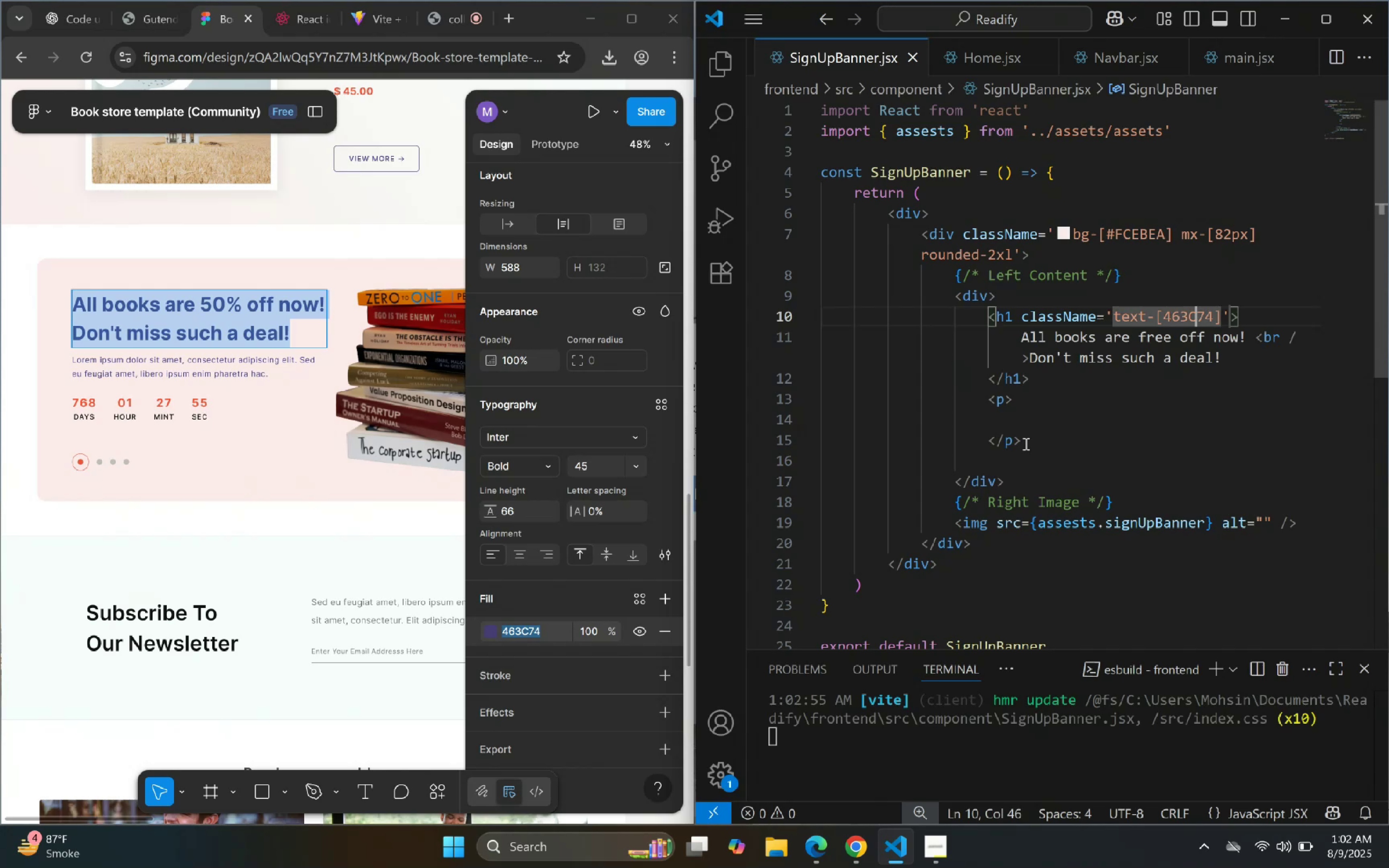 
key(ArrowLeft)
 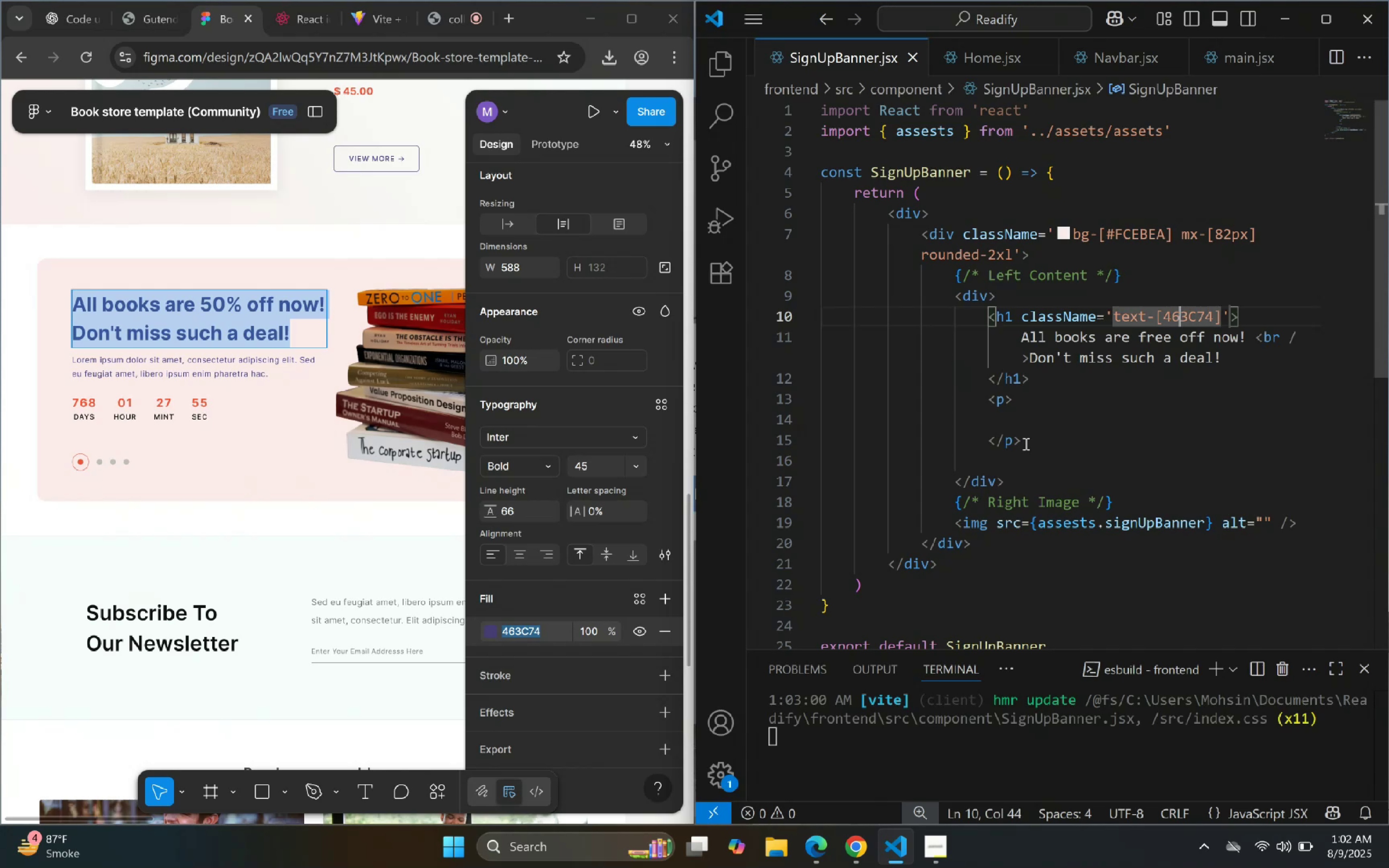 
key(ArrowLeft)
 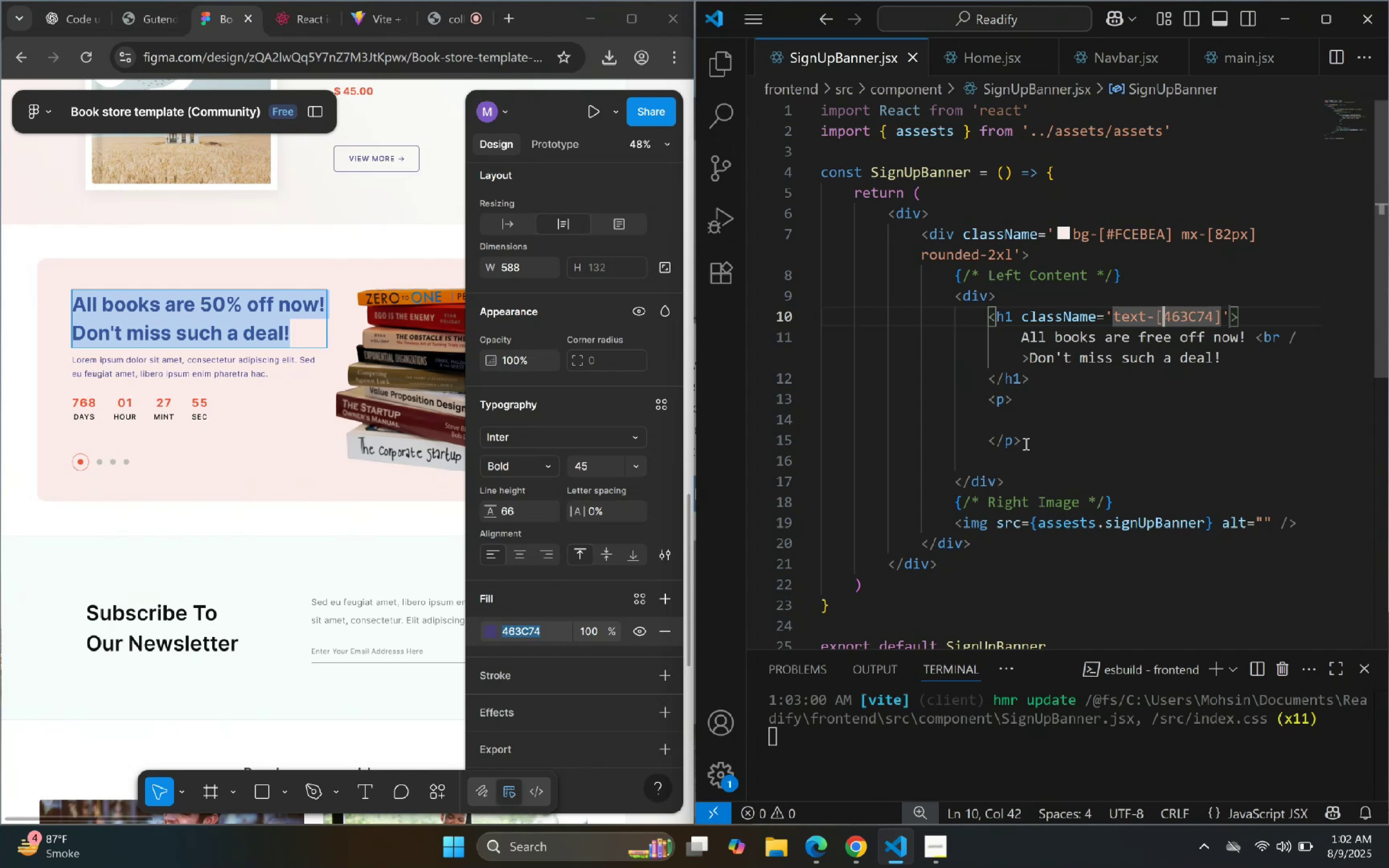 
key(Shift+3)
 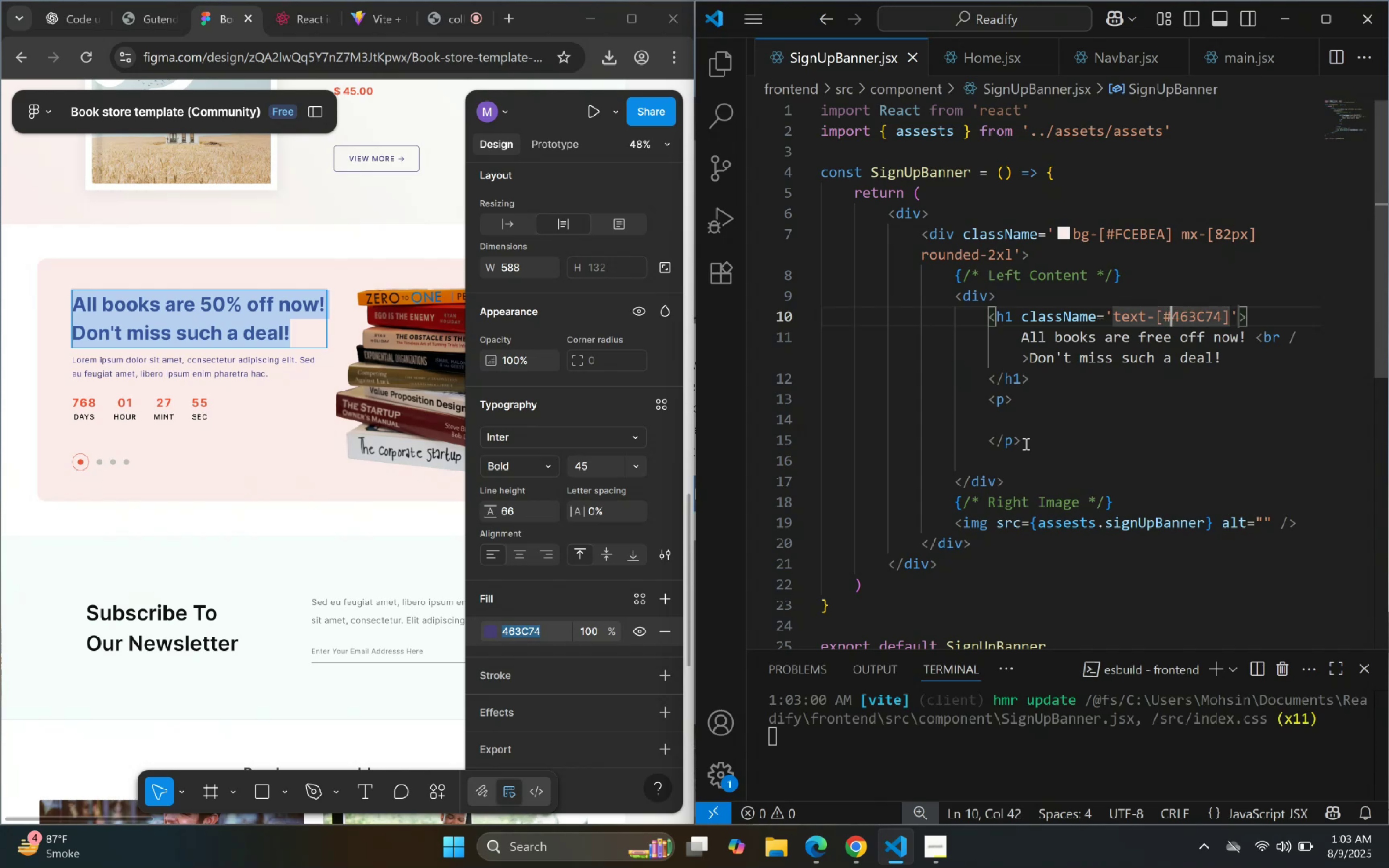 
key(ArrowRight)
 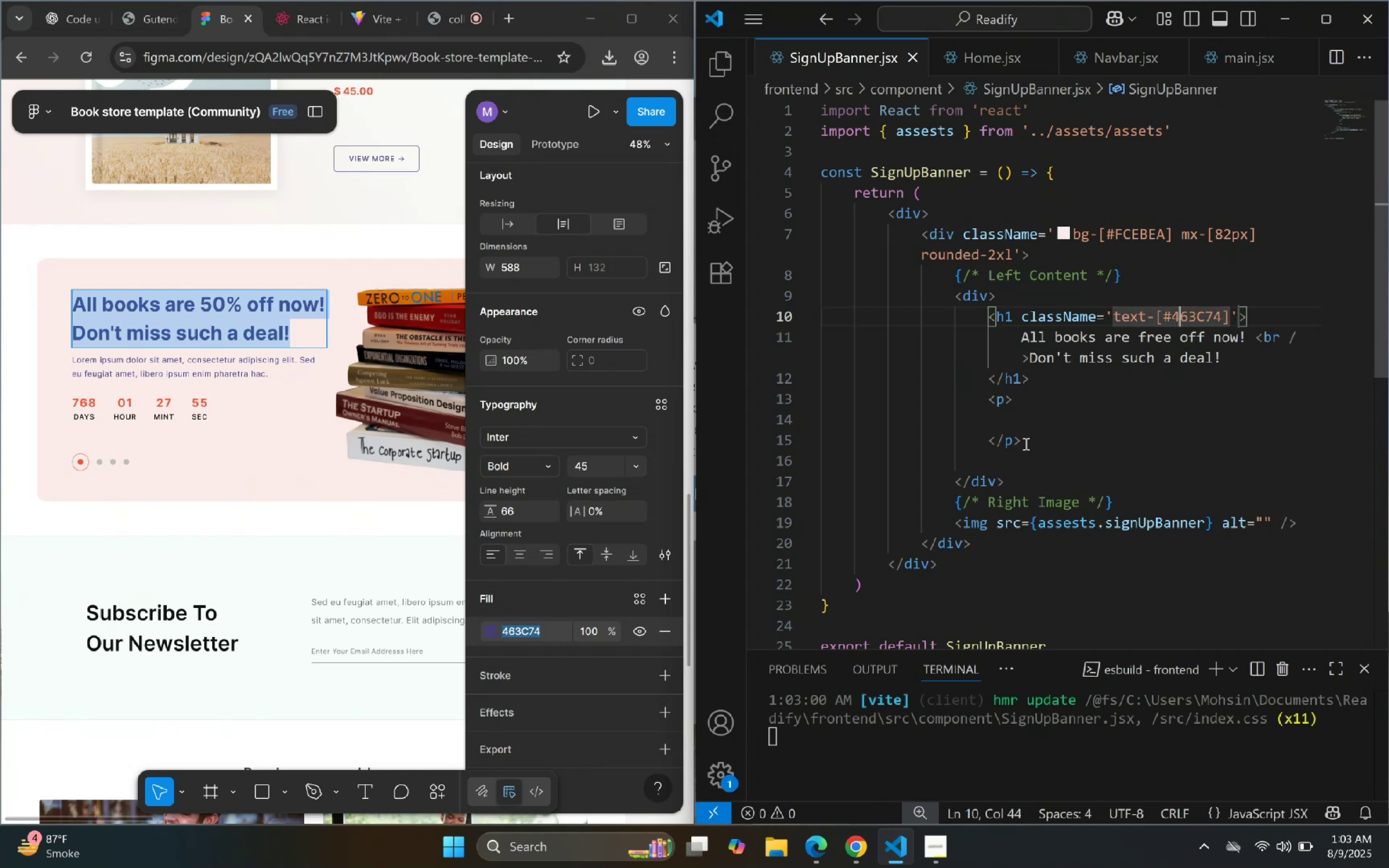 
key(ArrowRight)
 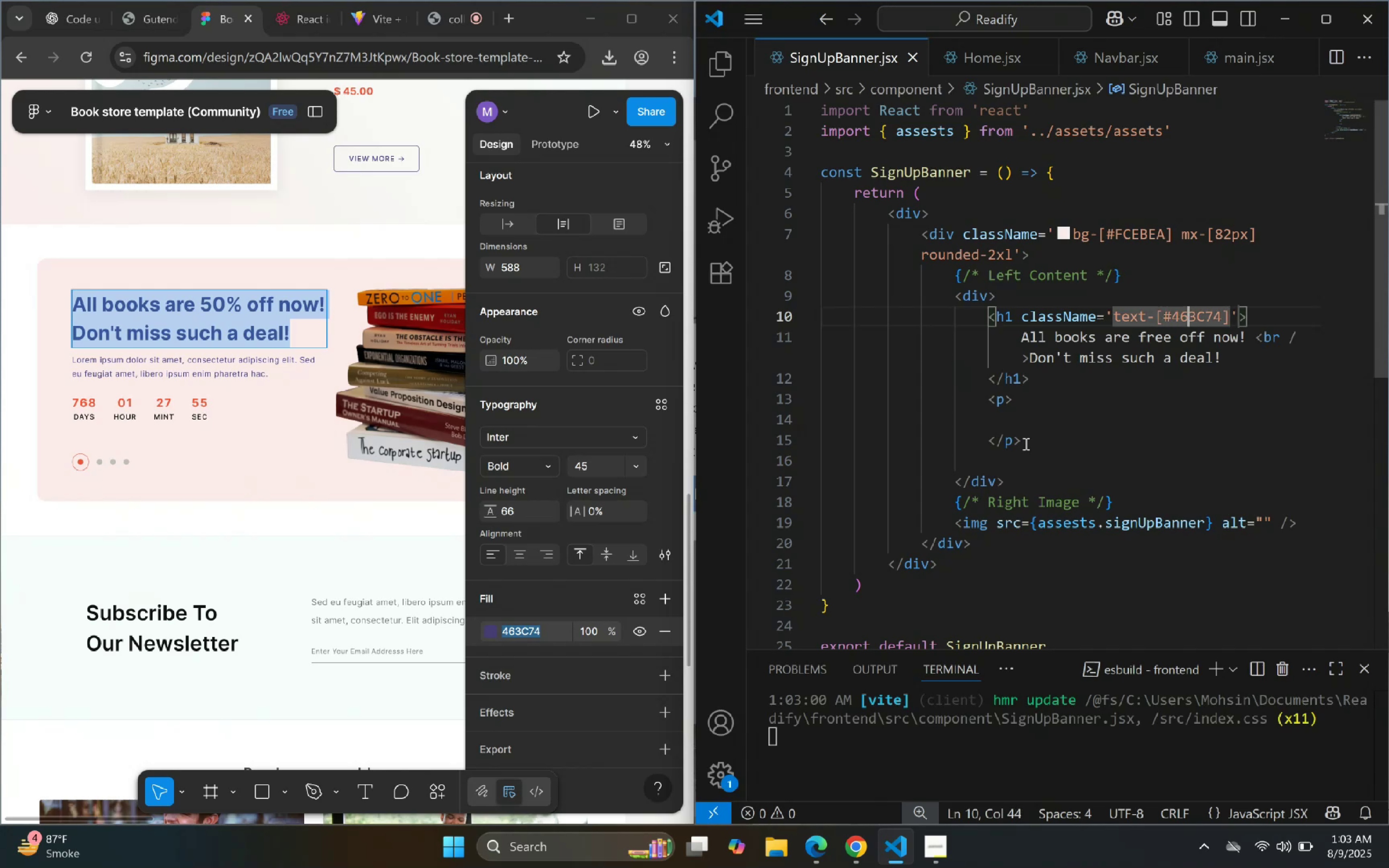 
key(ArrowRight)
 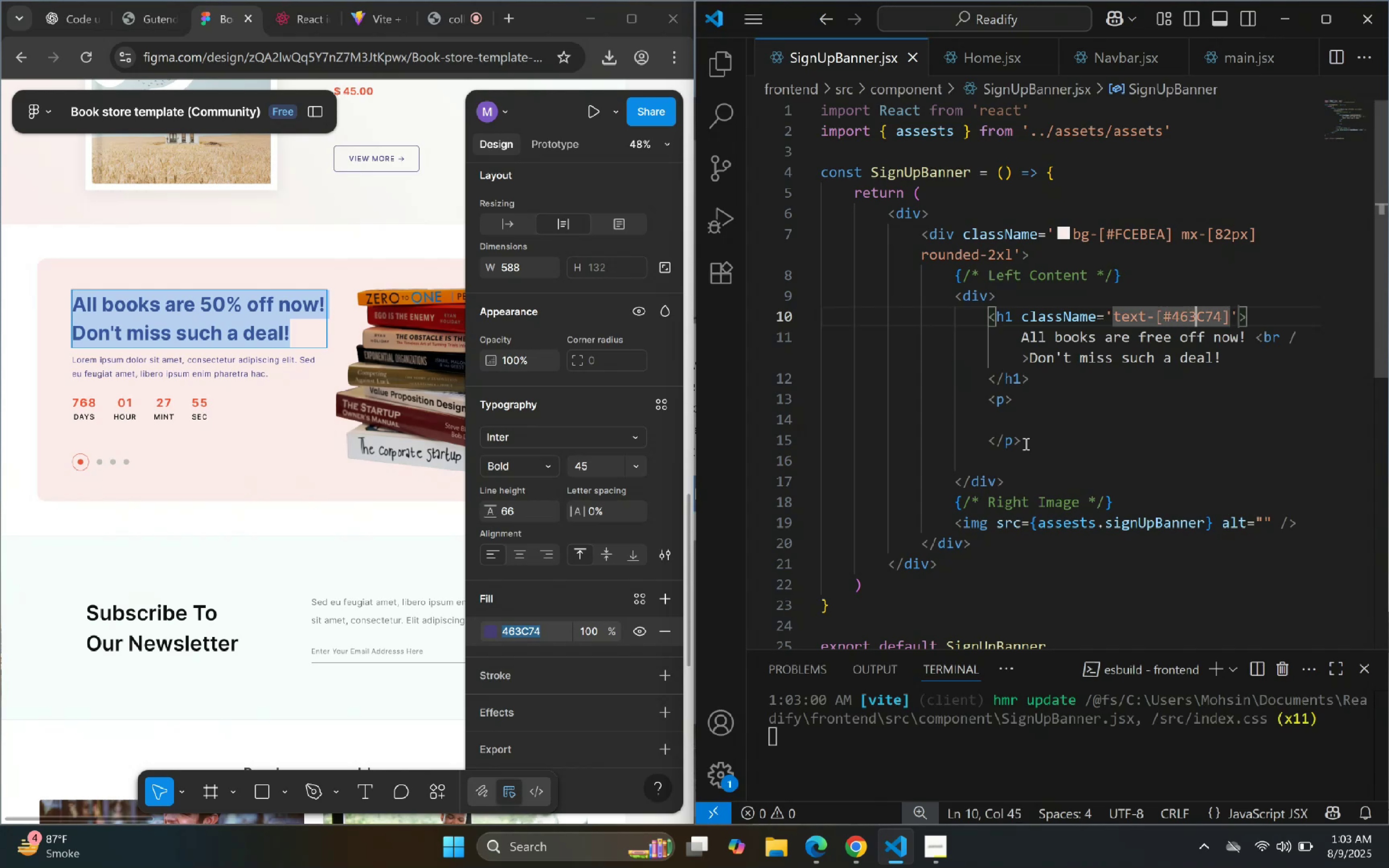 
key(ArrowRight)
 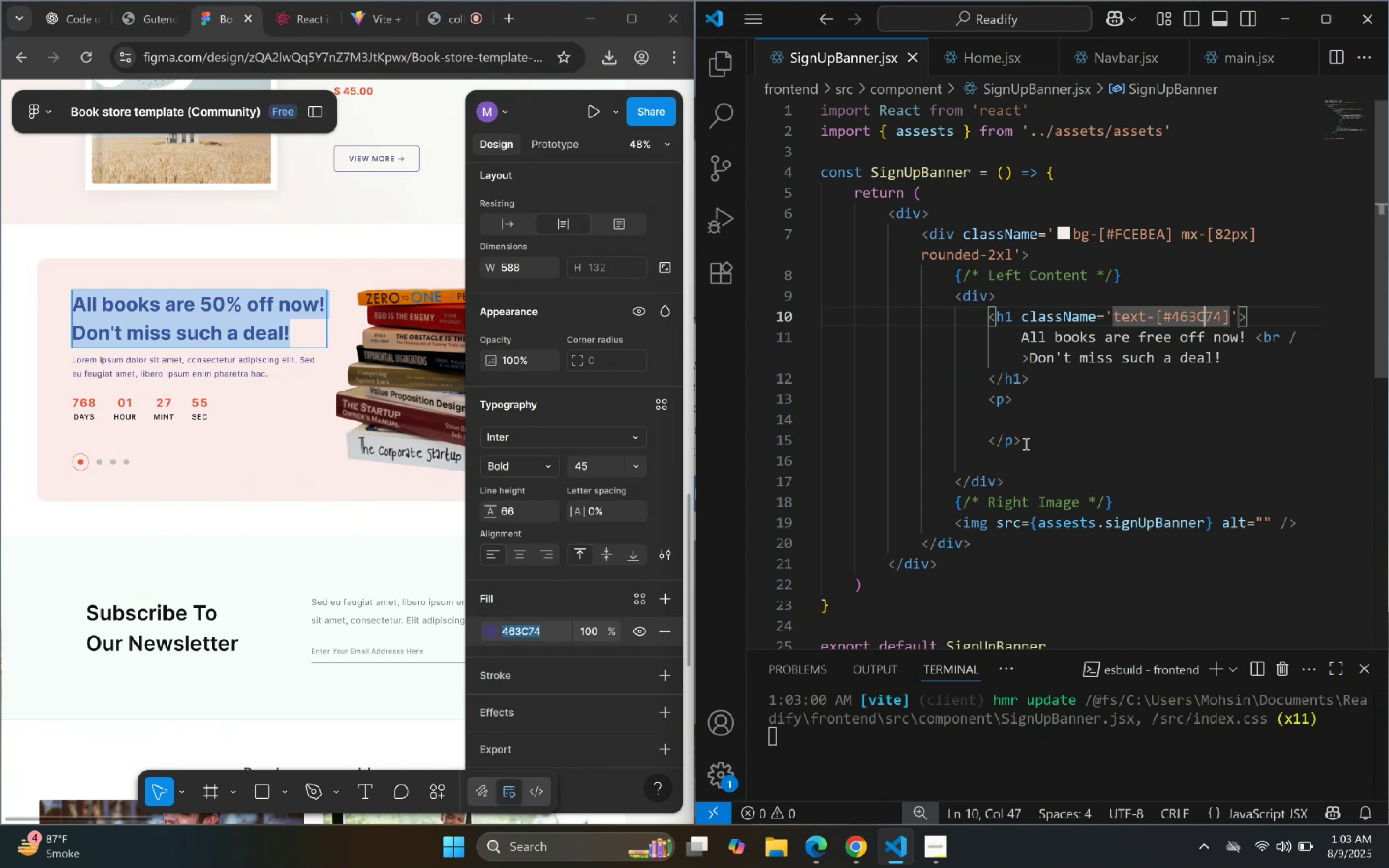 
key(ArrowRight)
 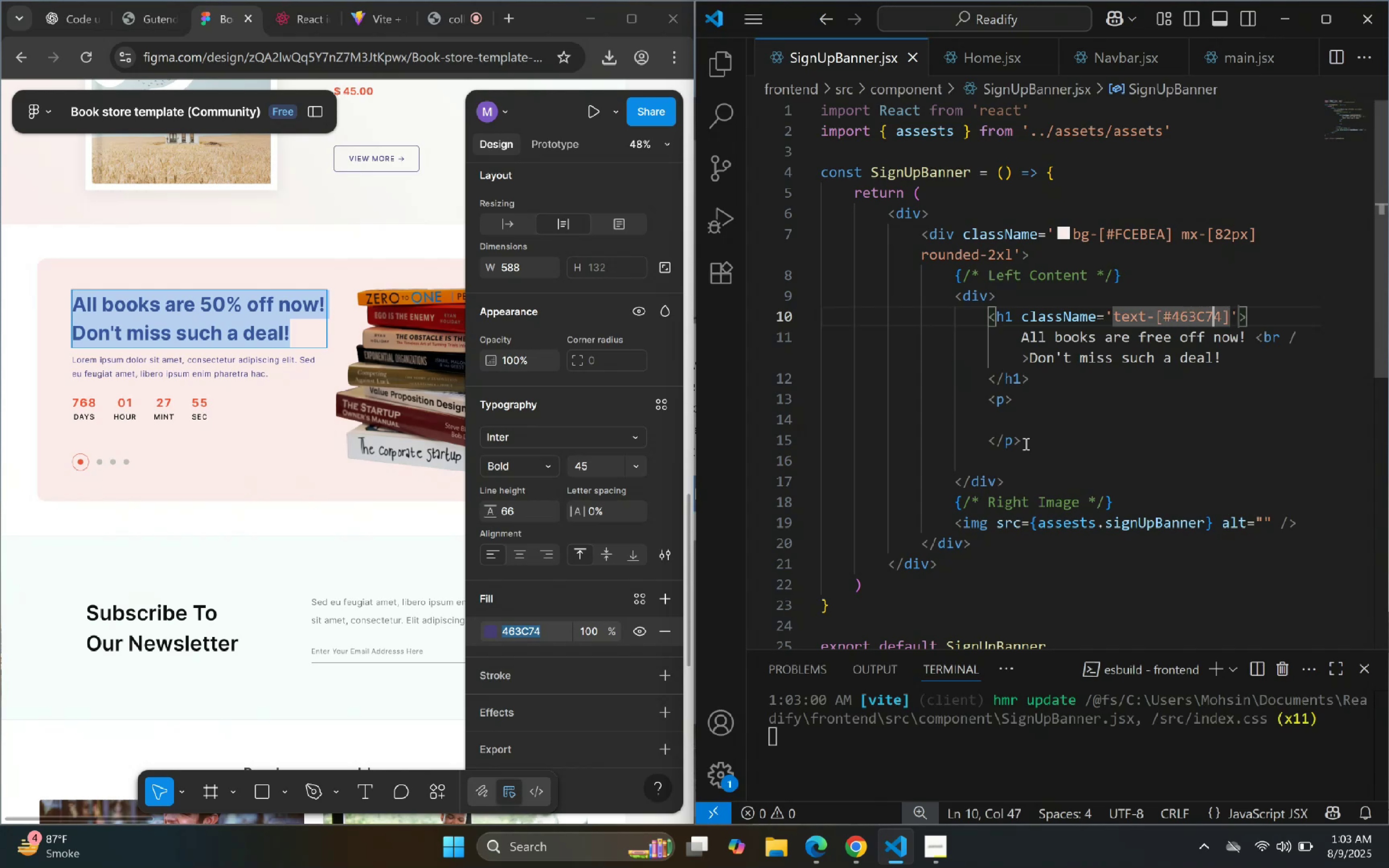 
key(ArrowRight)
 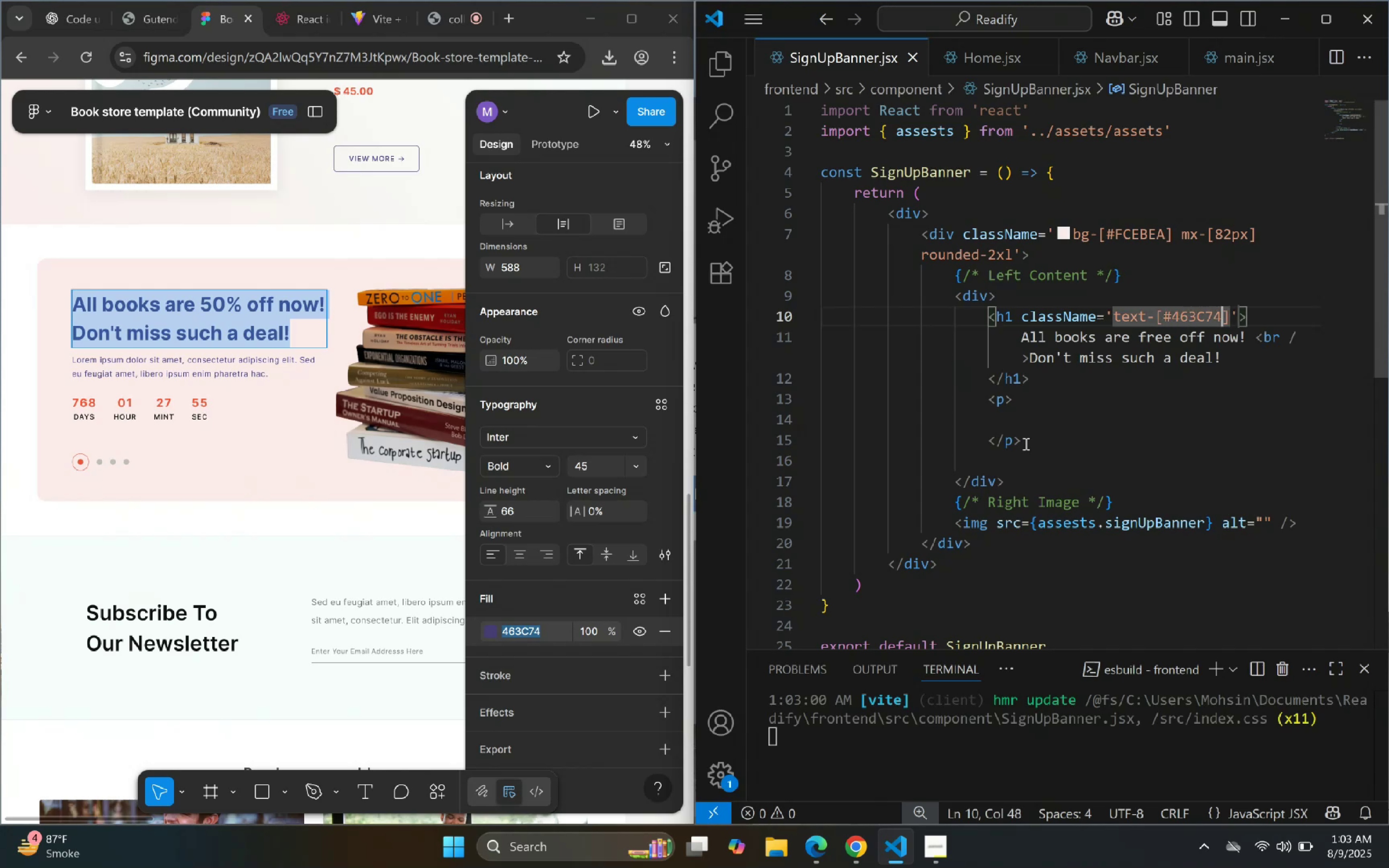 
key(ArrowRight)
 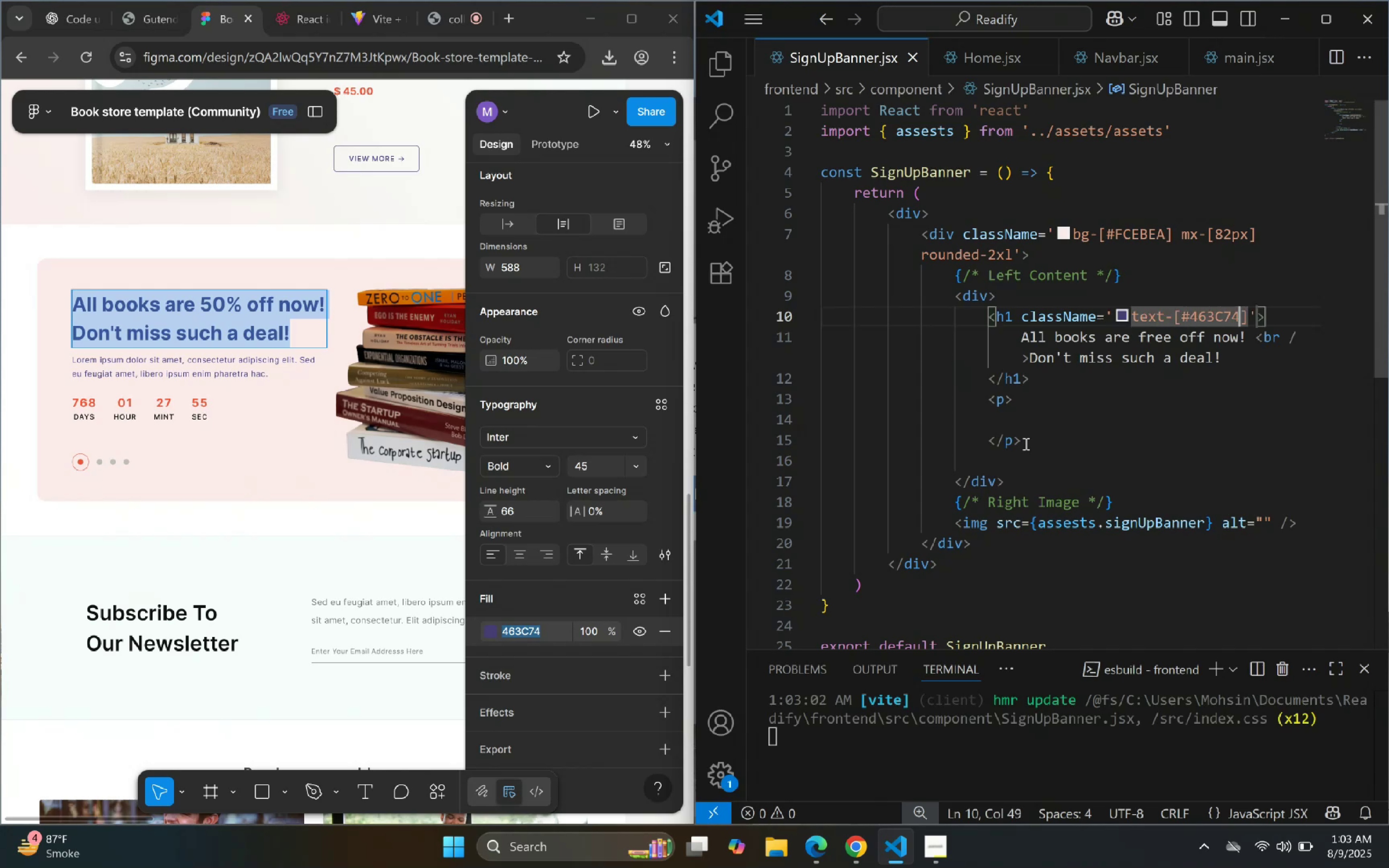 
key(ArrowRight)
 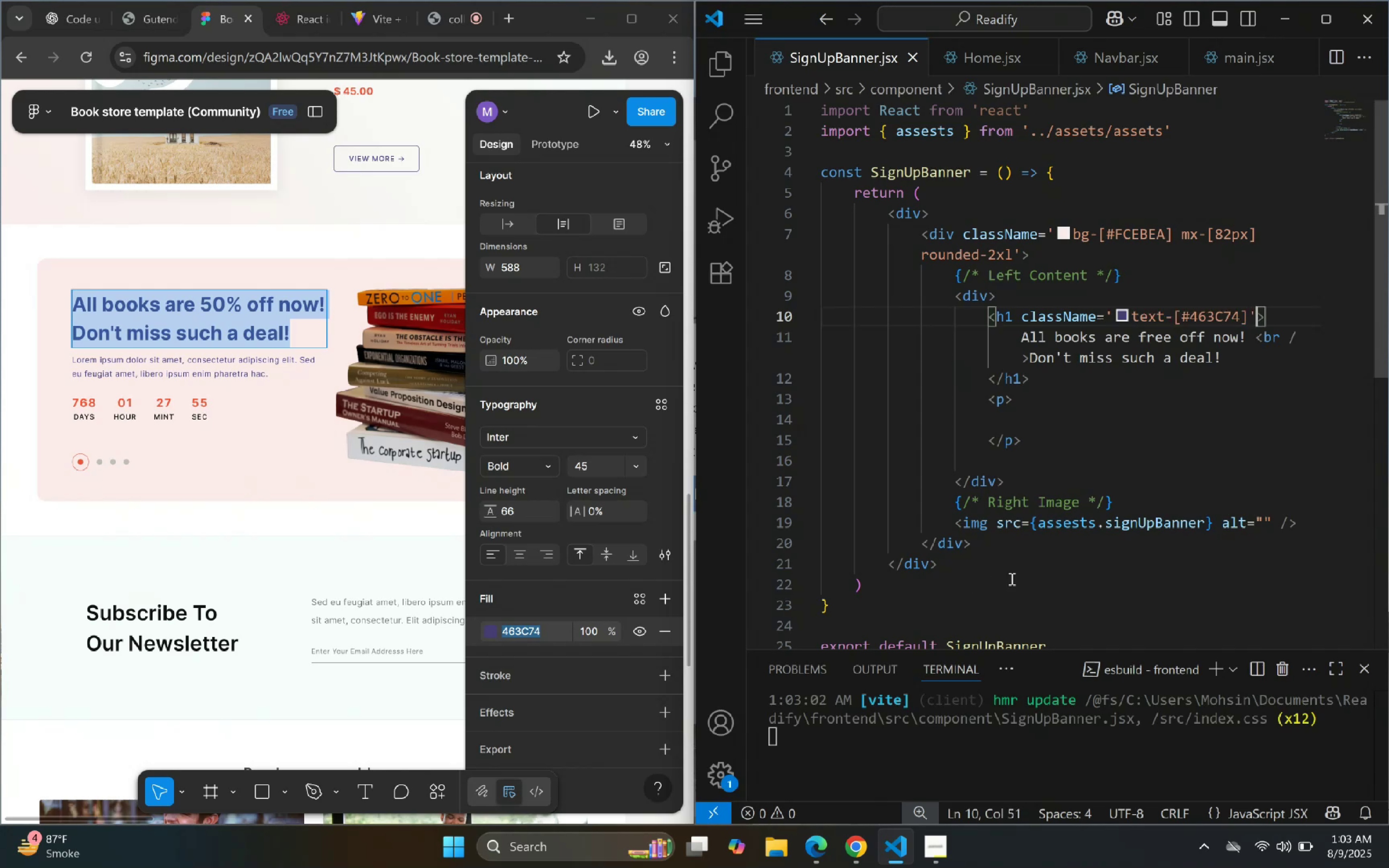 
left_click([1036, 441])
 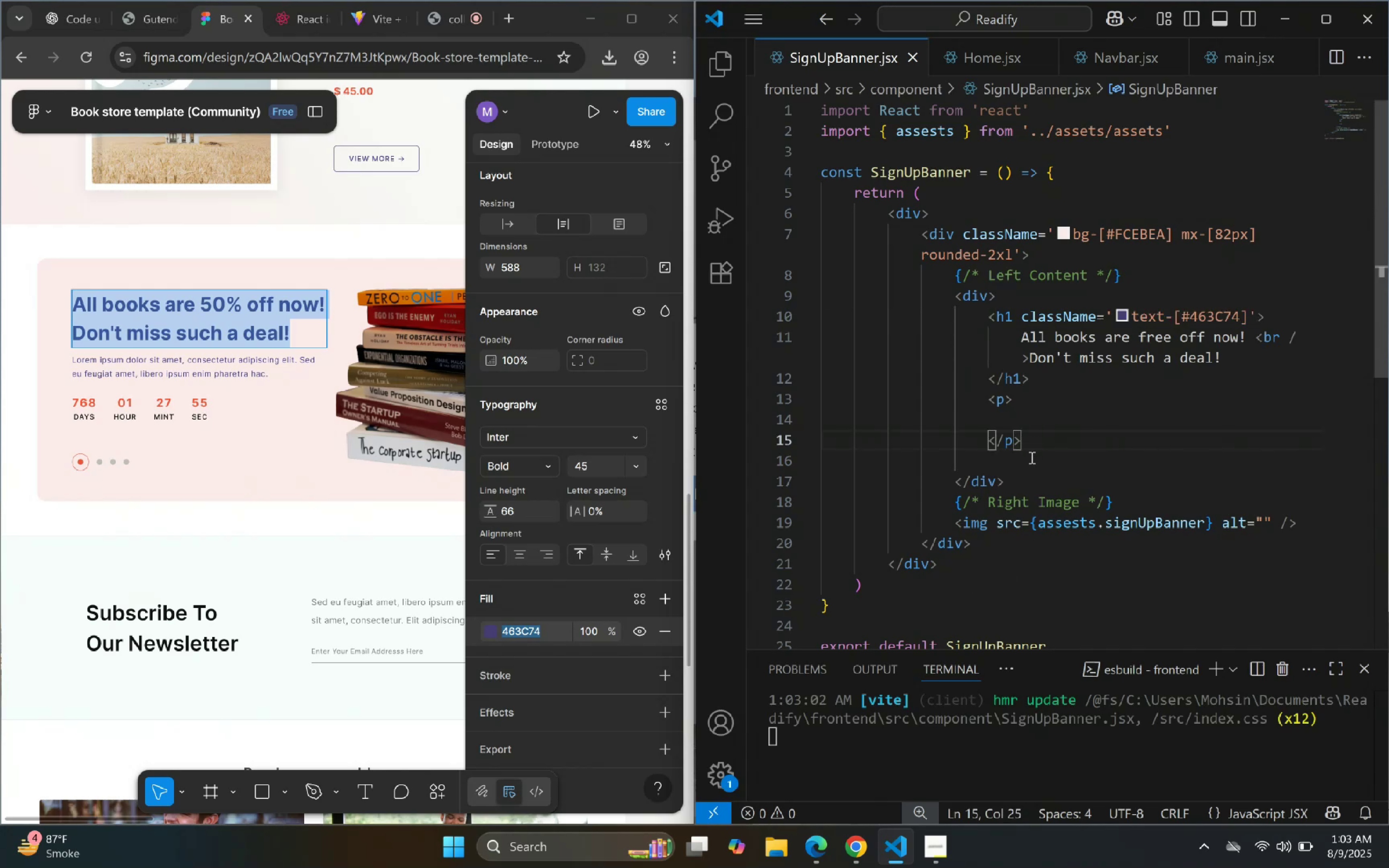 
key(Enter)
 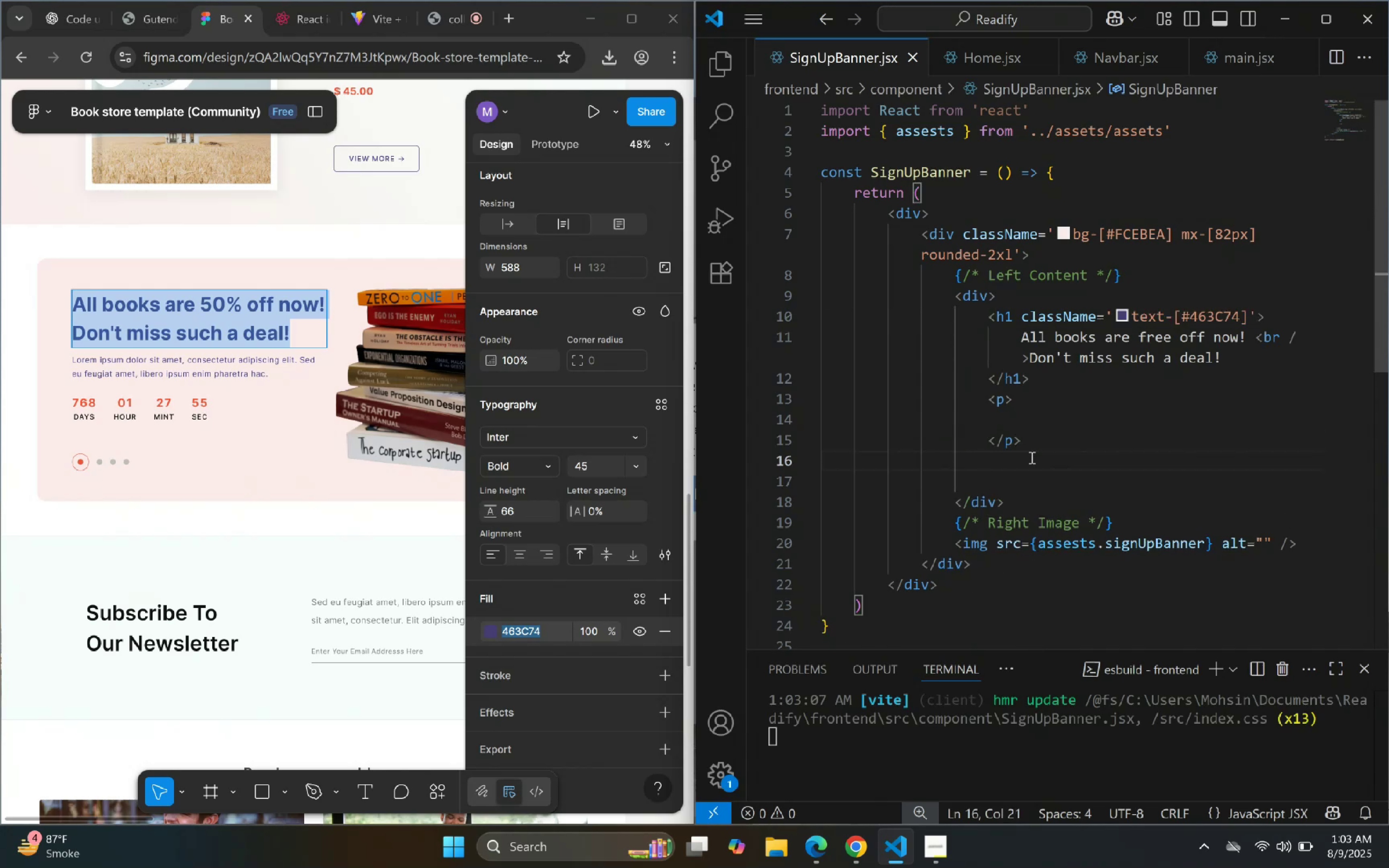 
key(ArrowUp)
 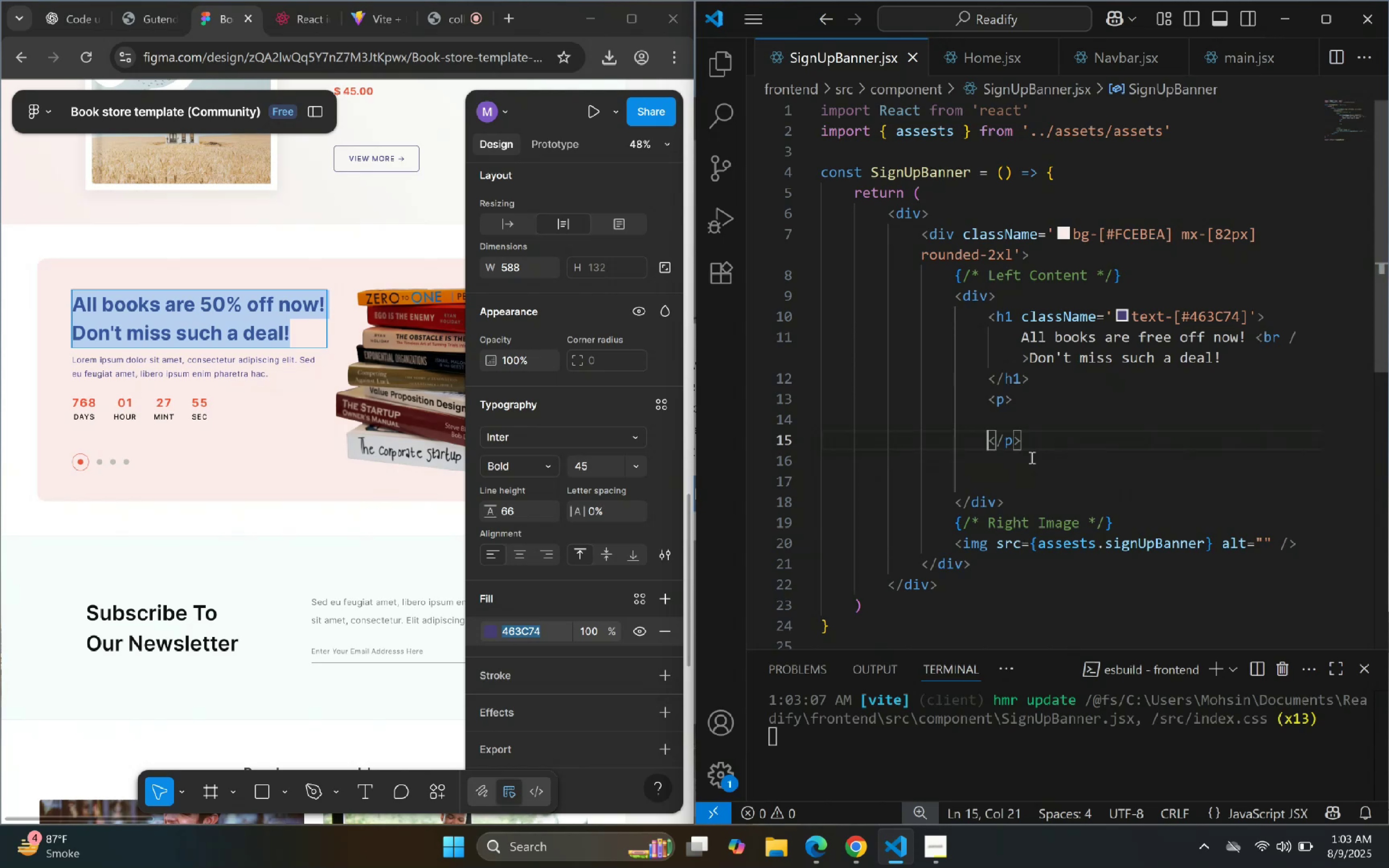 
key(ArrowUp)
 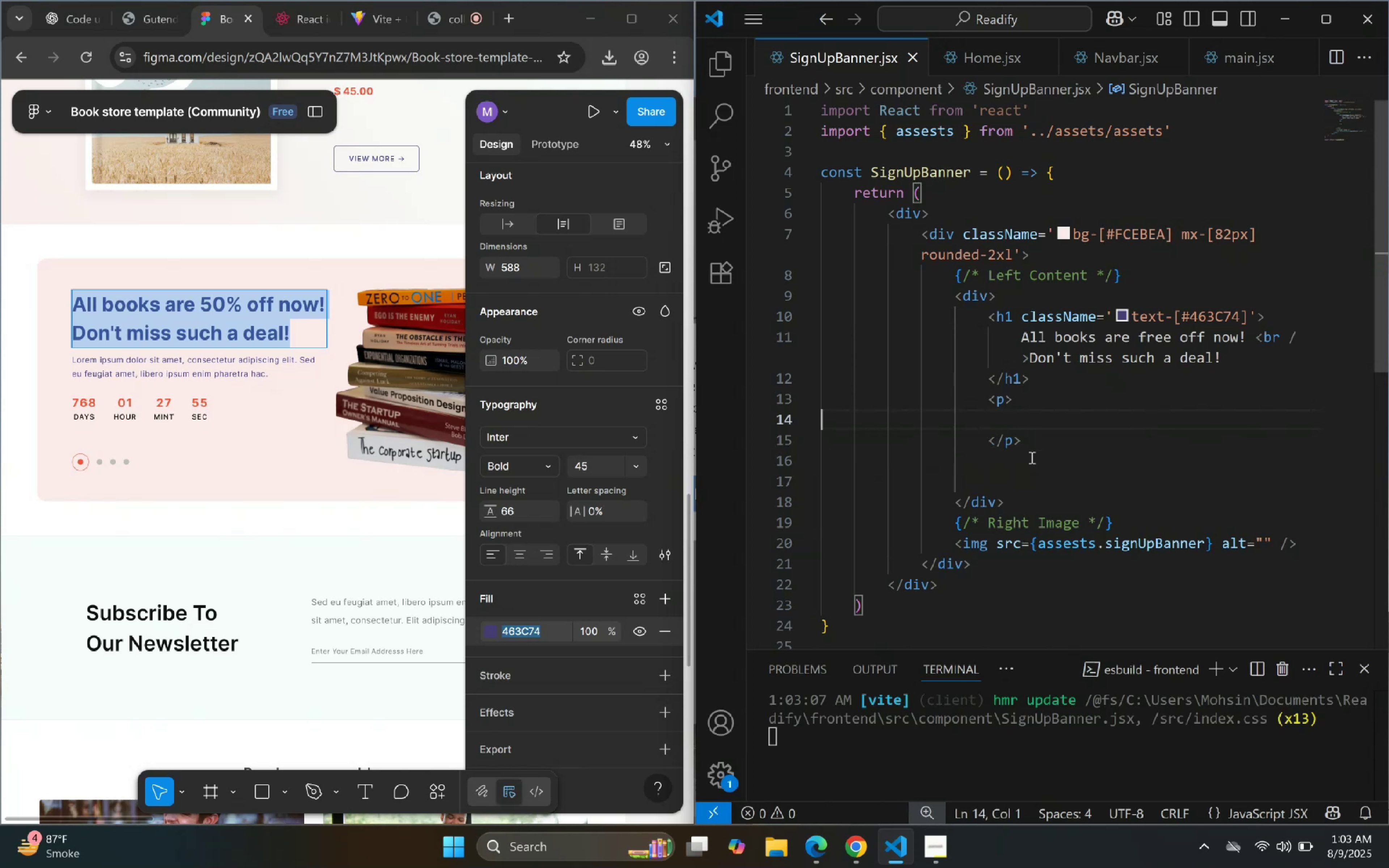 
key(ArrowUp)
 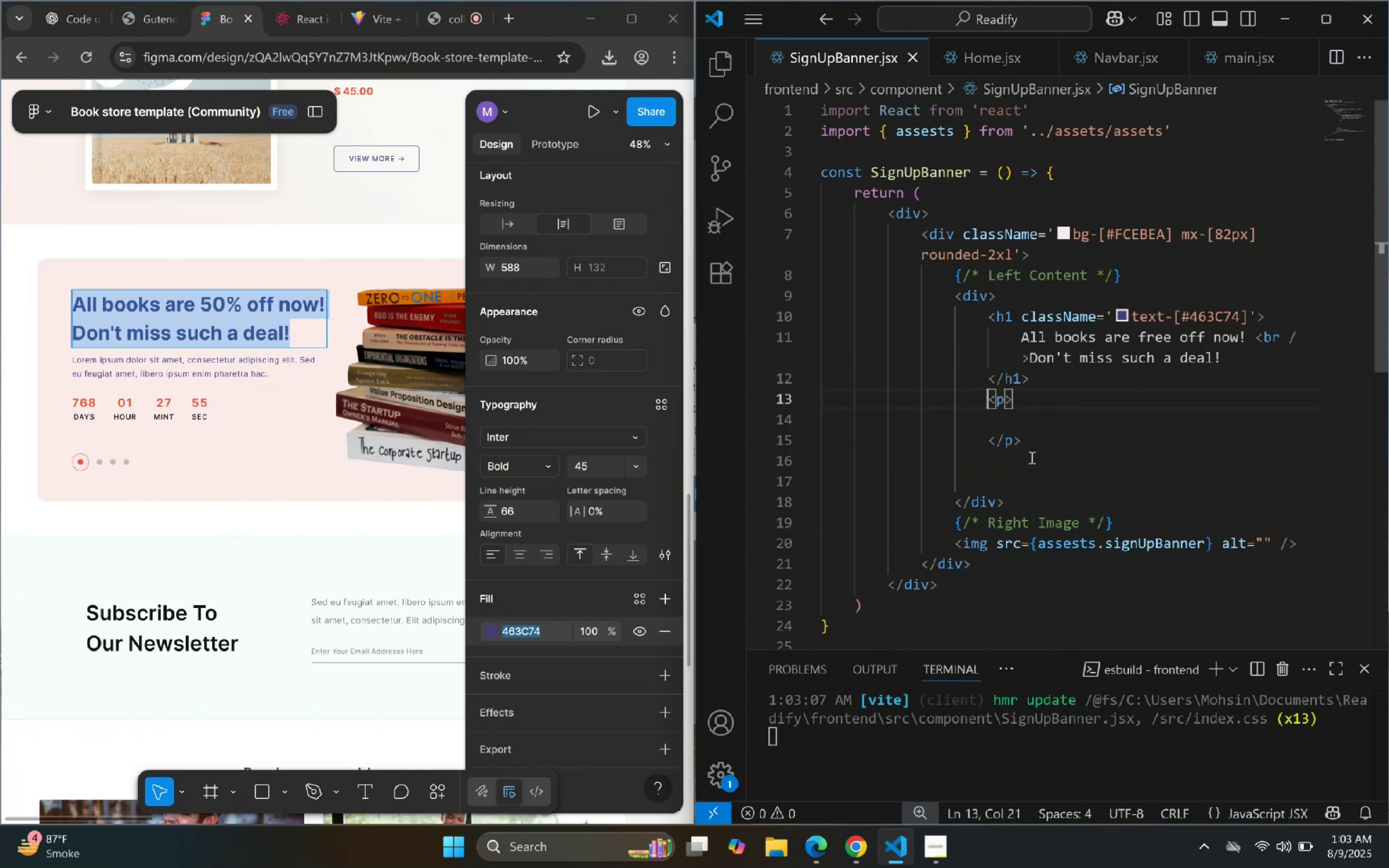 
key(ArrowDown)
 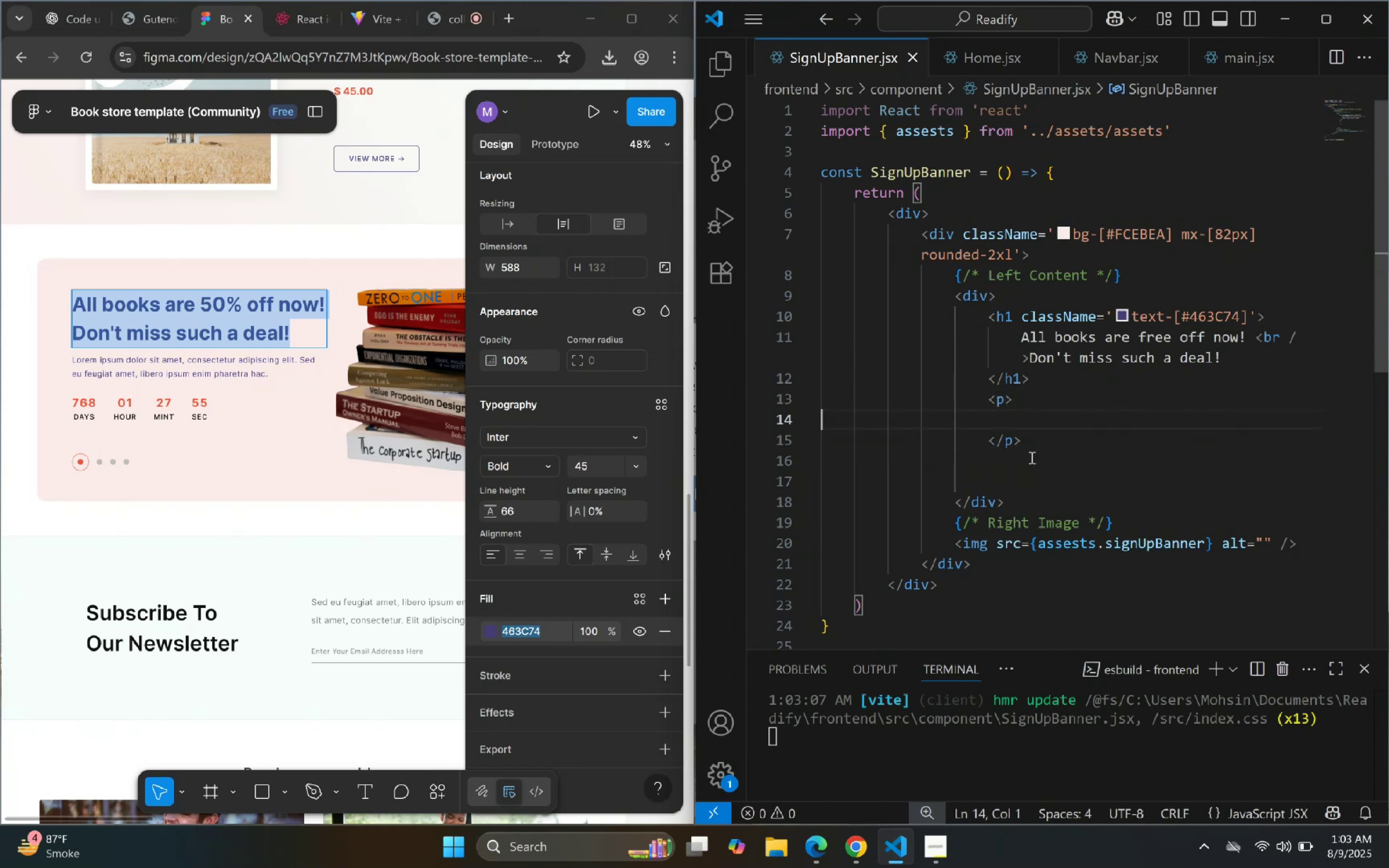 
key(Backspace)
 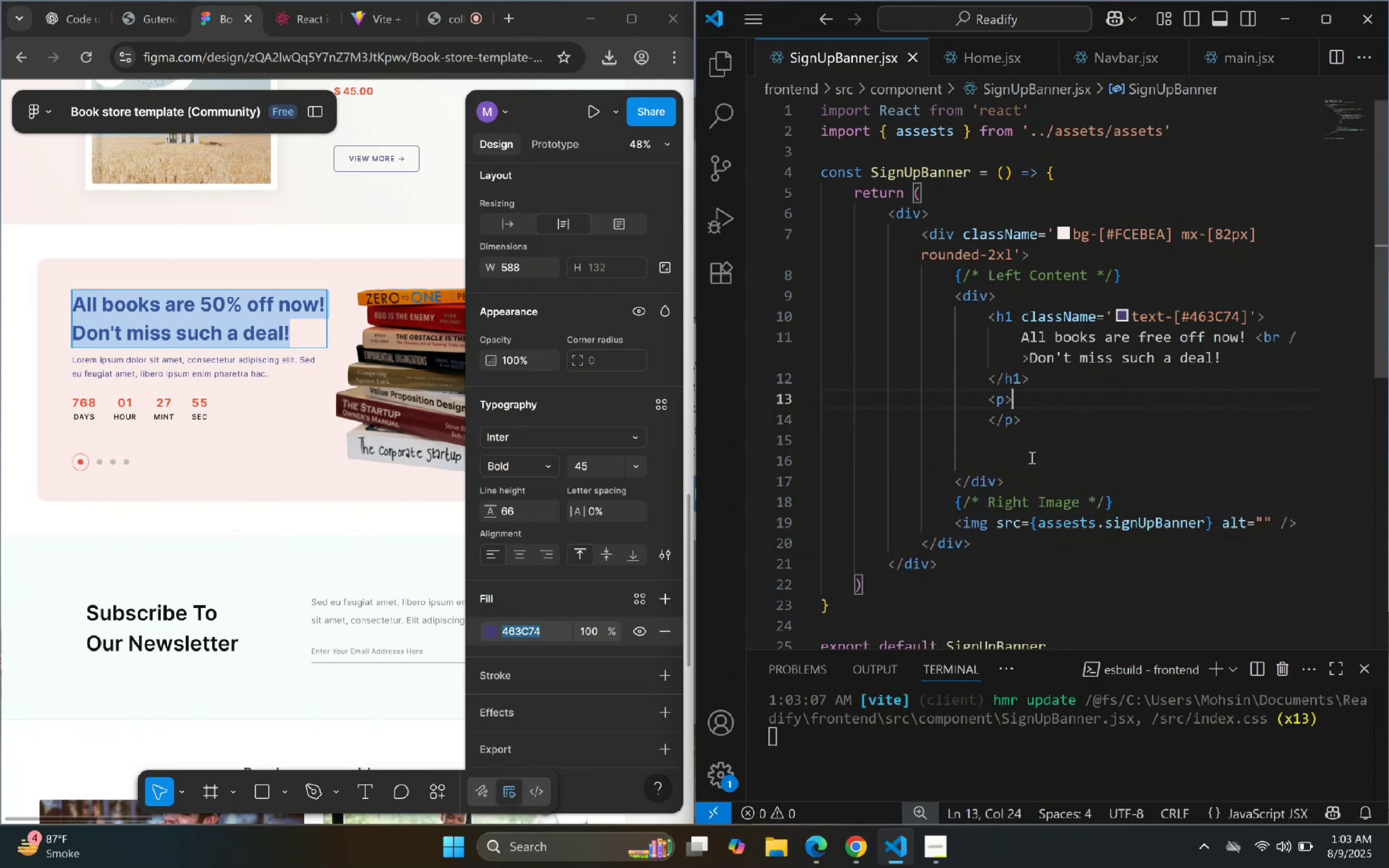 
key(Enter)
 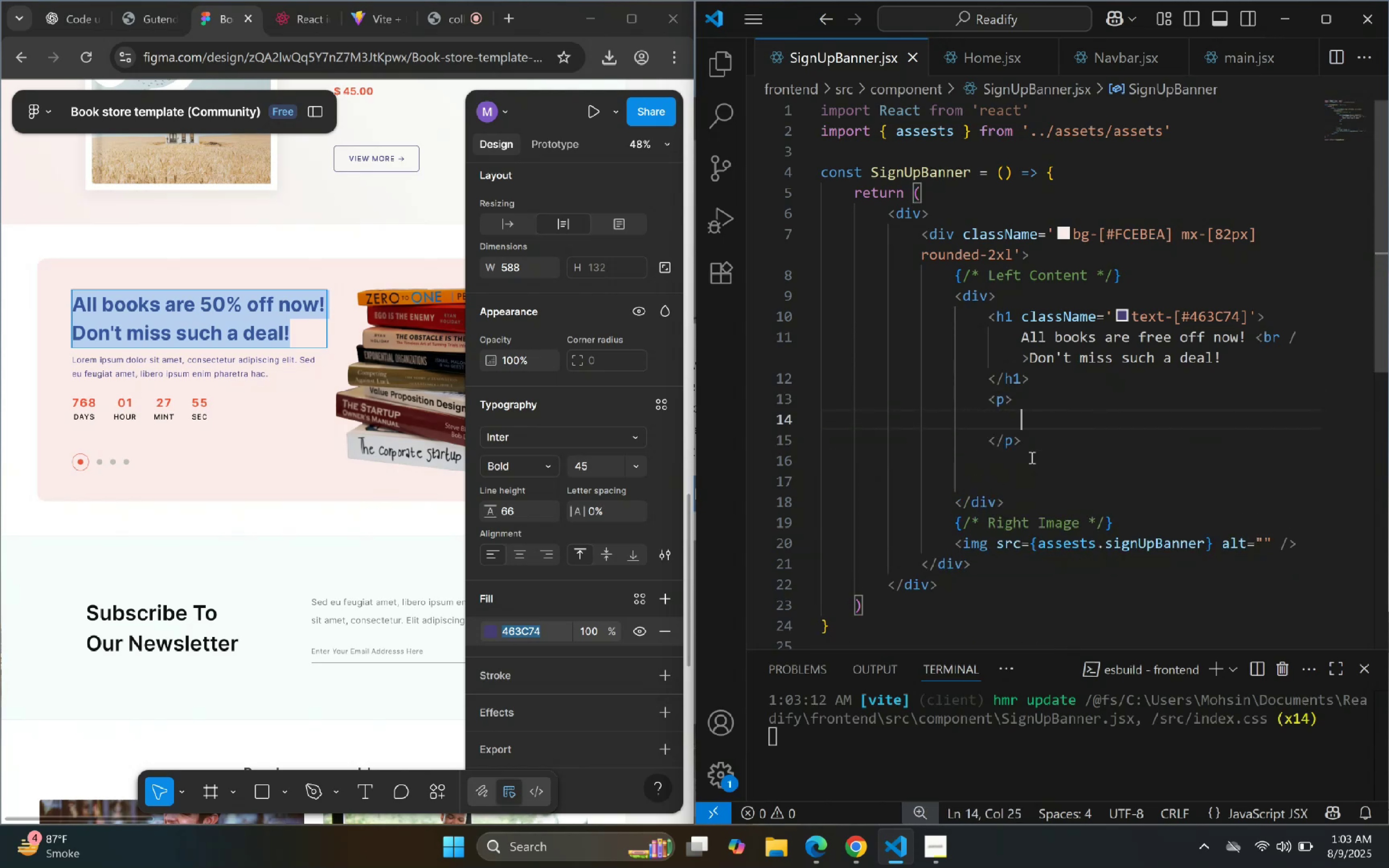 
key(ArrowDown)
 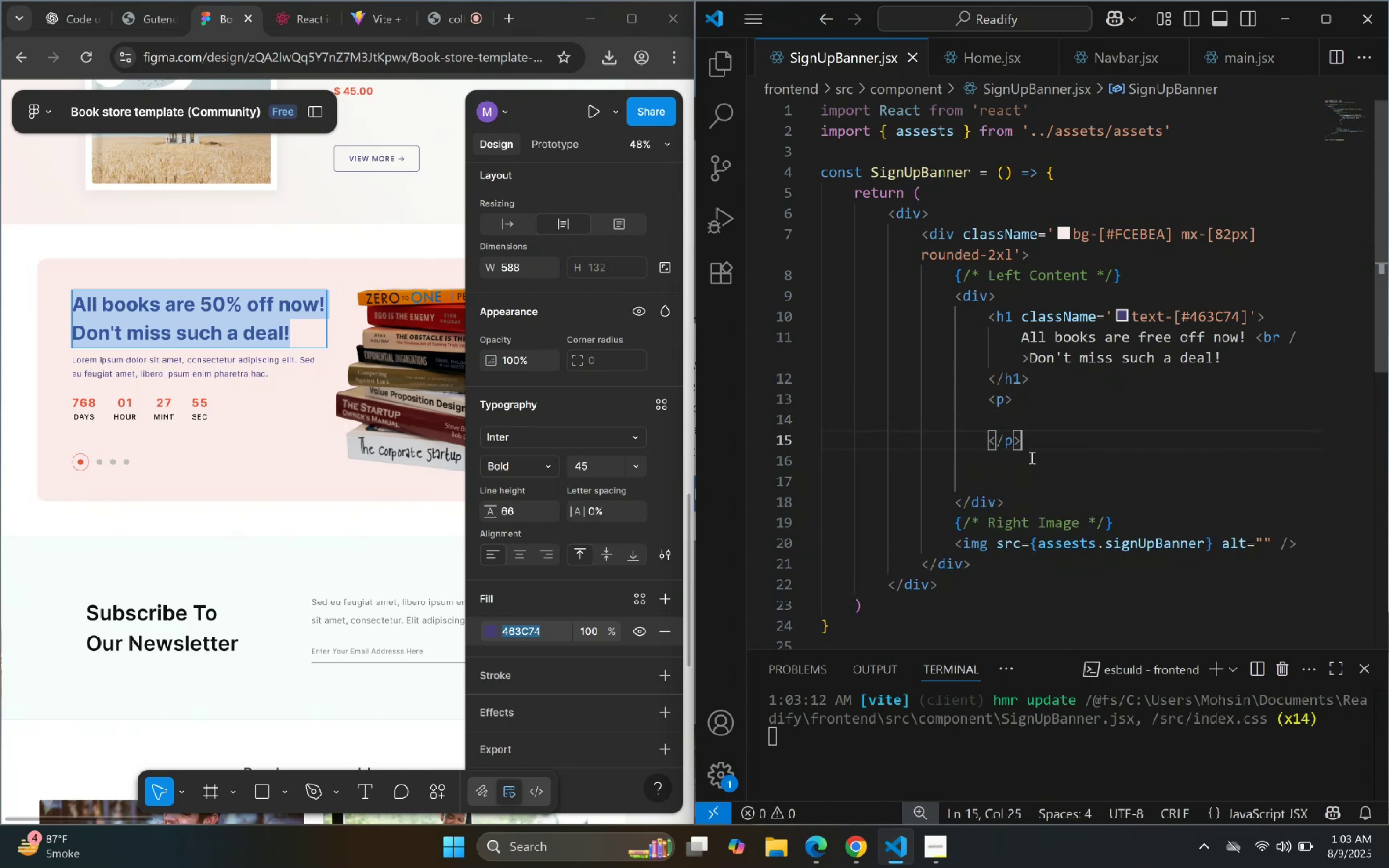 
key(ArrowDown)
 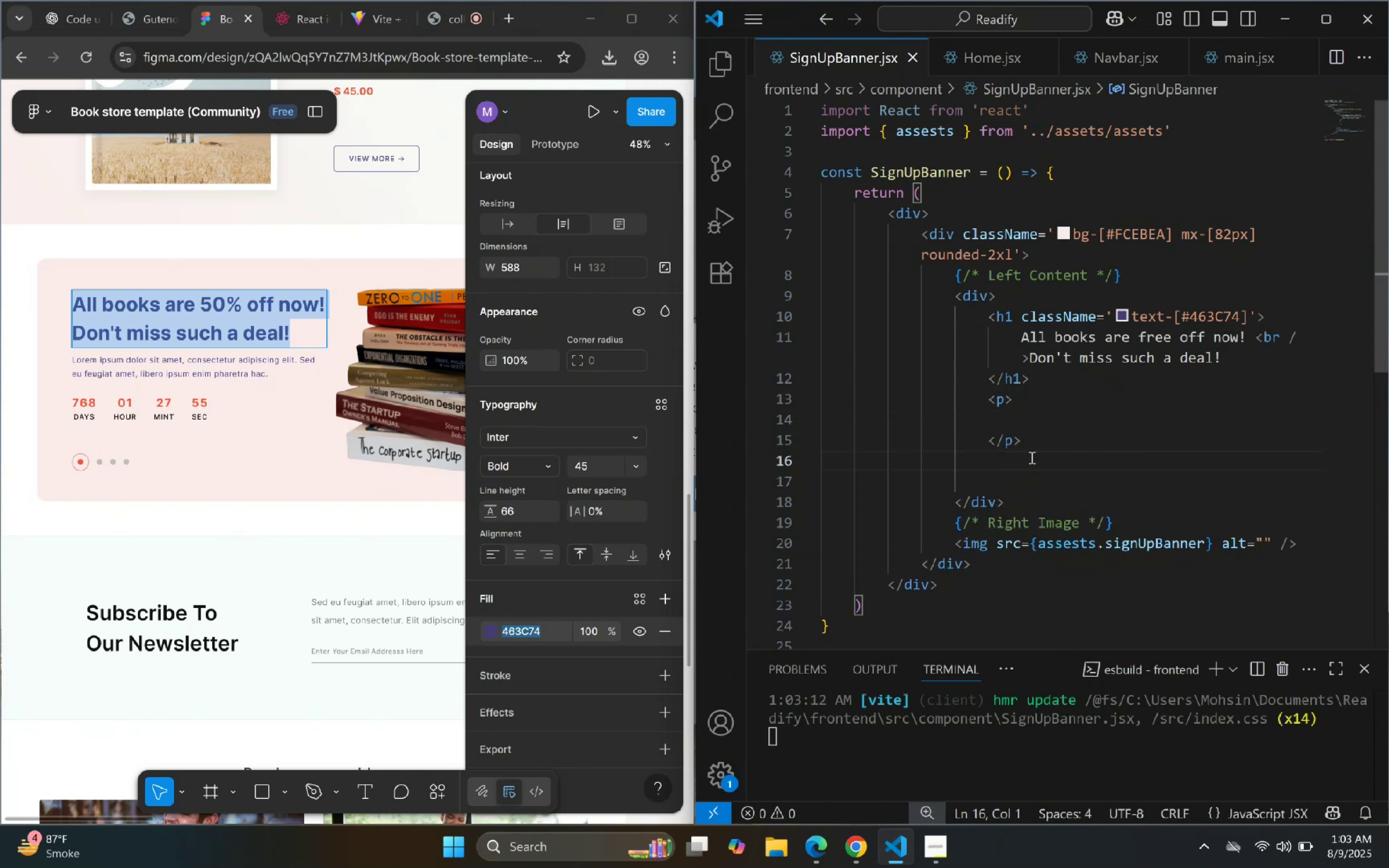 
key(Backspace)
 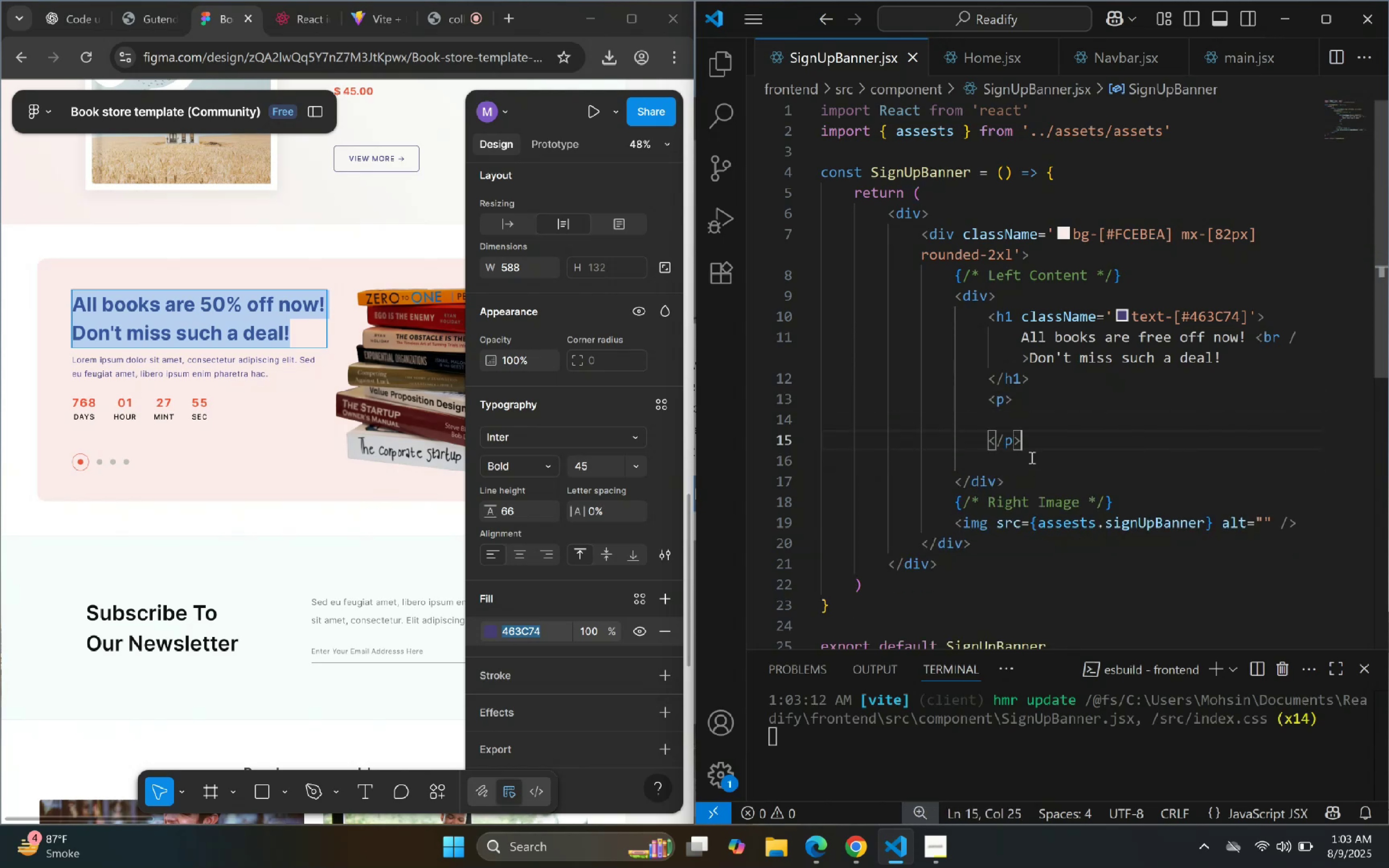 
key(Enter)
 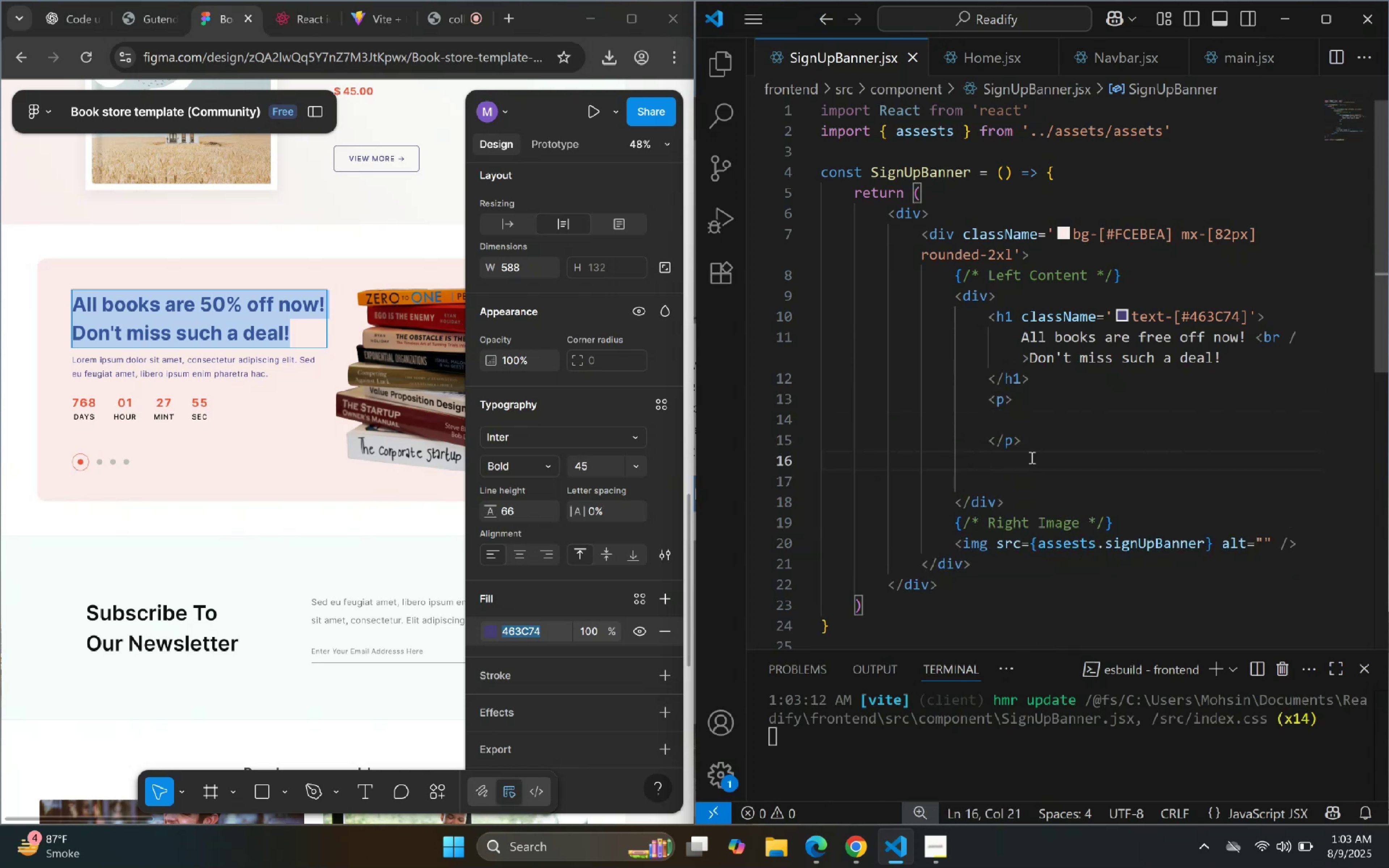 
key(Enter)
 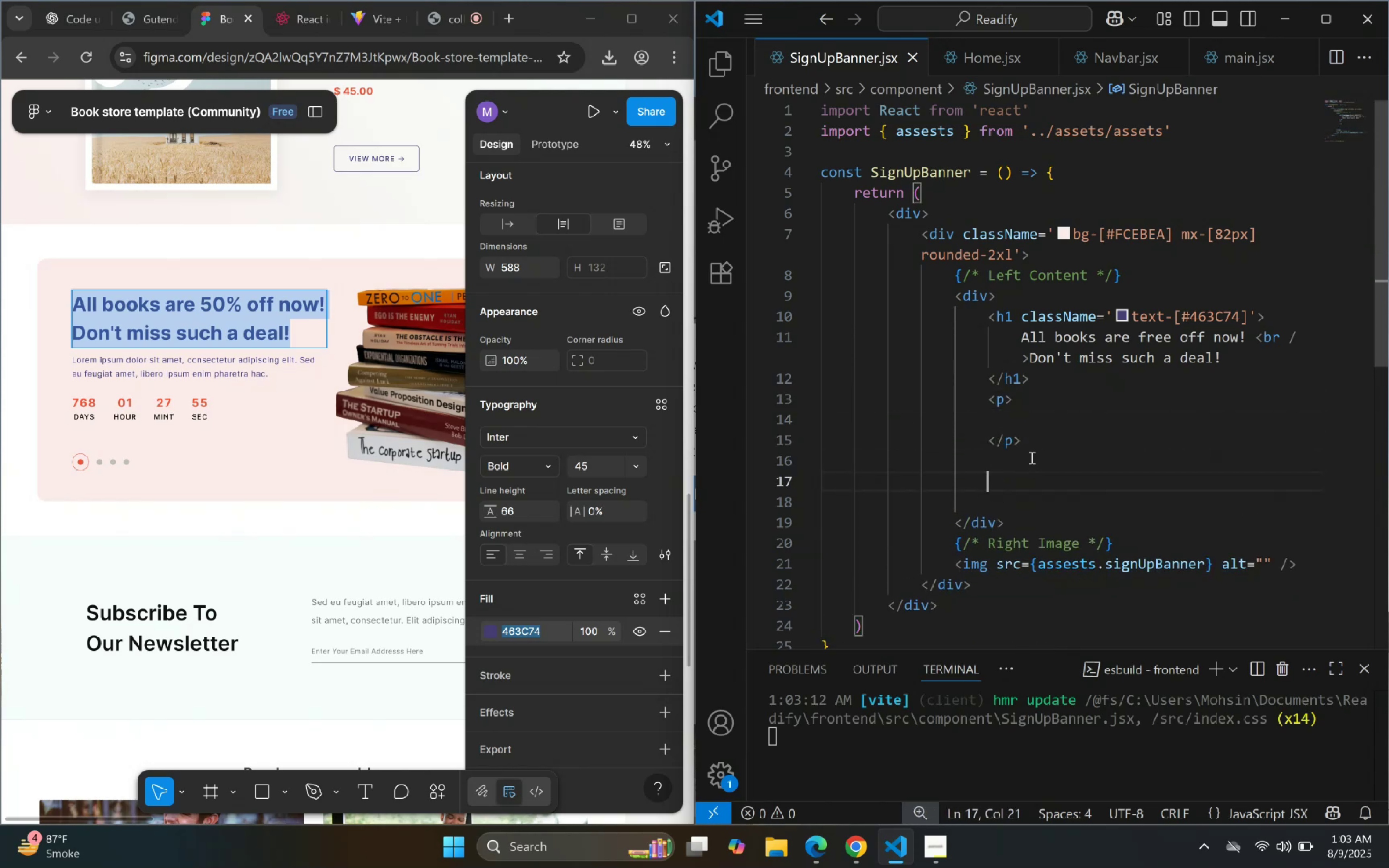 
type(but)
 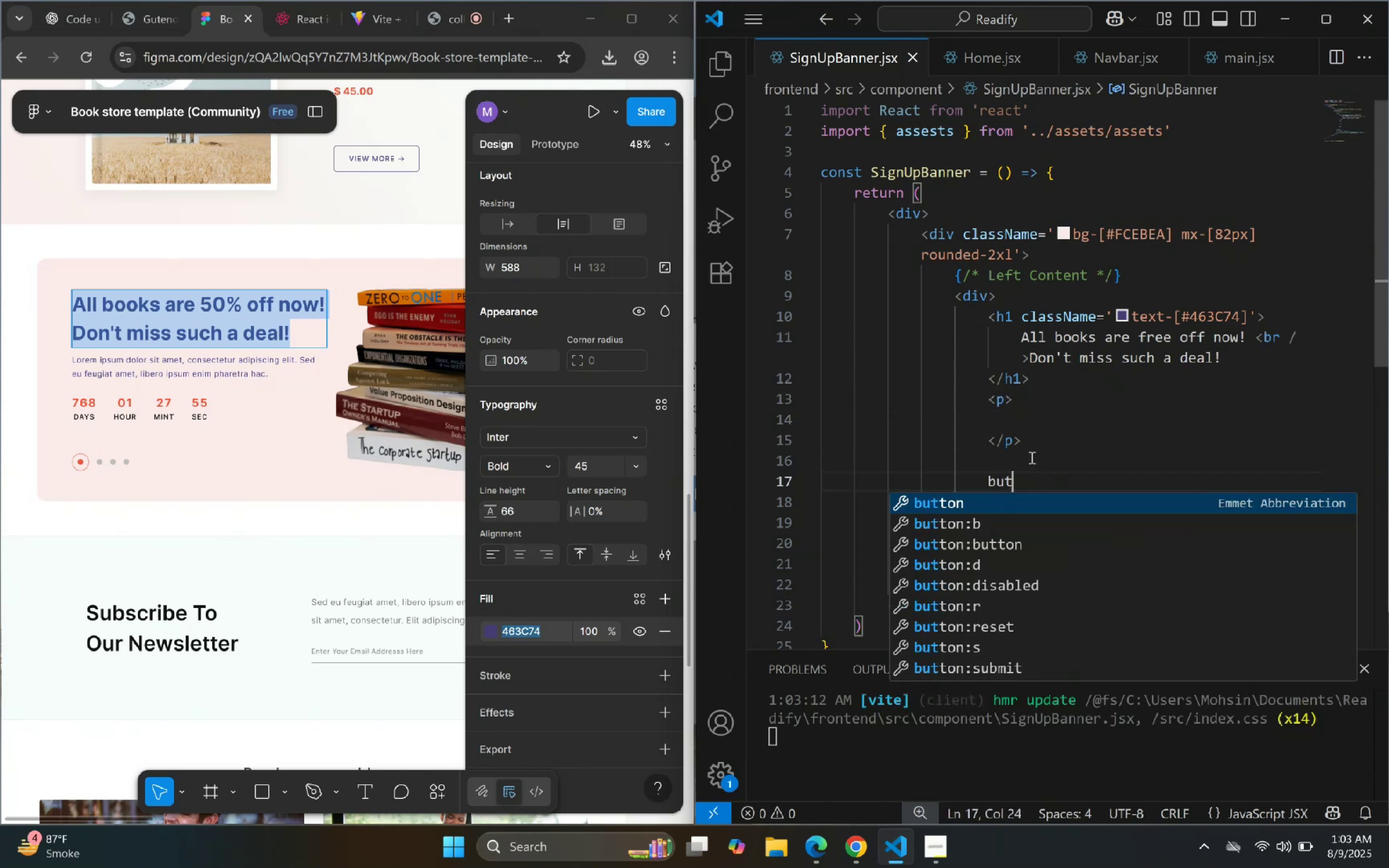 
key(Enter)
 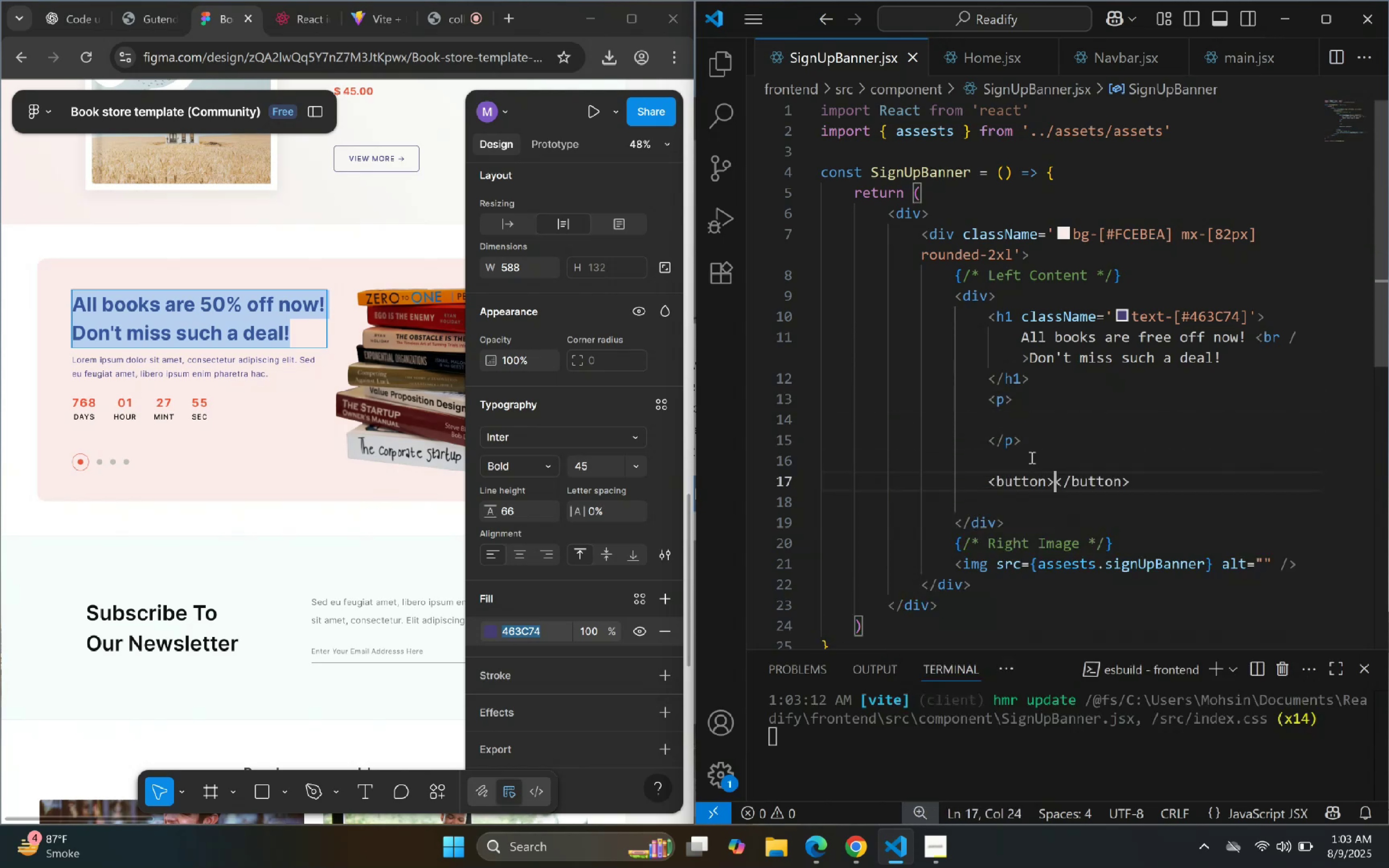 
key(Enter)
 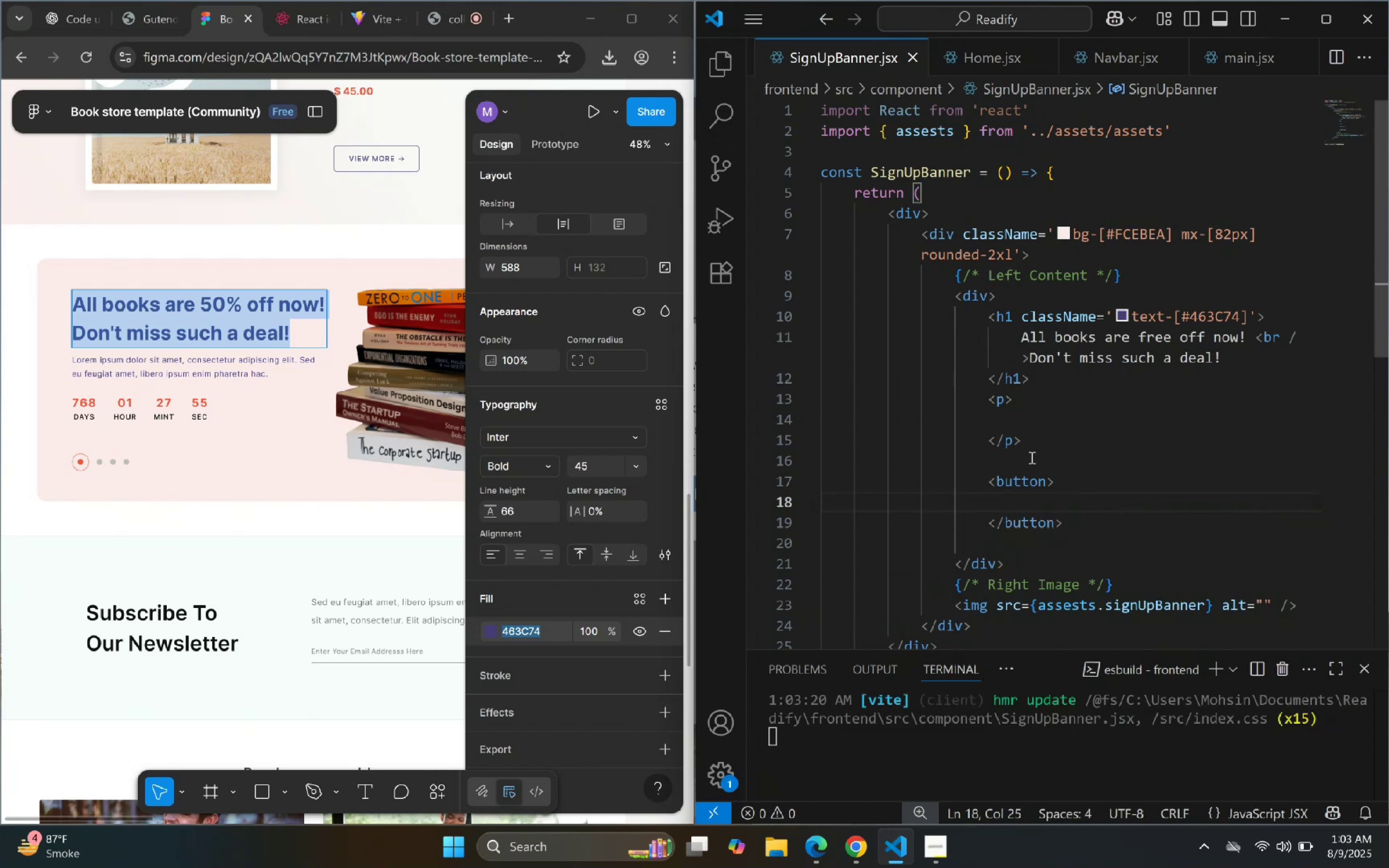 
wait(7.8)
 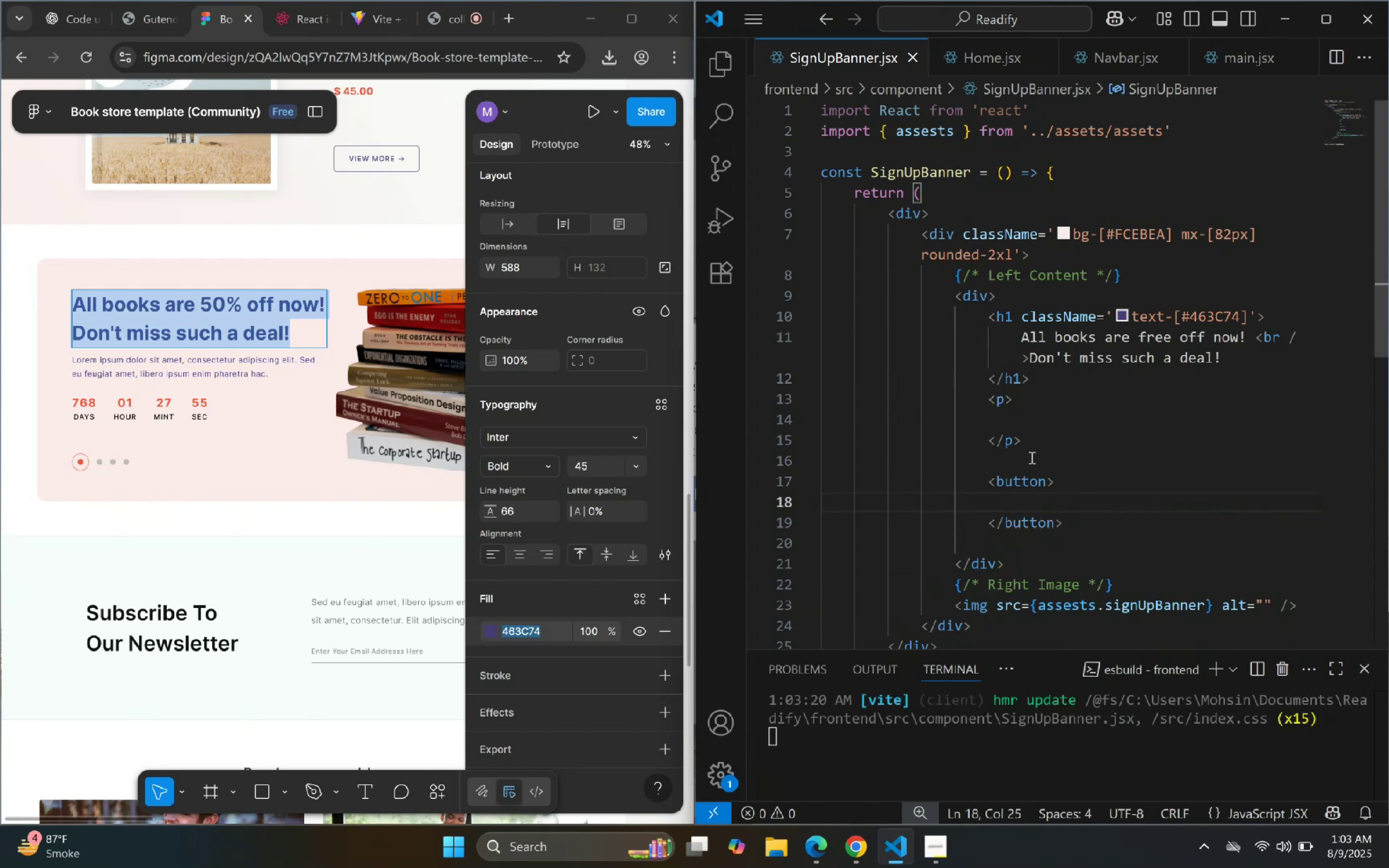 
type(Sign Up)
 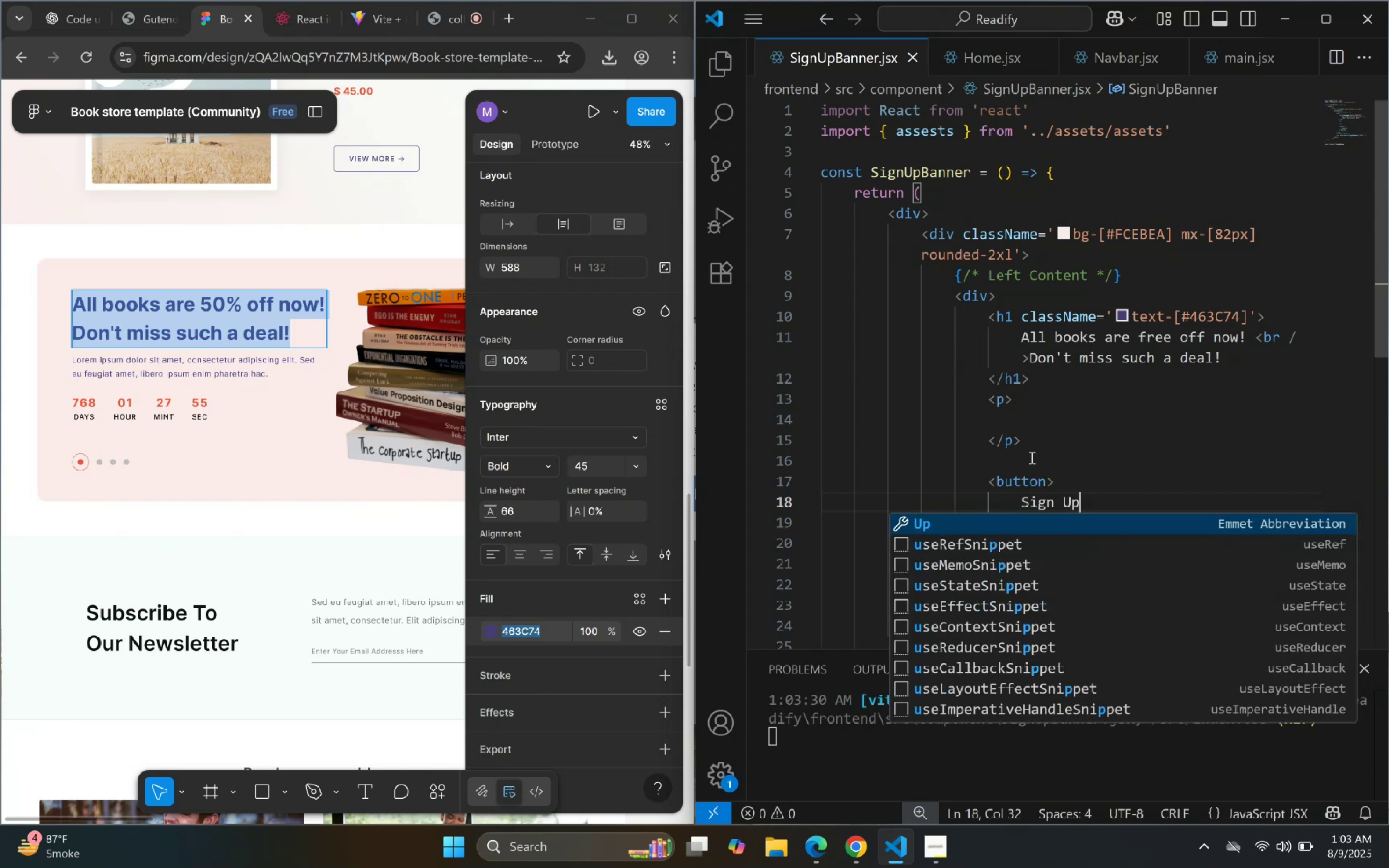 
key(ArrowRight)
 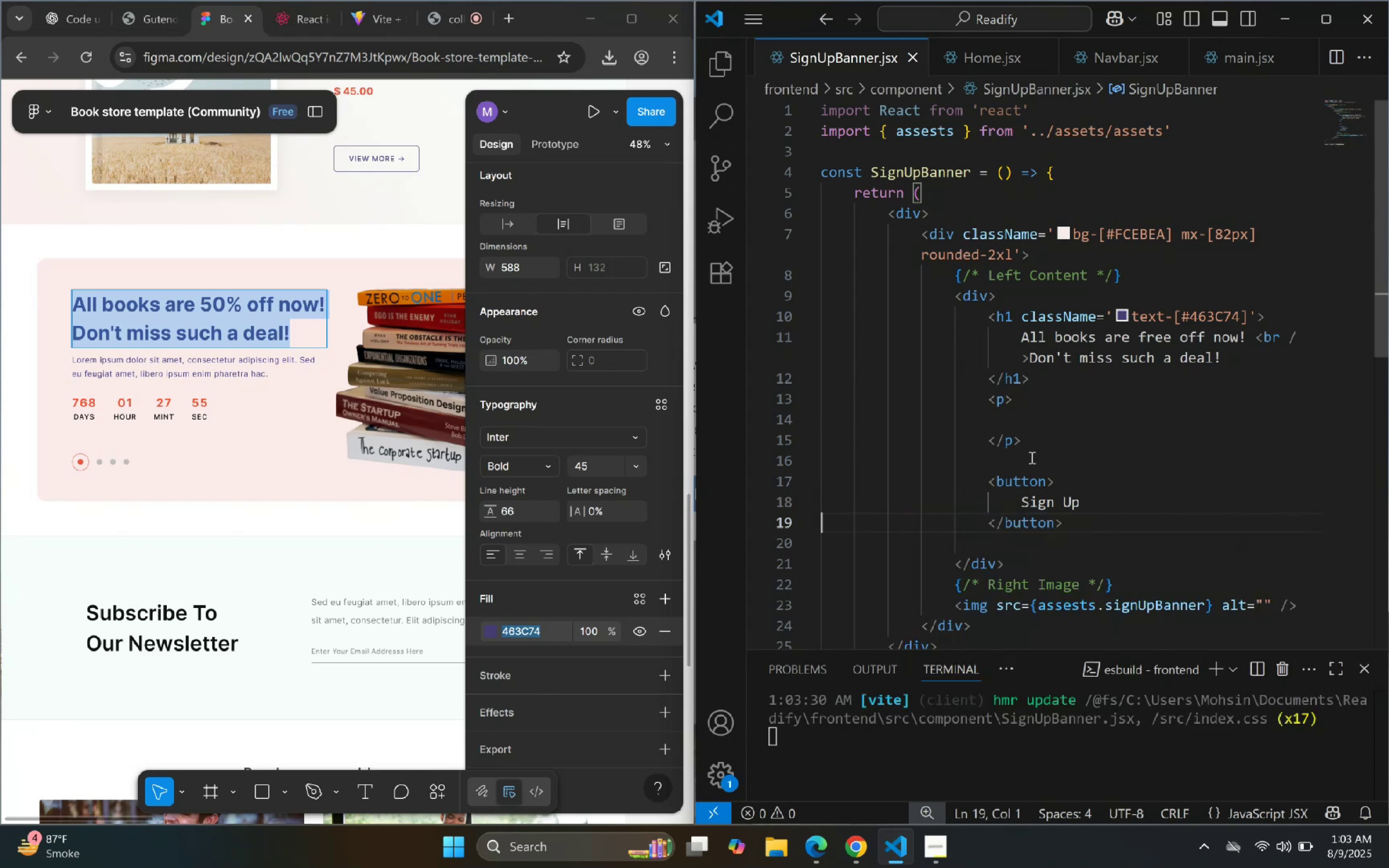 
key(ArrowLeft)
 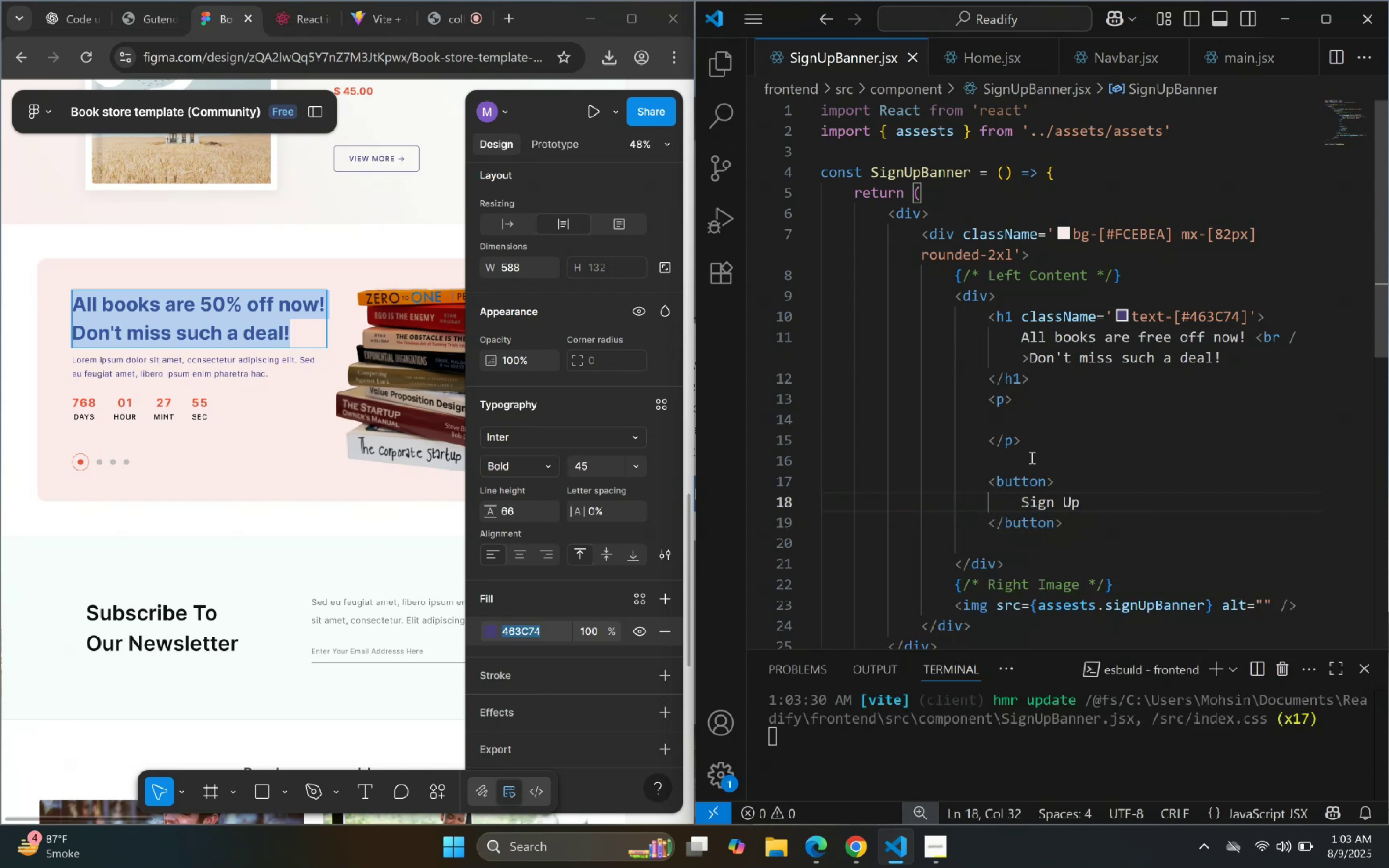 
key(ArrowDown)
 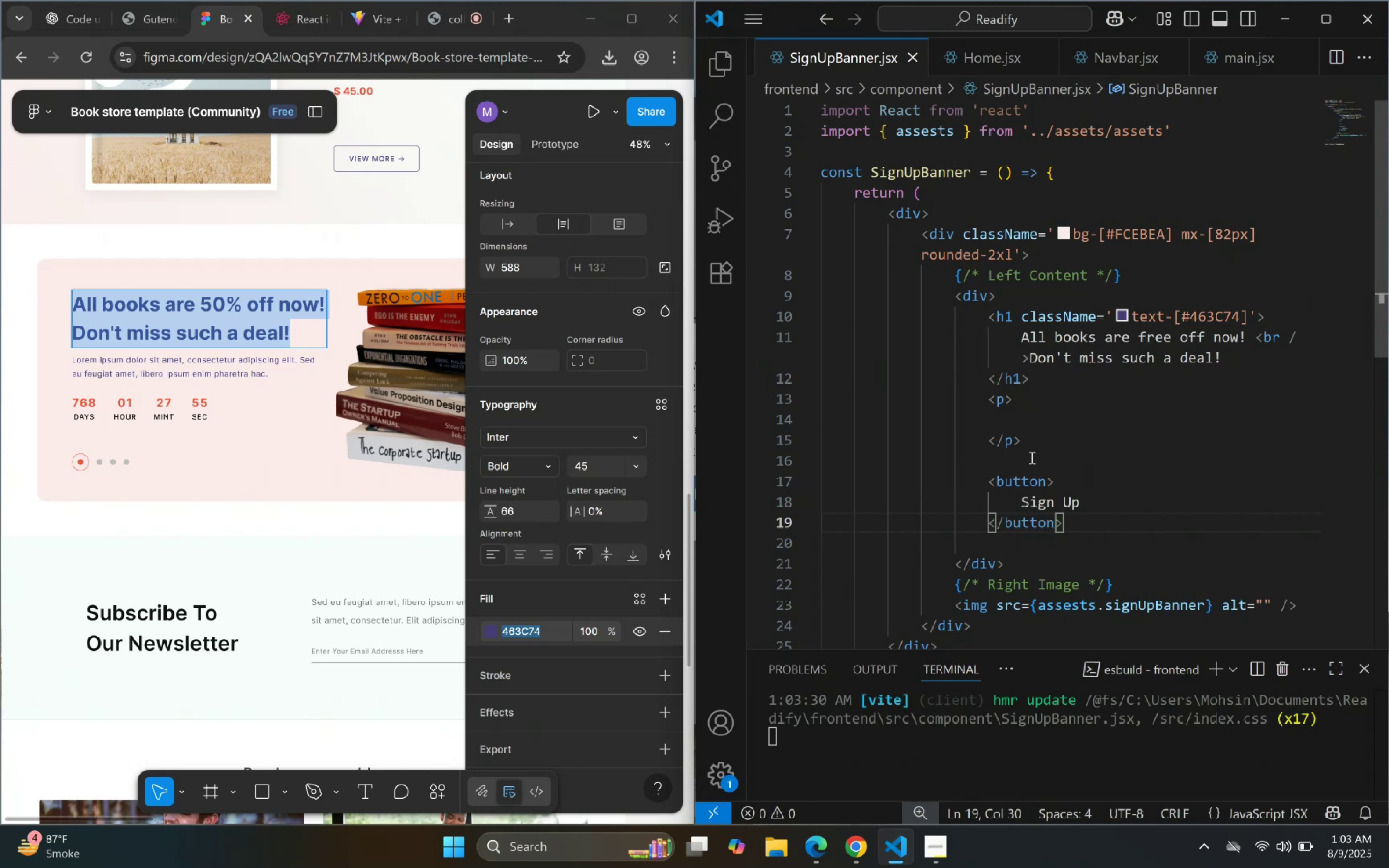 
key(ArrowUp)
 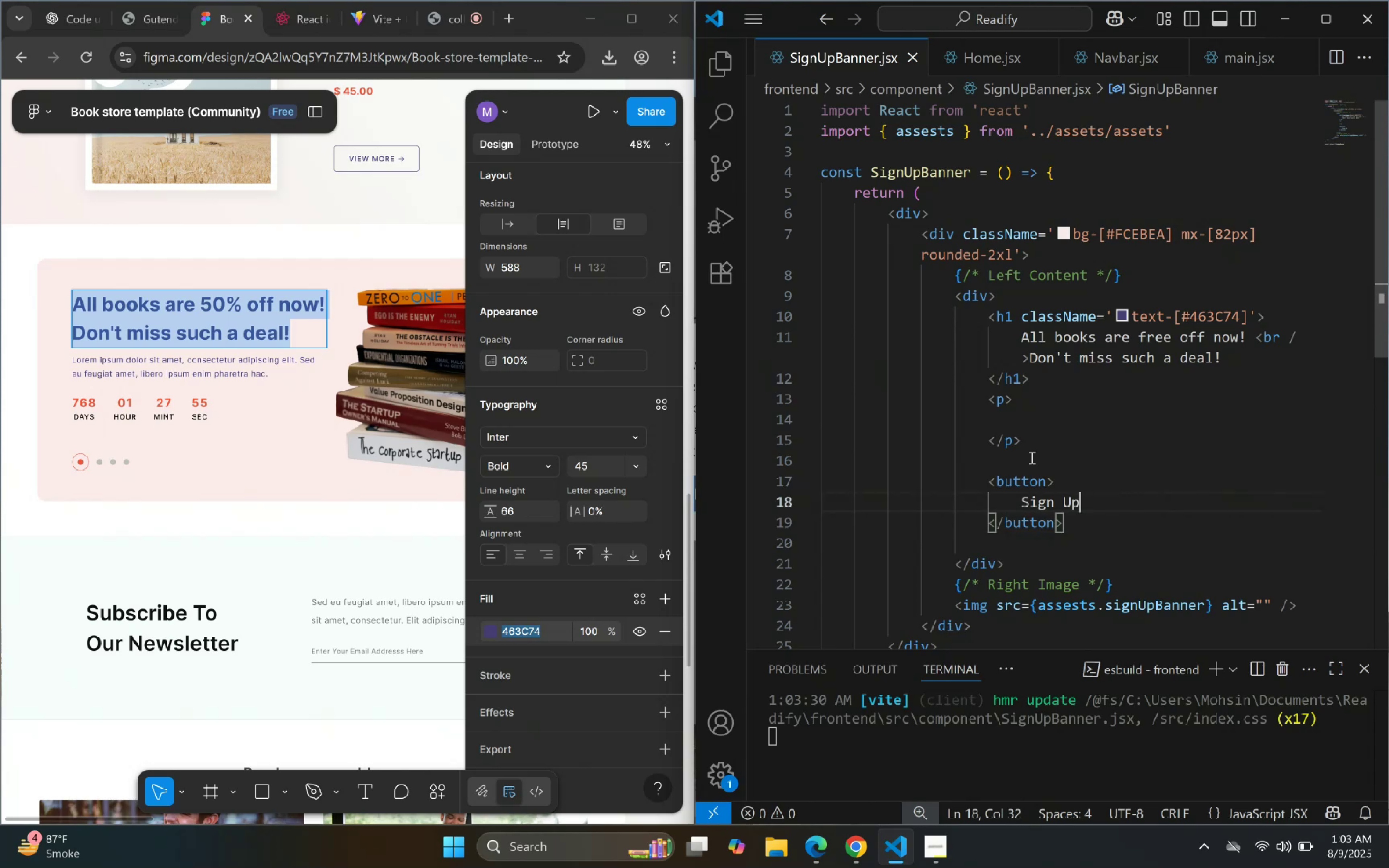 
key(ArrowUp)
 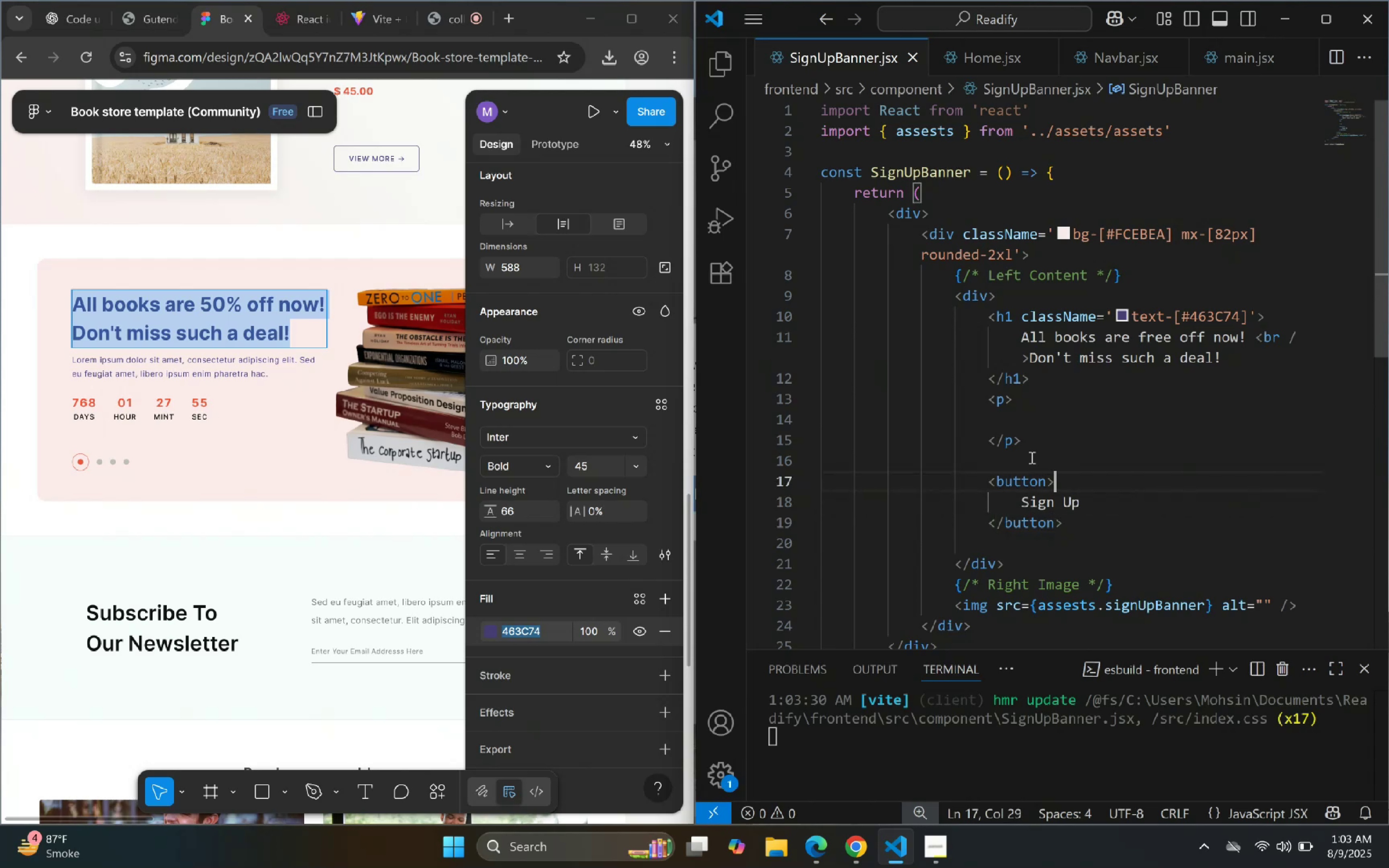 
key(ArrowUp)
 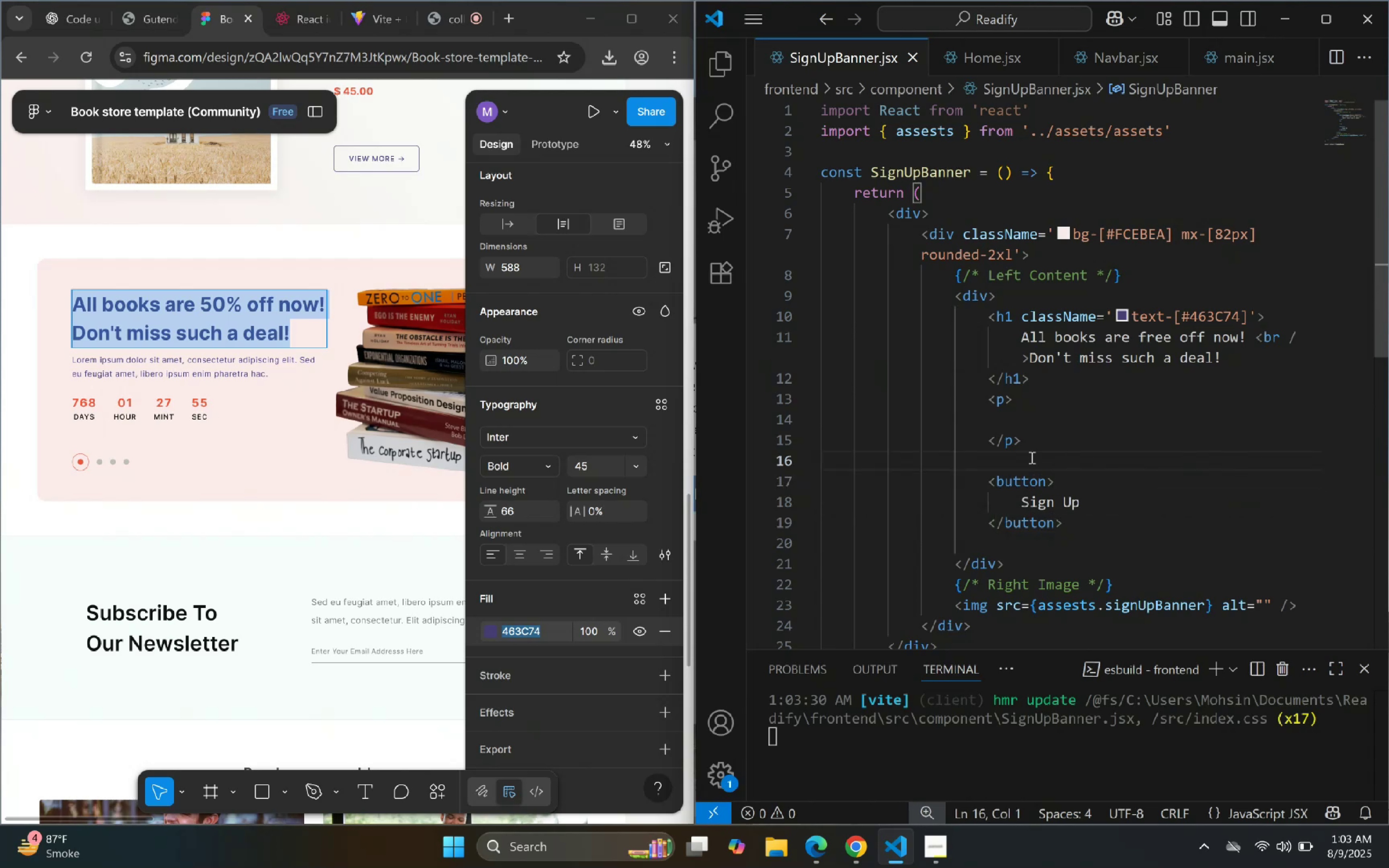 
key(Backspace)
 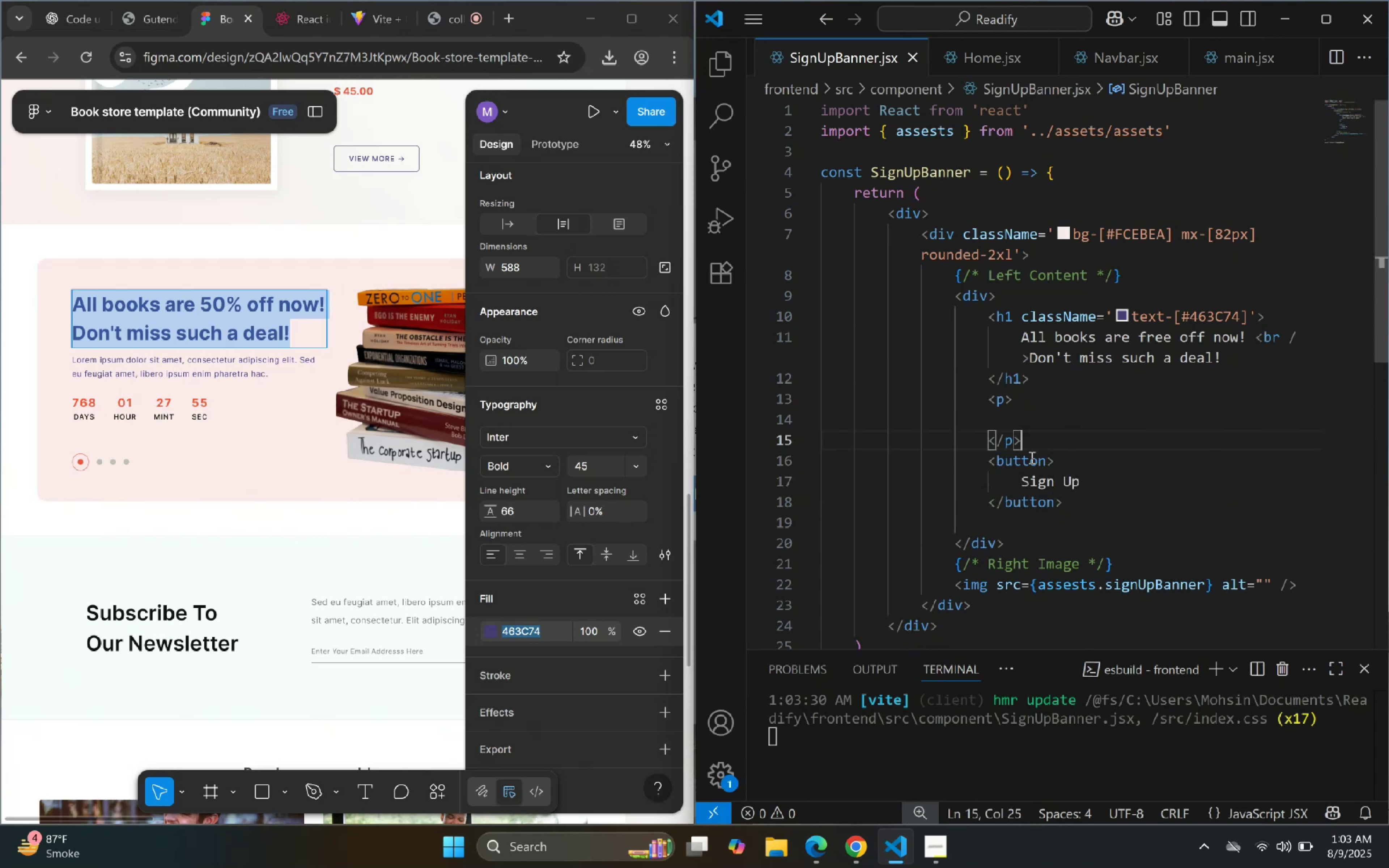 
key(Backspace)
 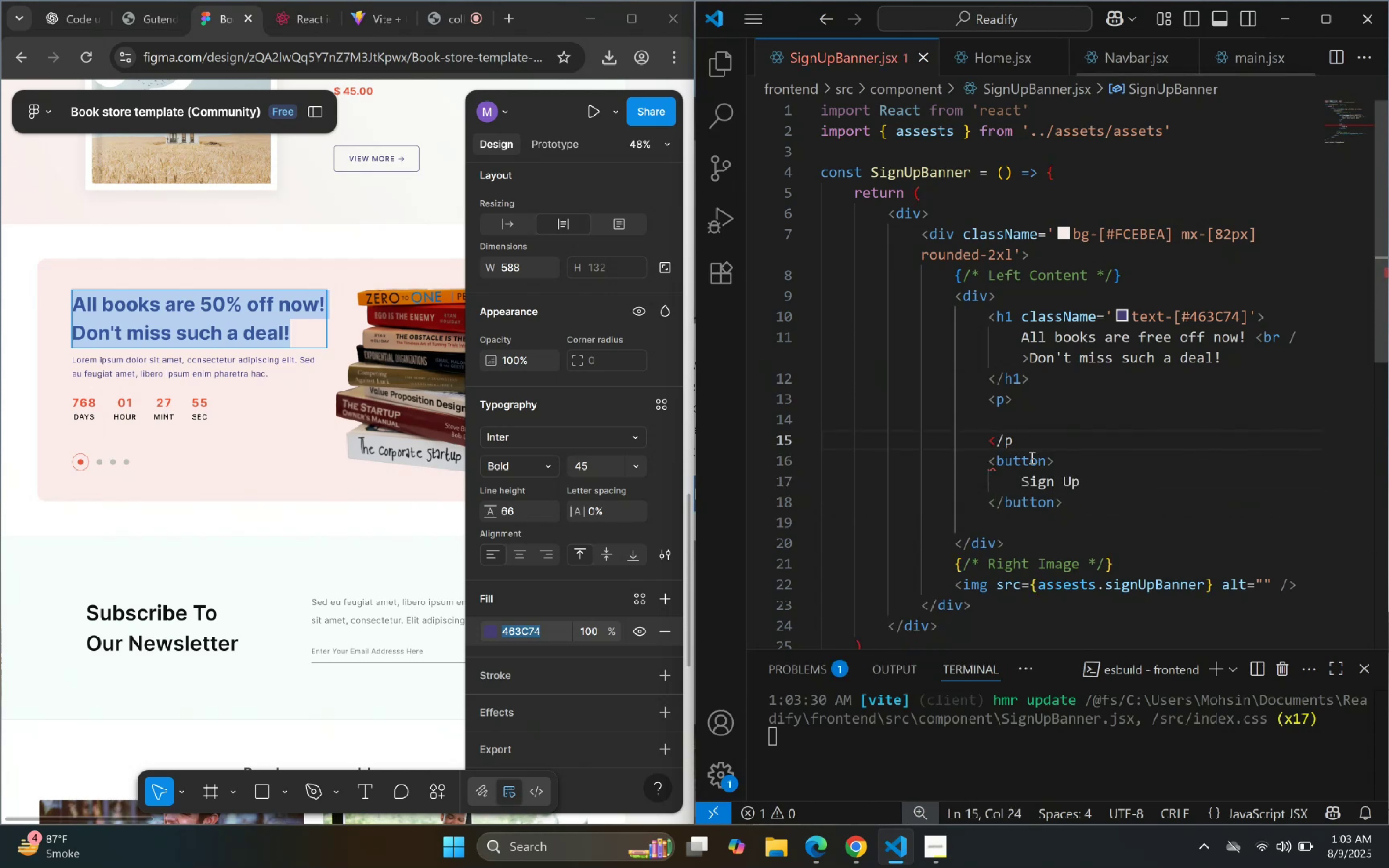 
key(Shift+Period)
 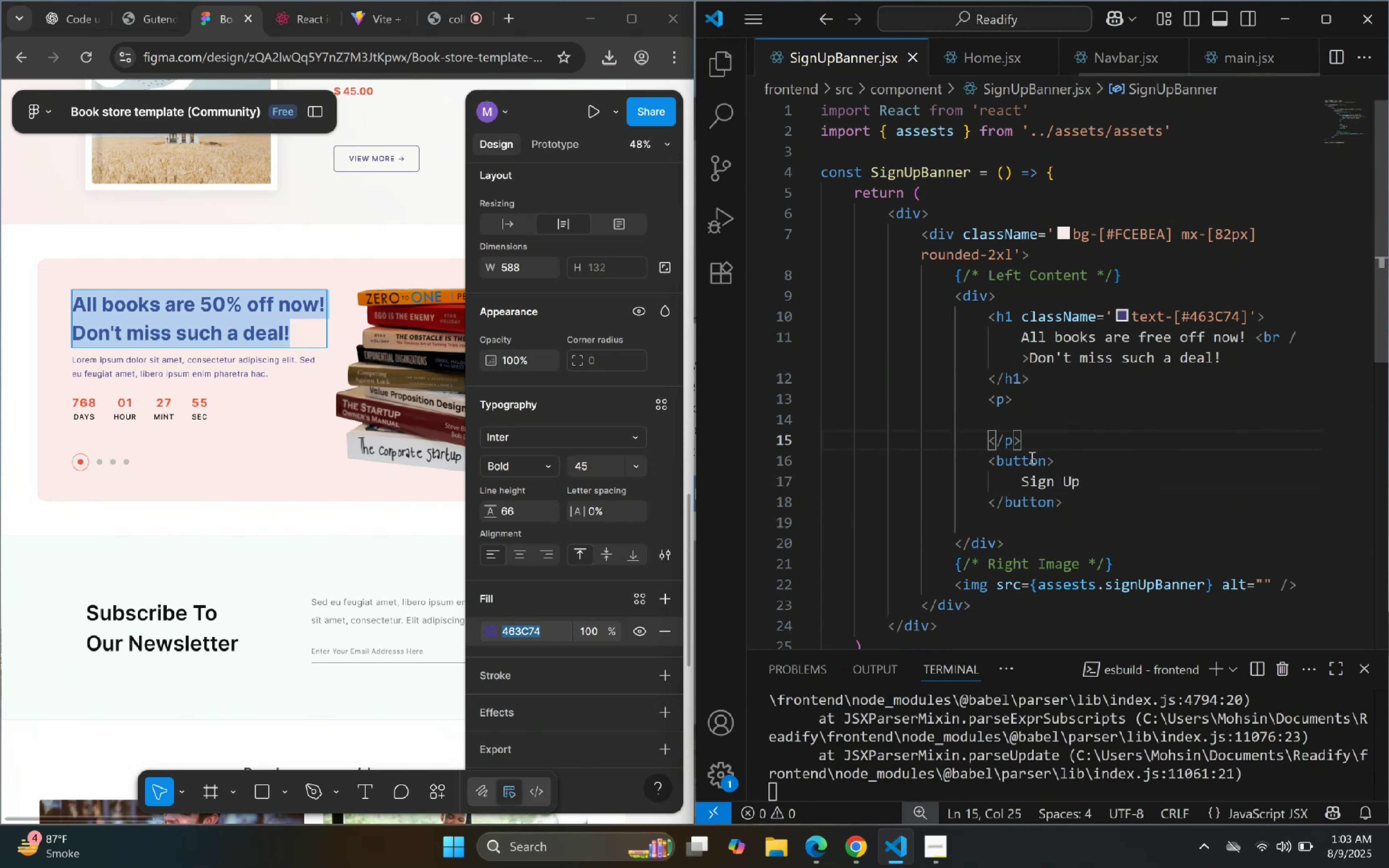 
scroll: coordinate [857, 275], scroll_direction: down, amount: 3.0
 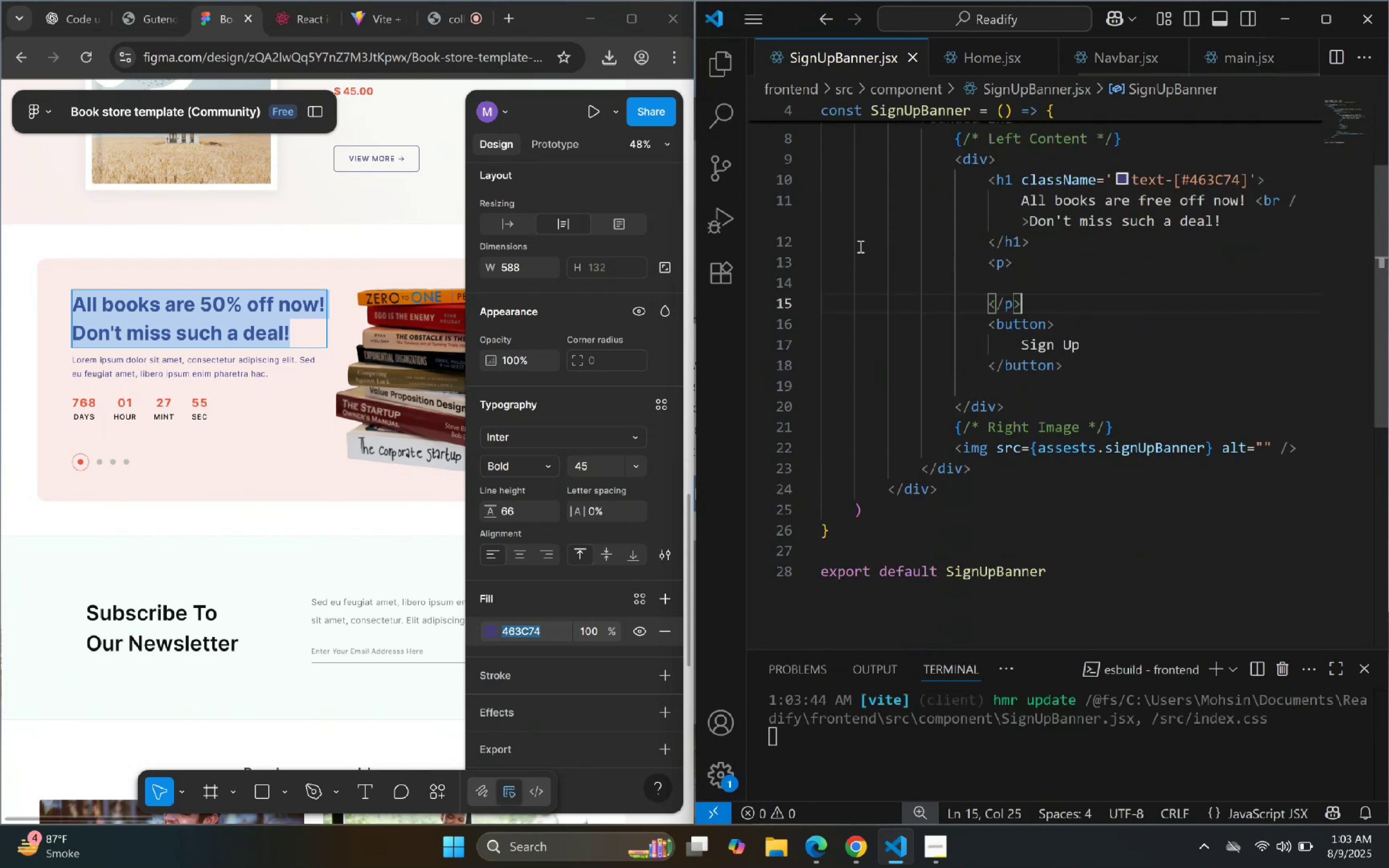 
scroll: coordinate [857, 237], scroll_direction: up, amount: 2.0
 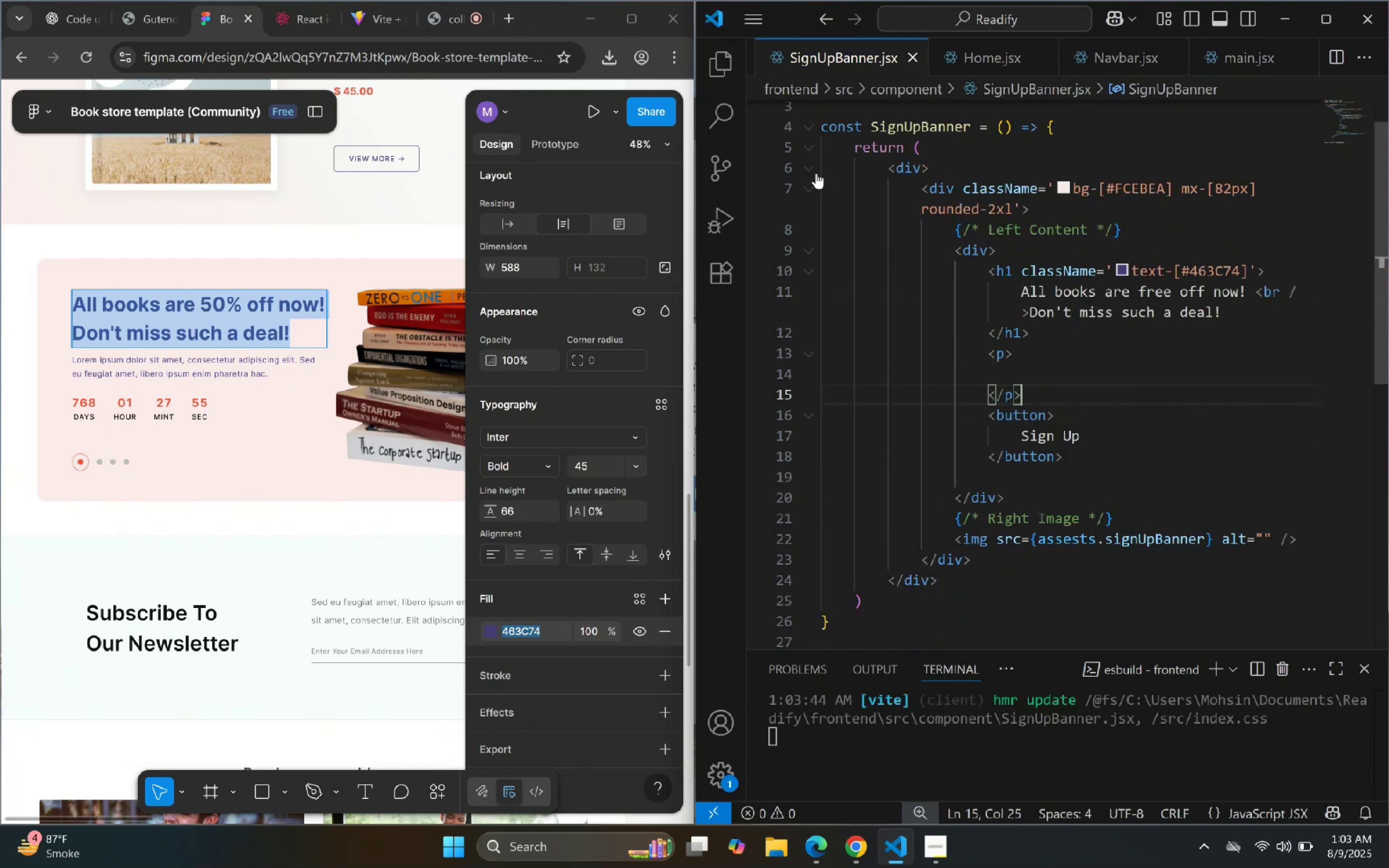 
left_click([812, 170])
 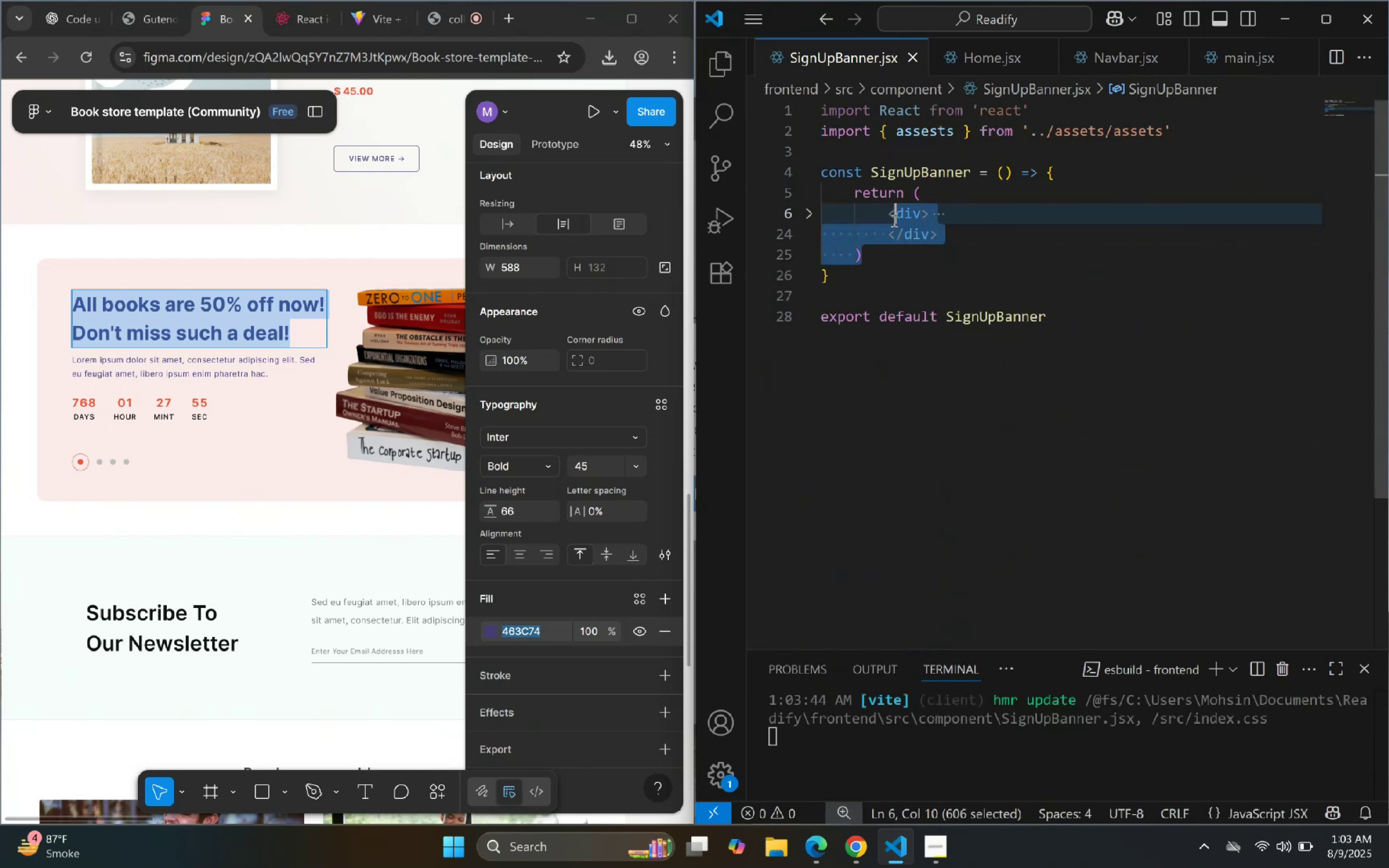 
left_click([888, 216])
 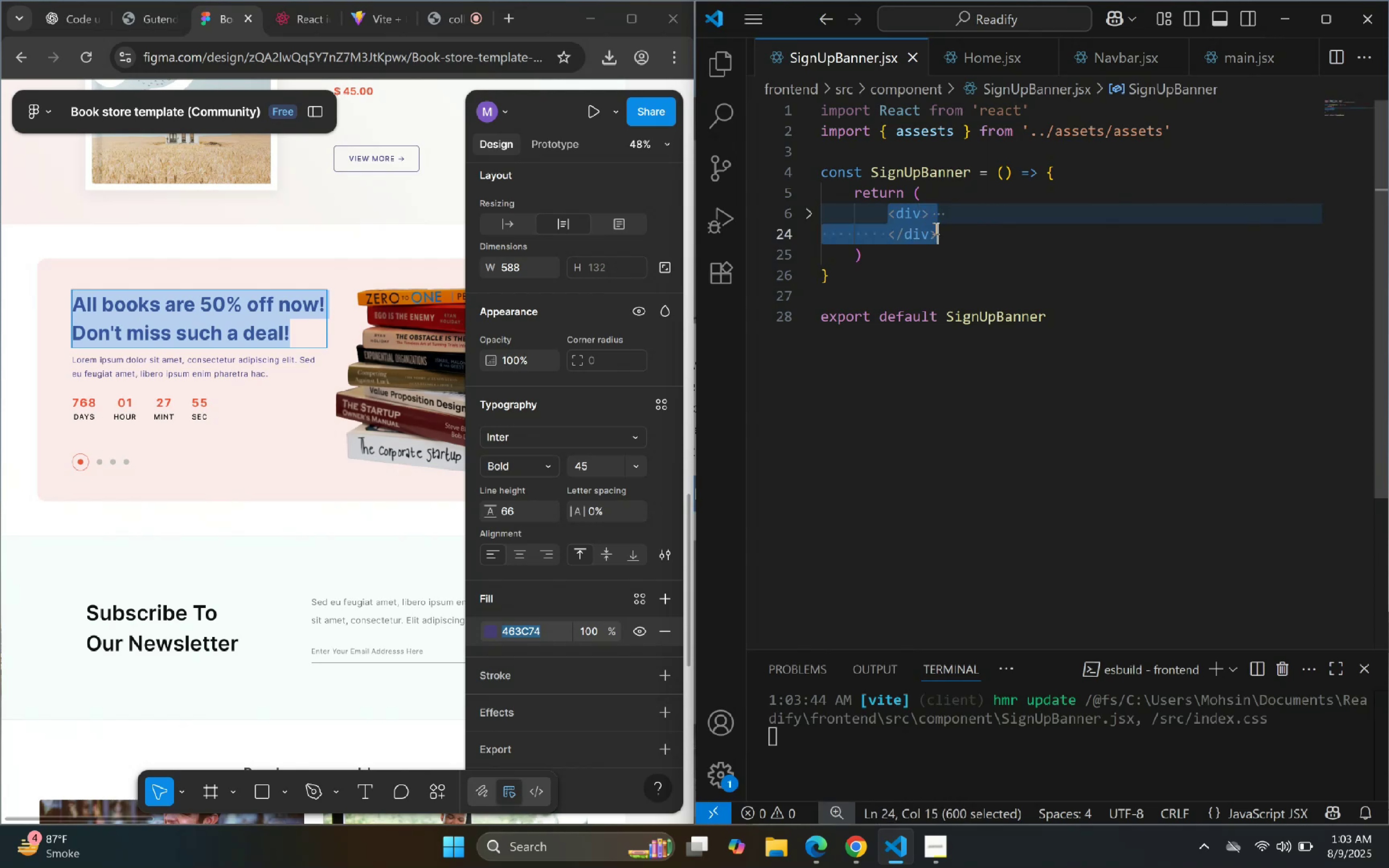 
key(Control+C)
 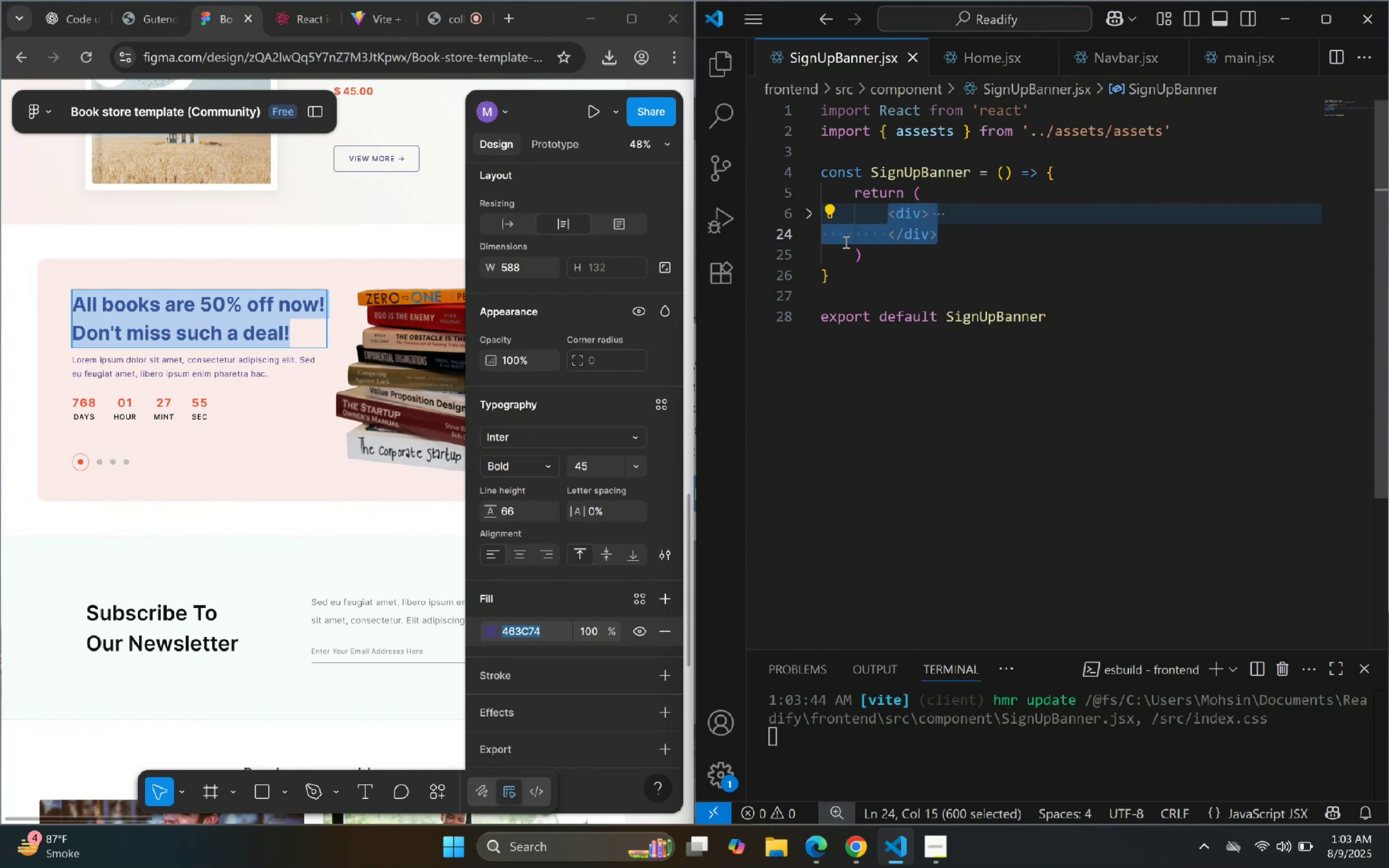 
key(Control+C)
 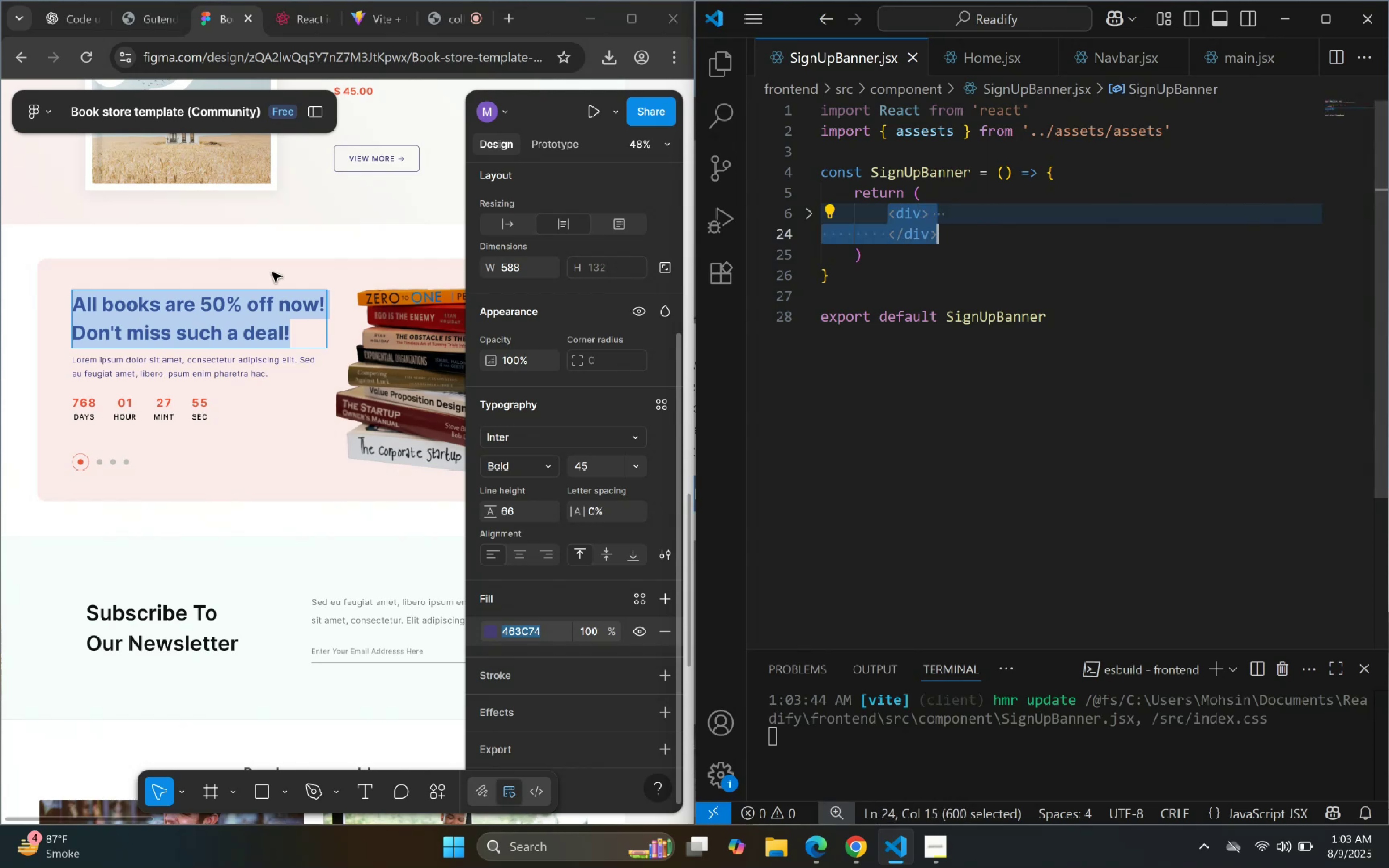 
key(Control+C)
 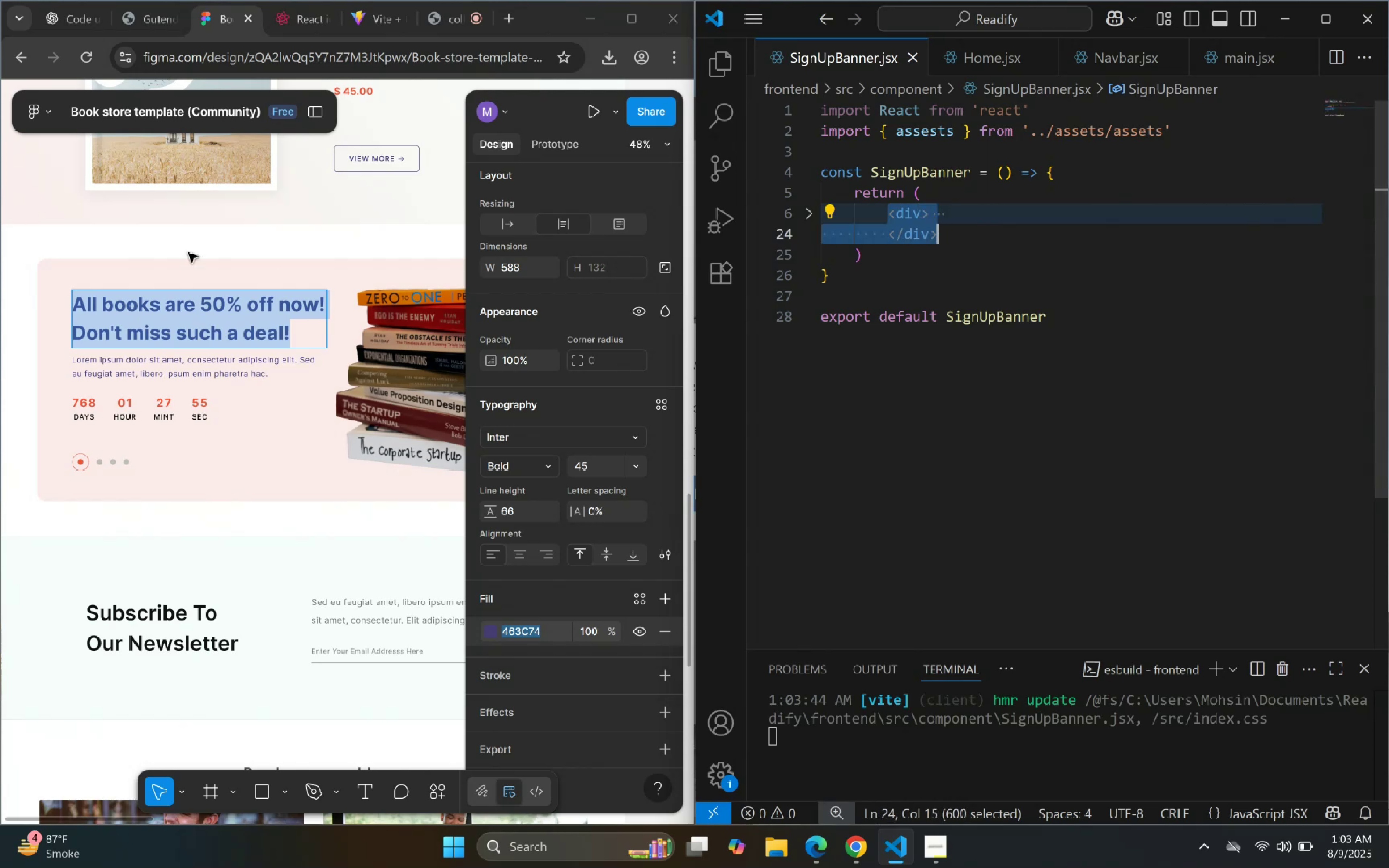 
key(Control+C)
 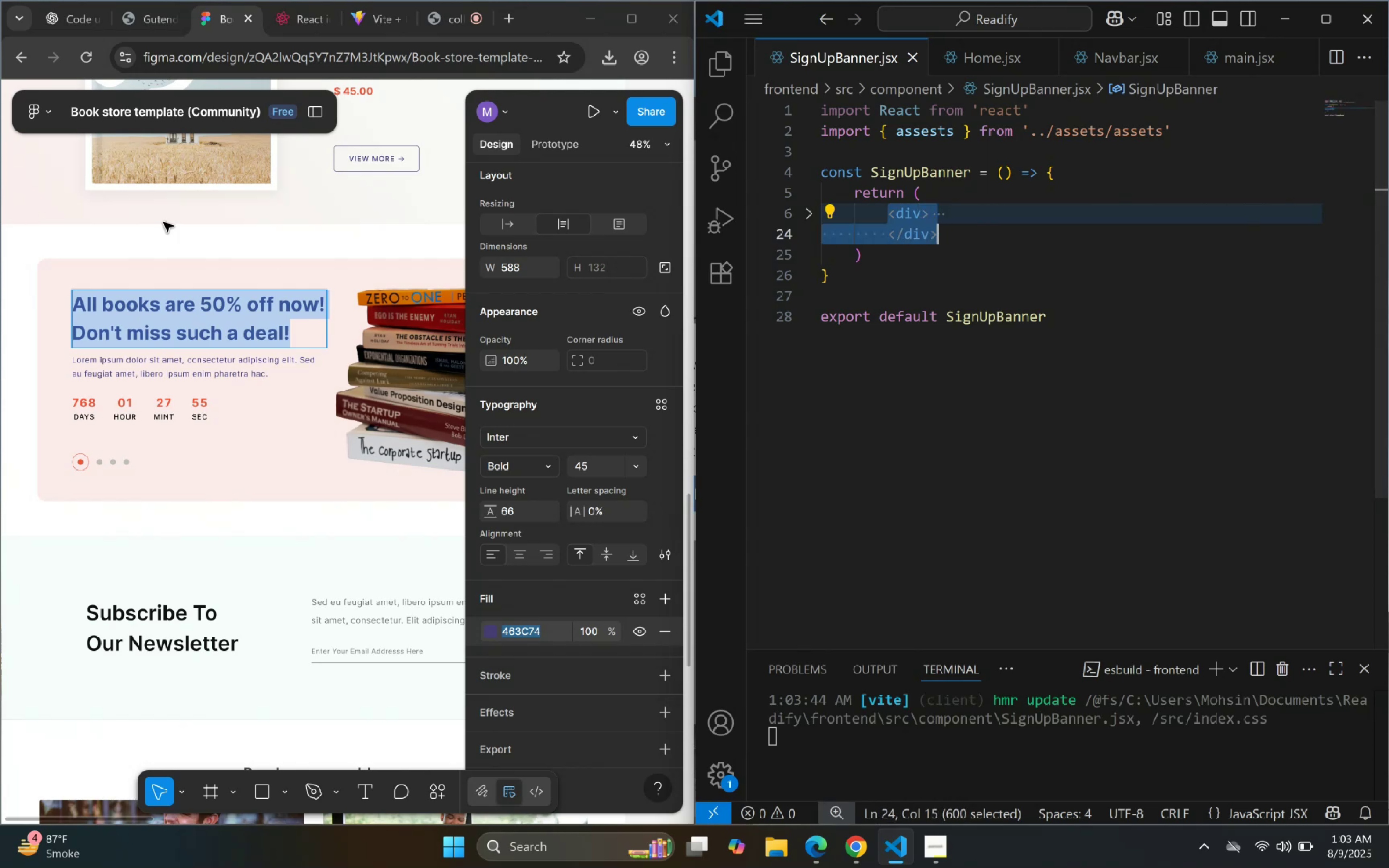 
key(Control+C)
 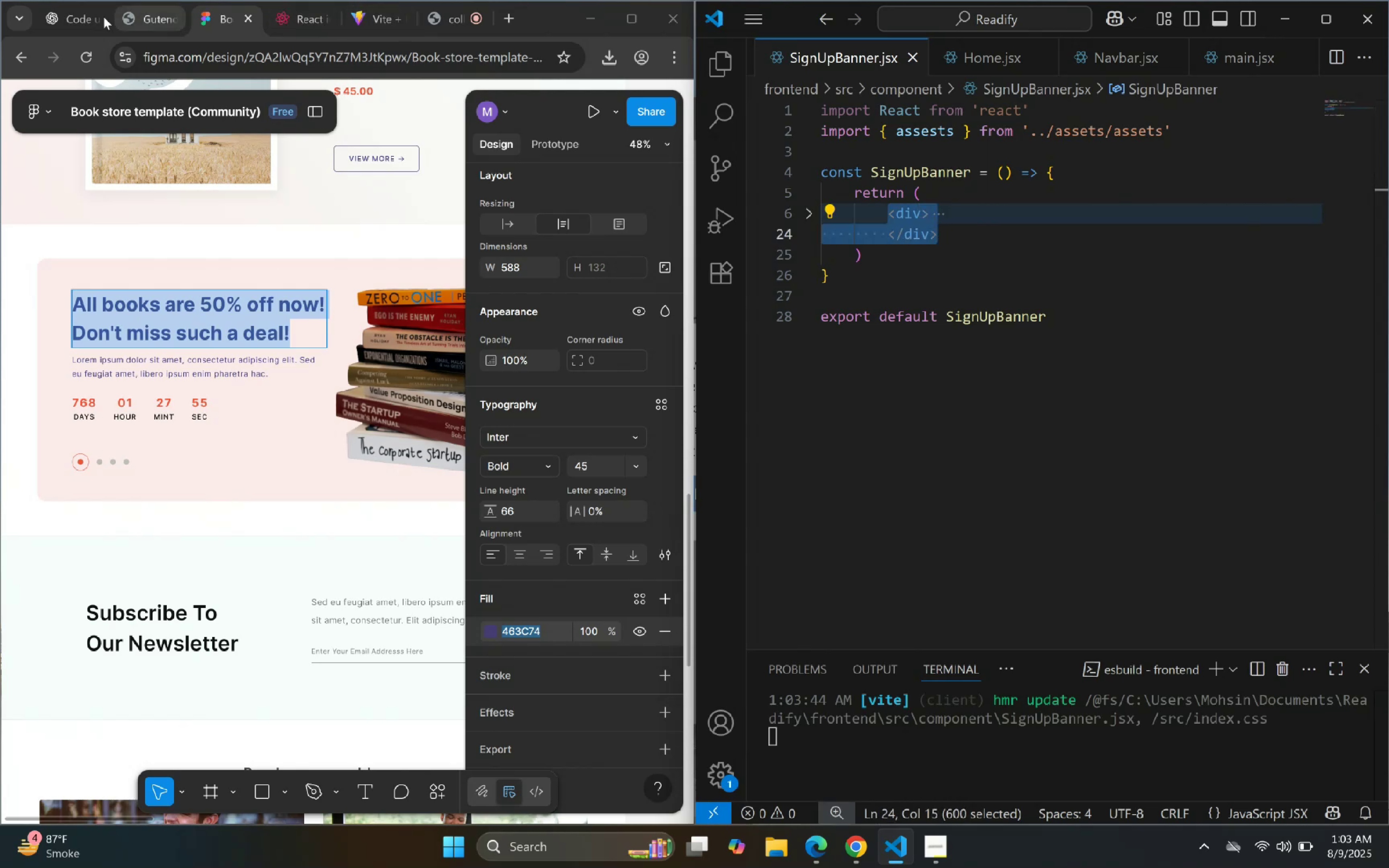 
left_click([34, 16])
 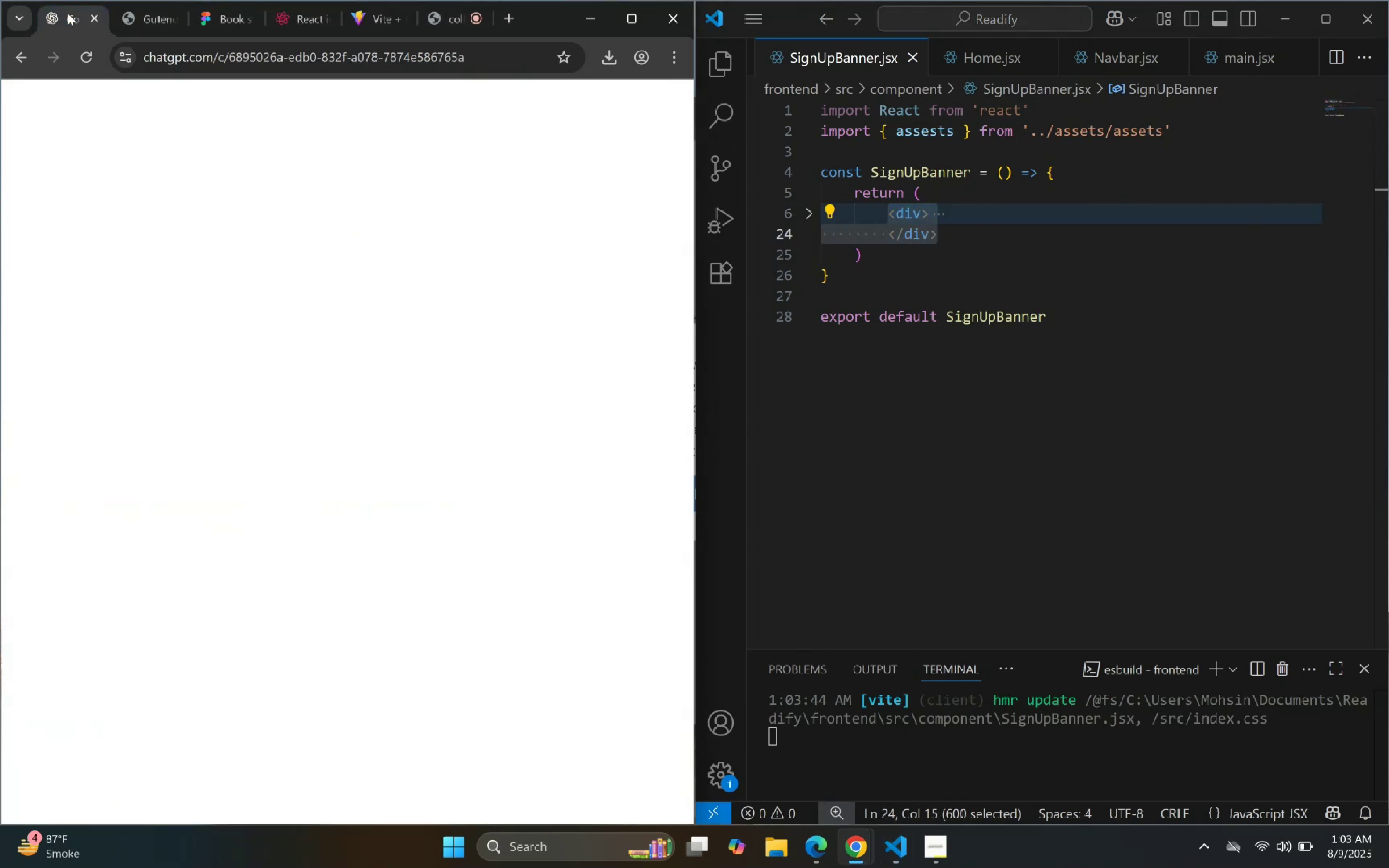 
scroll: coordinate [283, 497], scroll_direction: down, amount: 7.0
 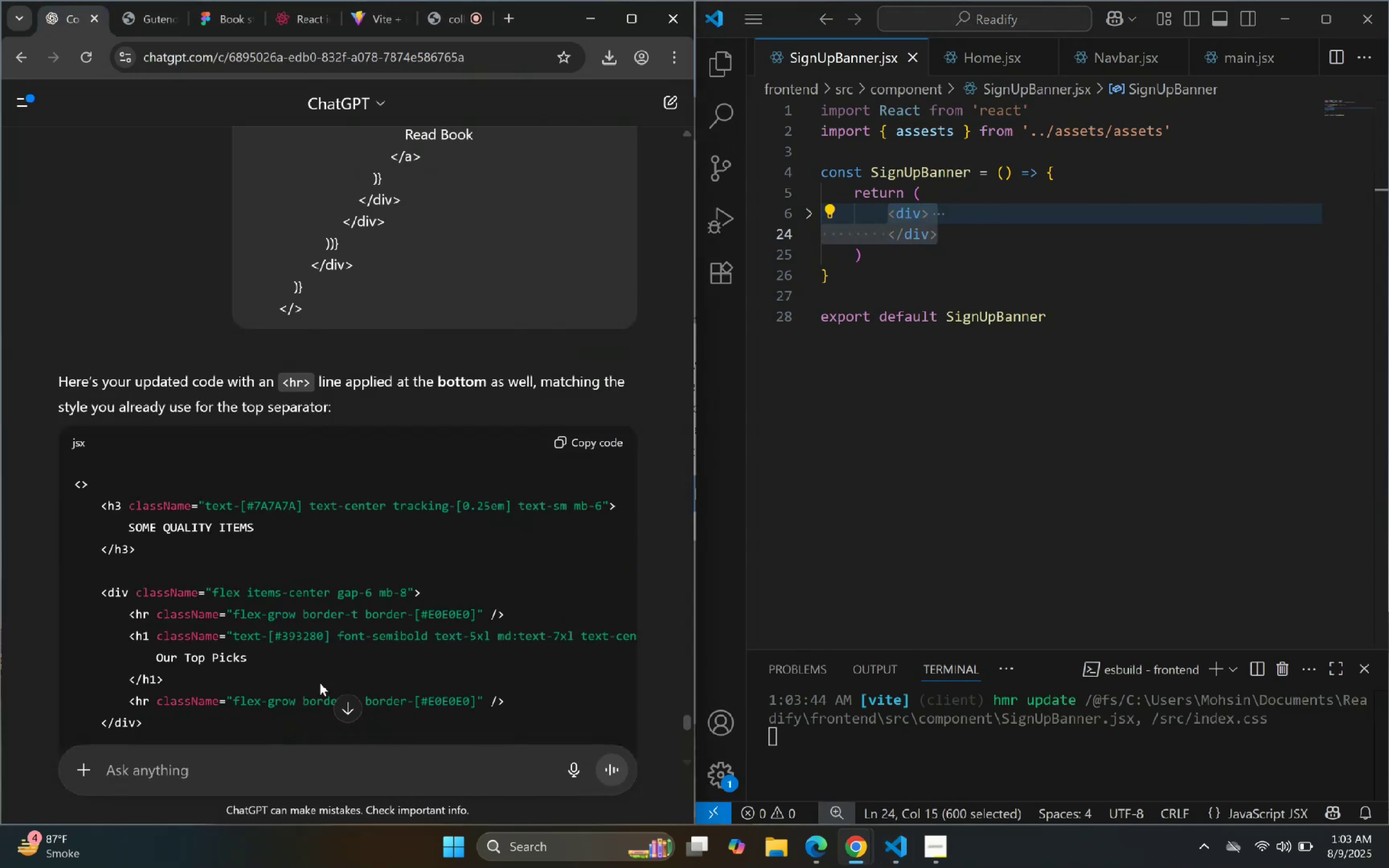 
left_click([348, 701])
 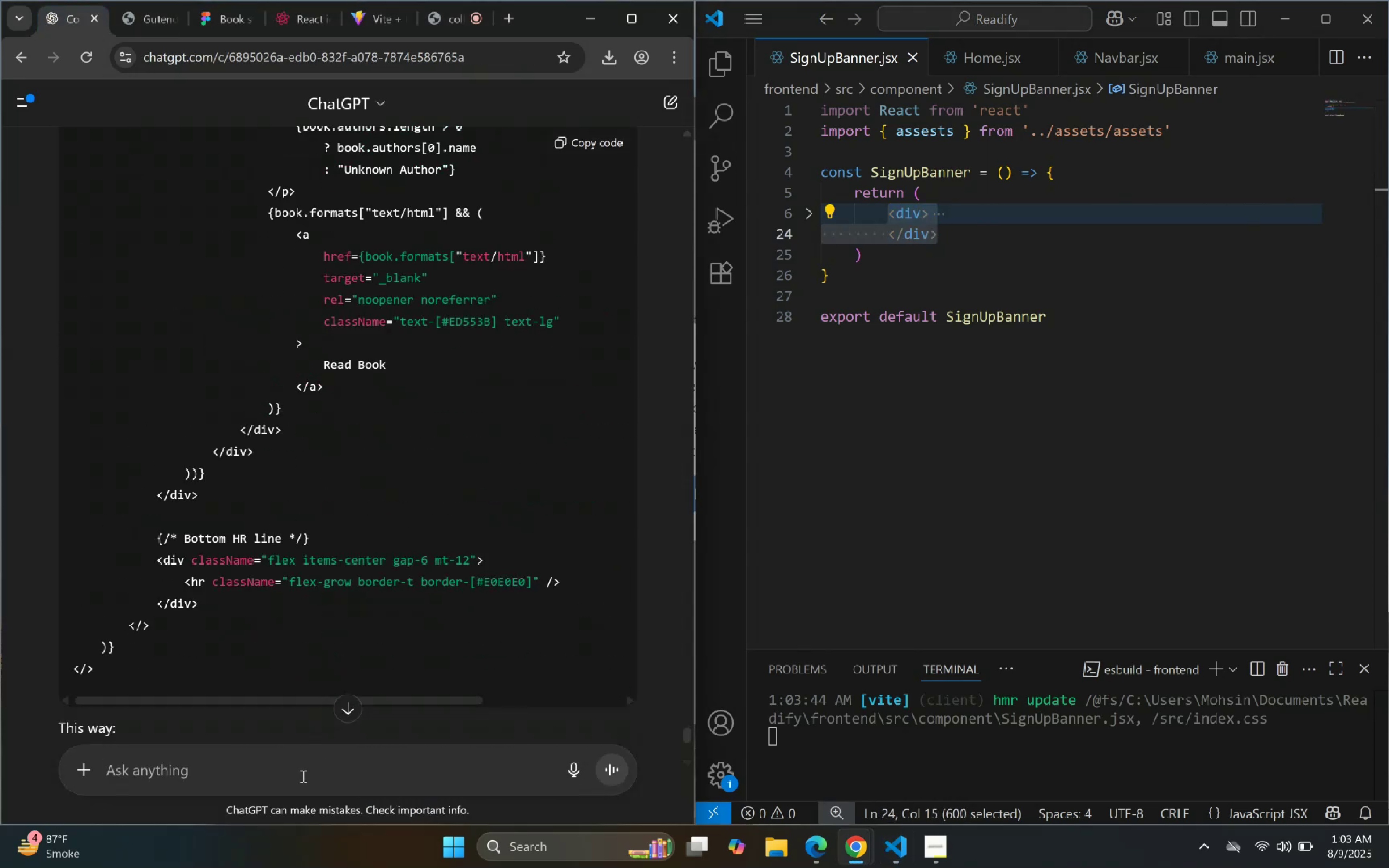 
left_click([302, 776])
 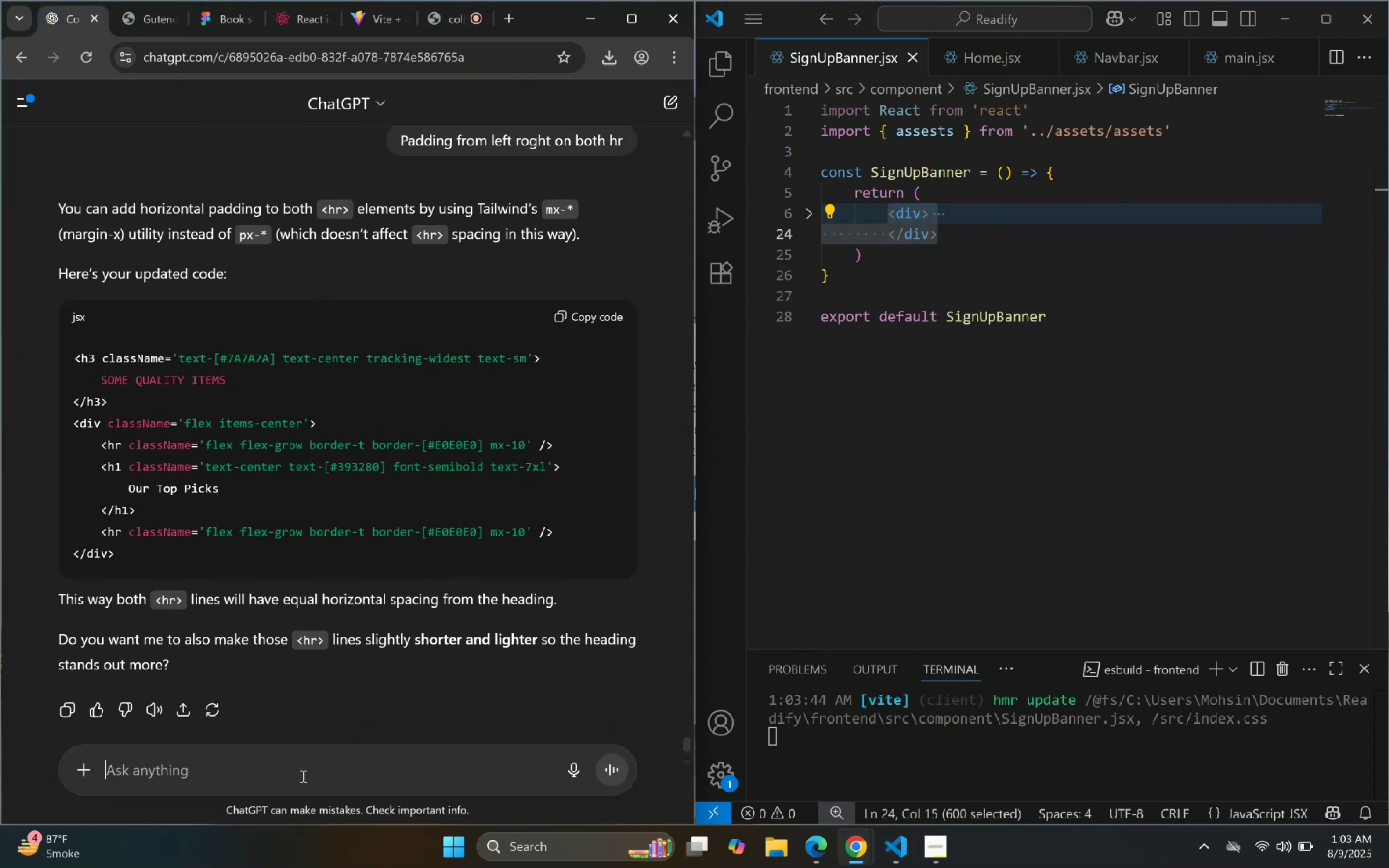 
key(Control+V)
 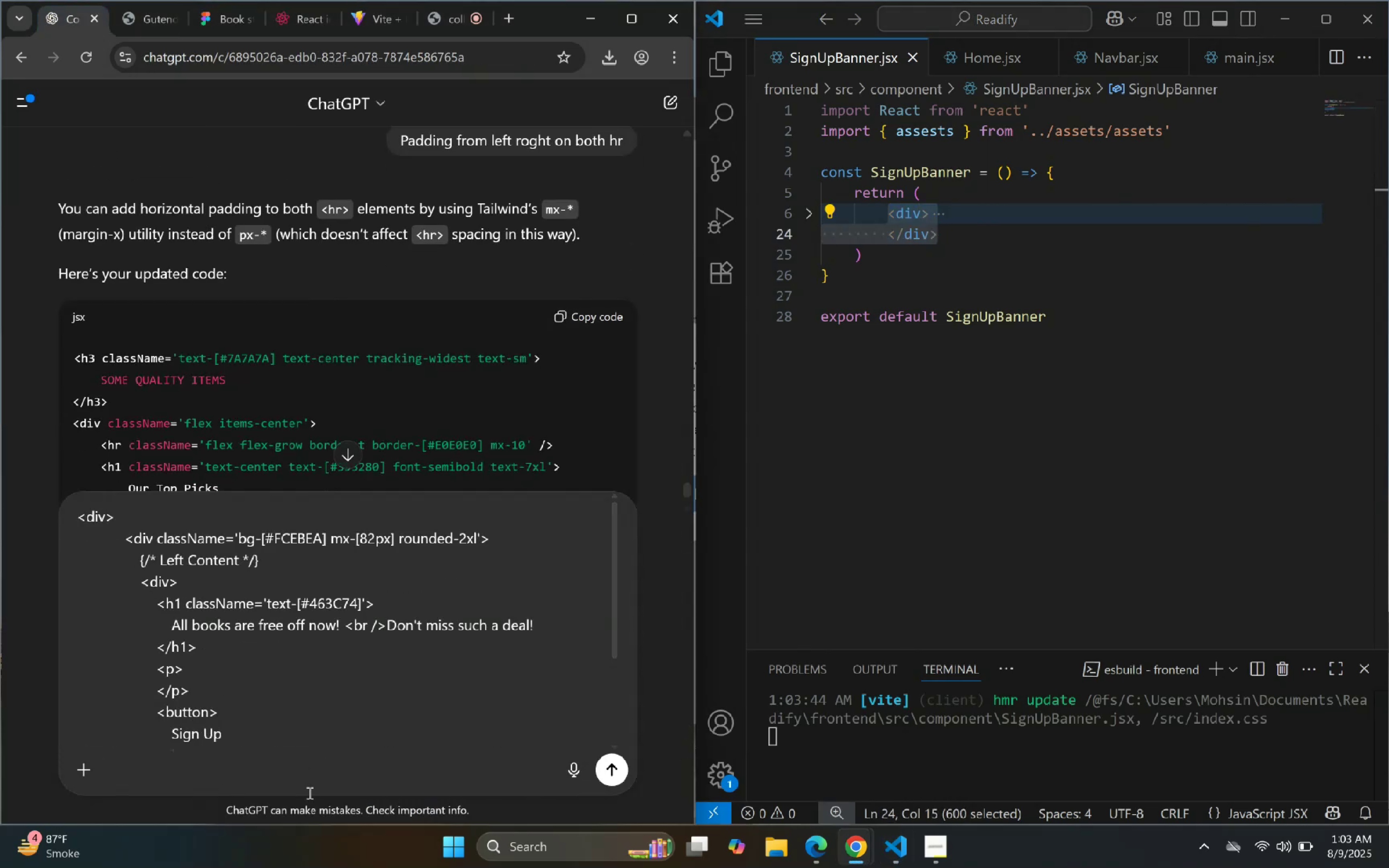 
key(Enter)
 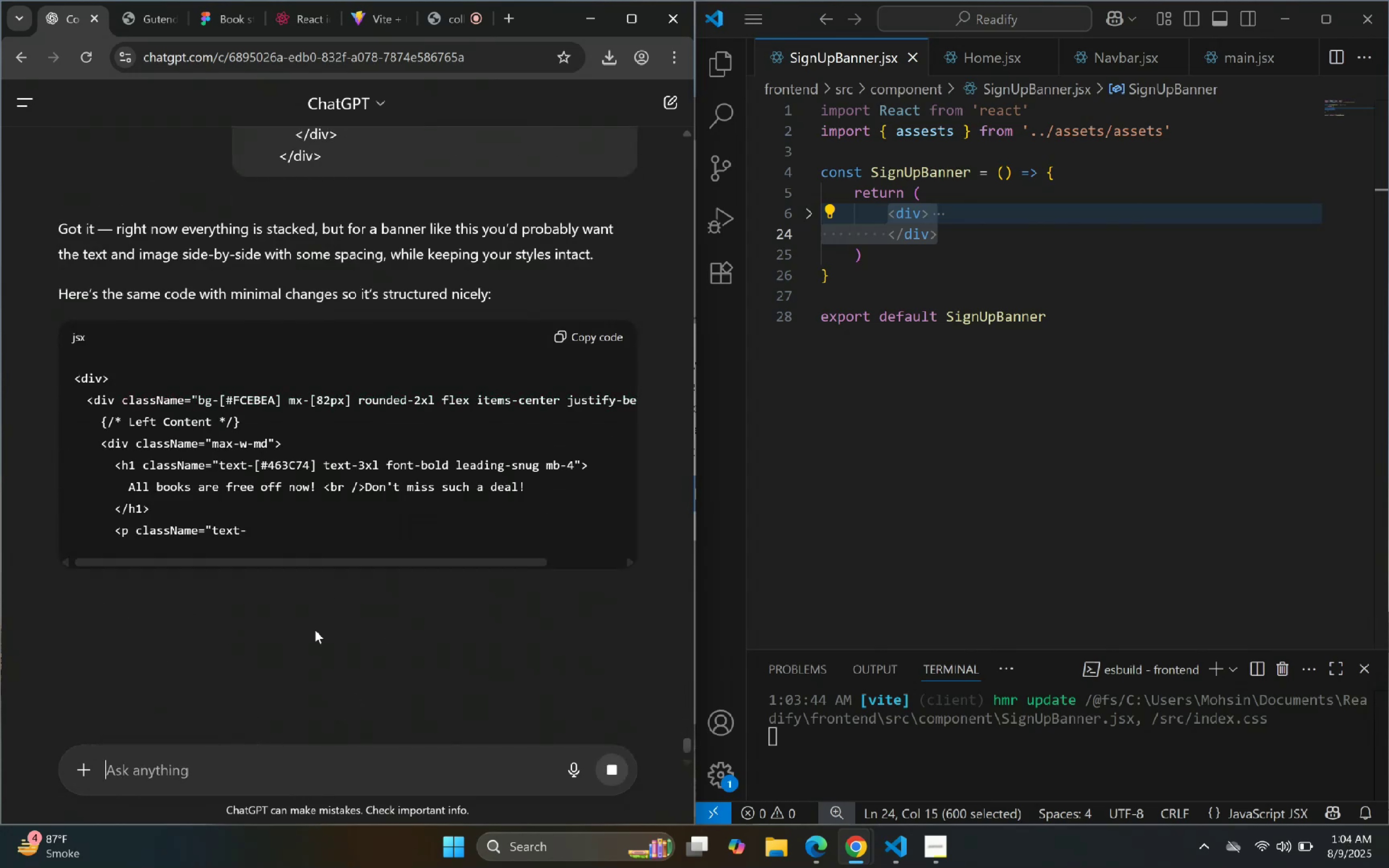 
wait(6.68)
 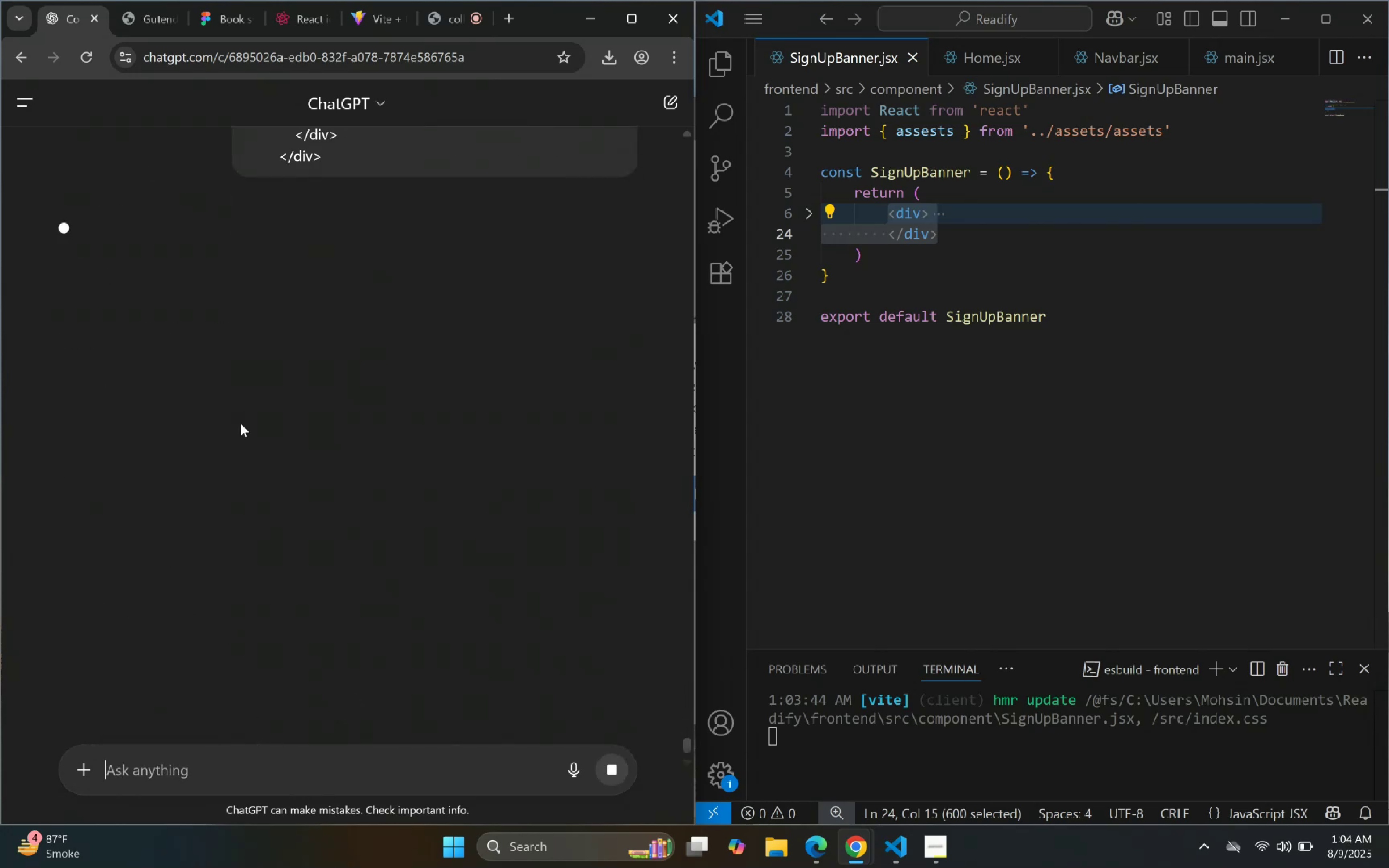 
scroll: coordinate [290, 352], scroll_direction: down, amount: 5.0
 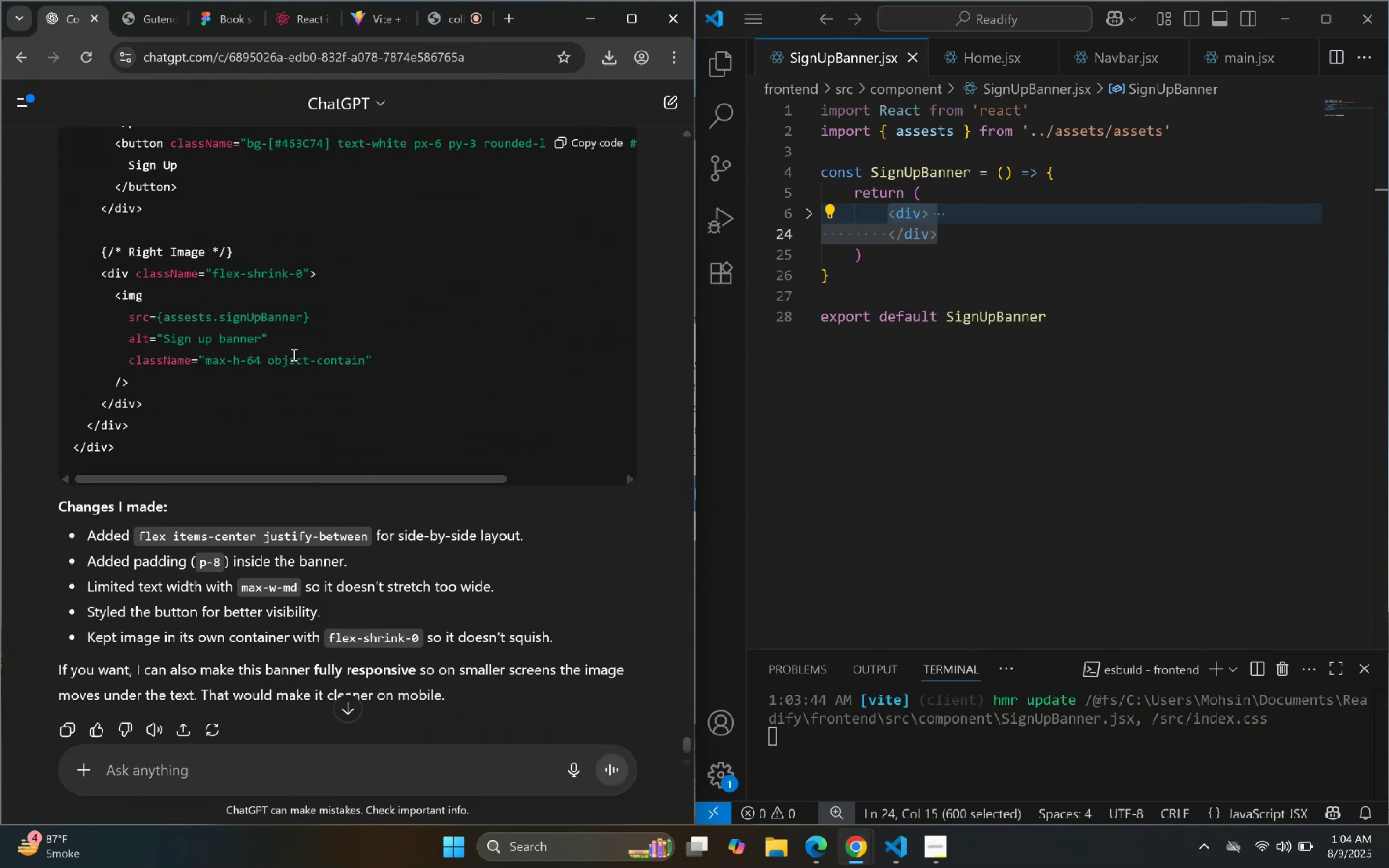 
scroll: coordinate [313, 327], scroll_direction: up, amount: 3.0
 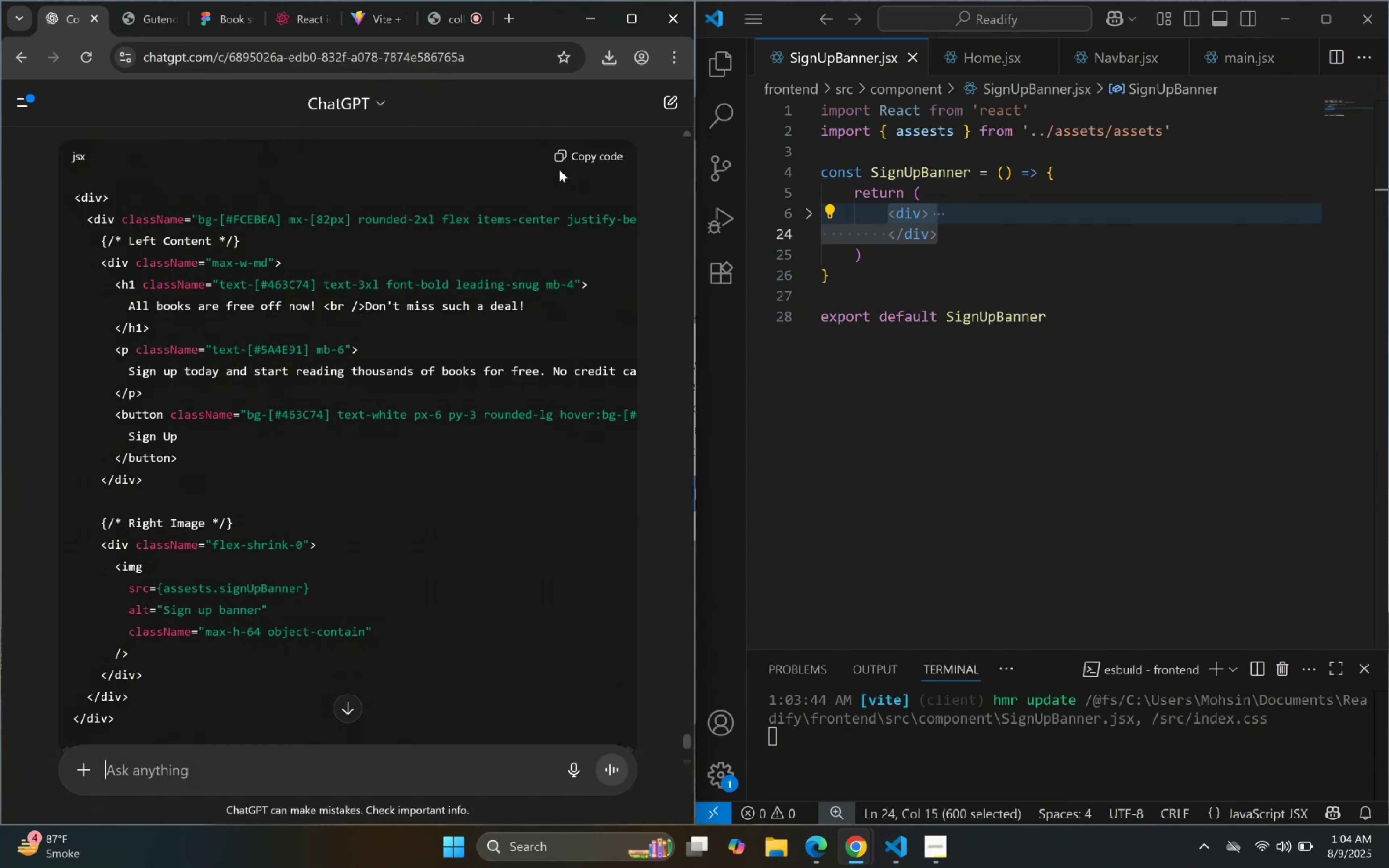 
left_click([568, 161])
 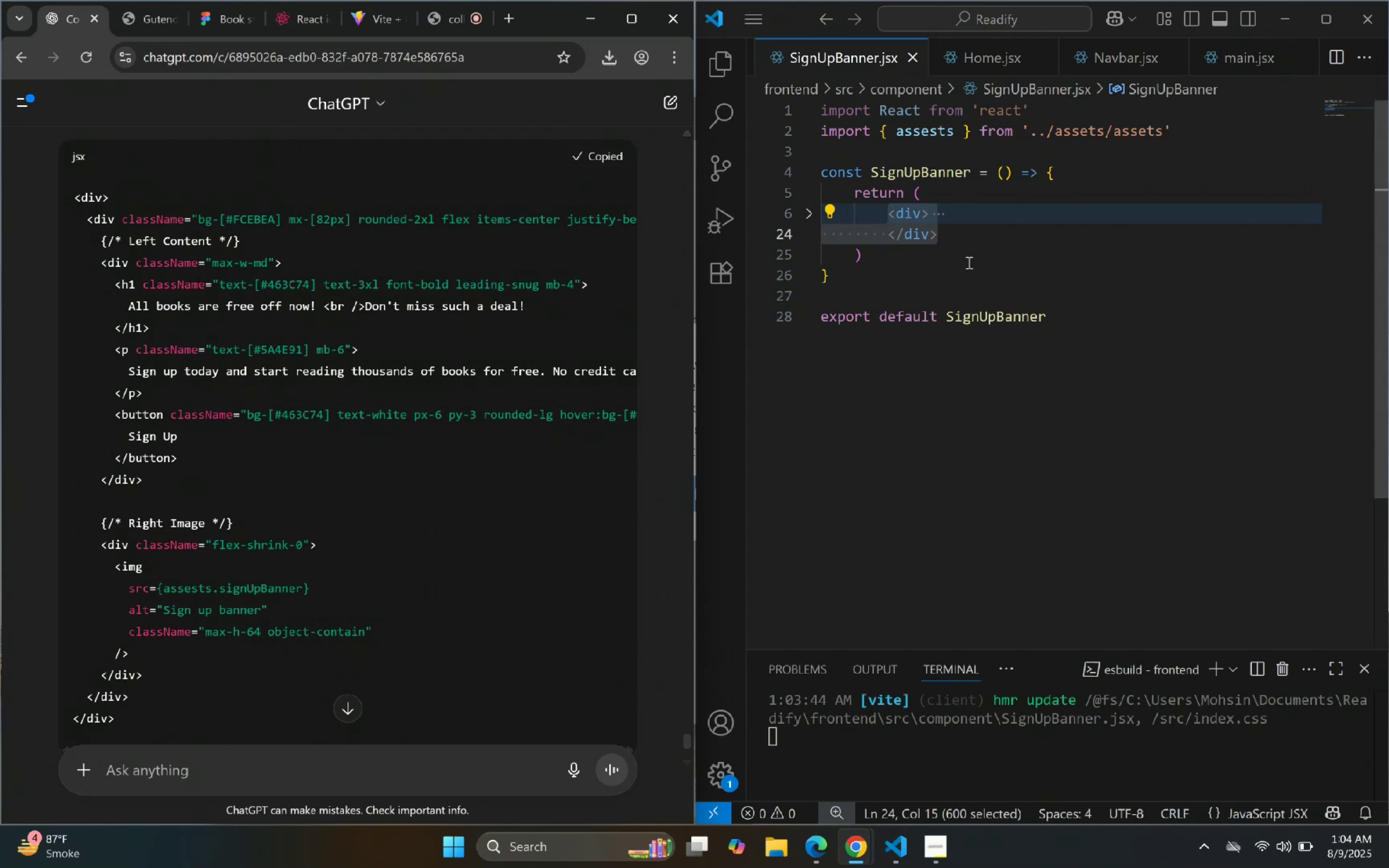 
key(Control+V)
 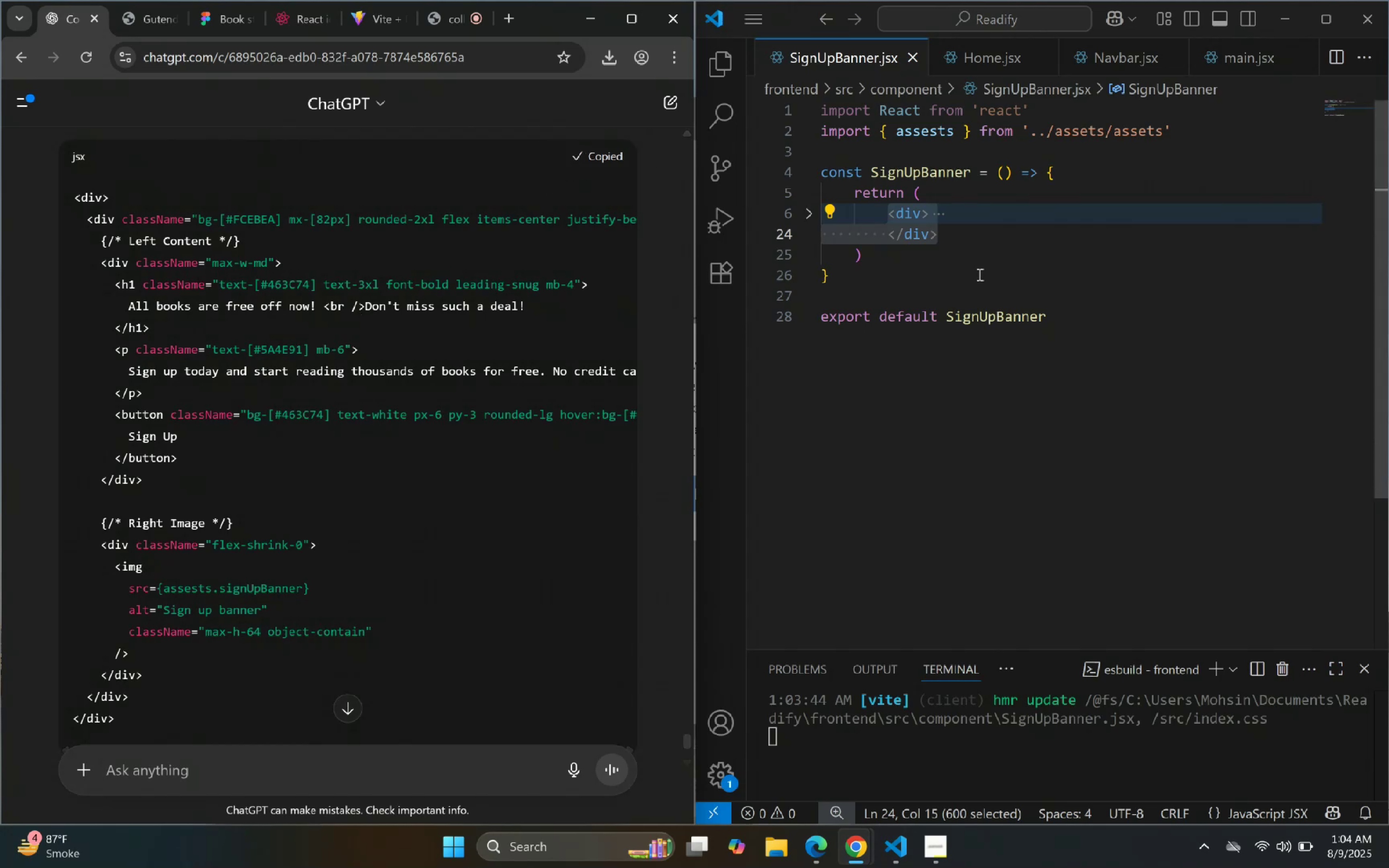 
left_click([960, 256])
 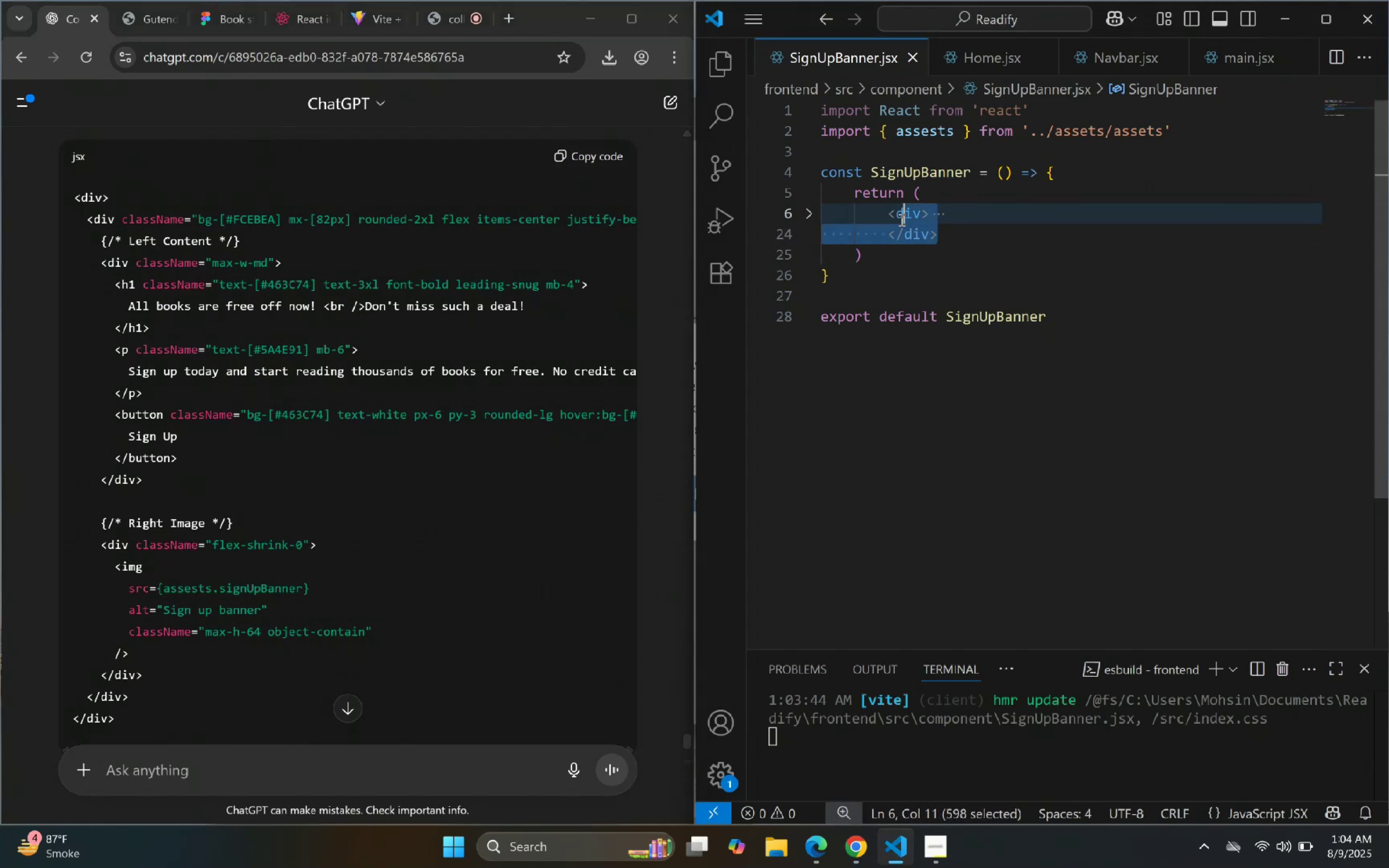 
key(Control+V)
 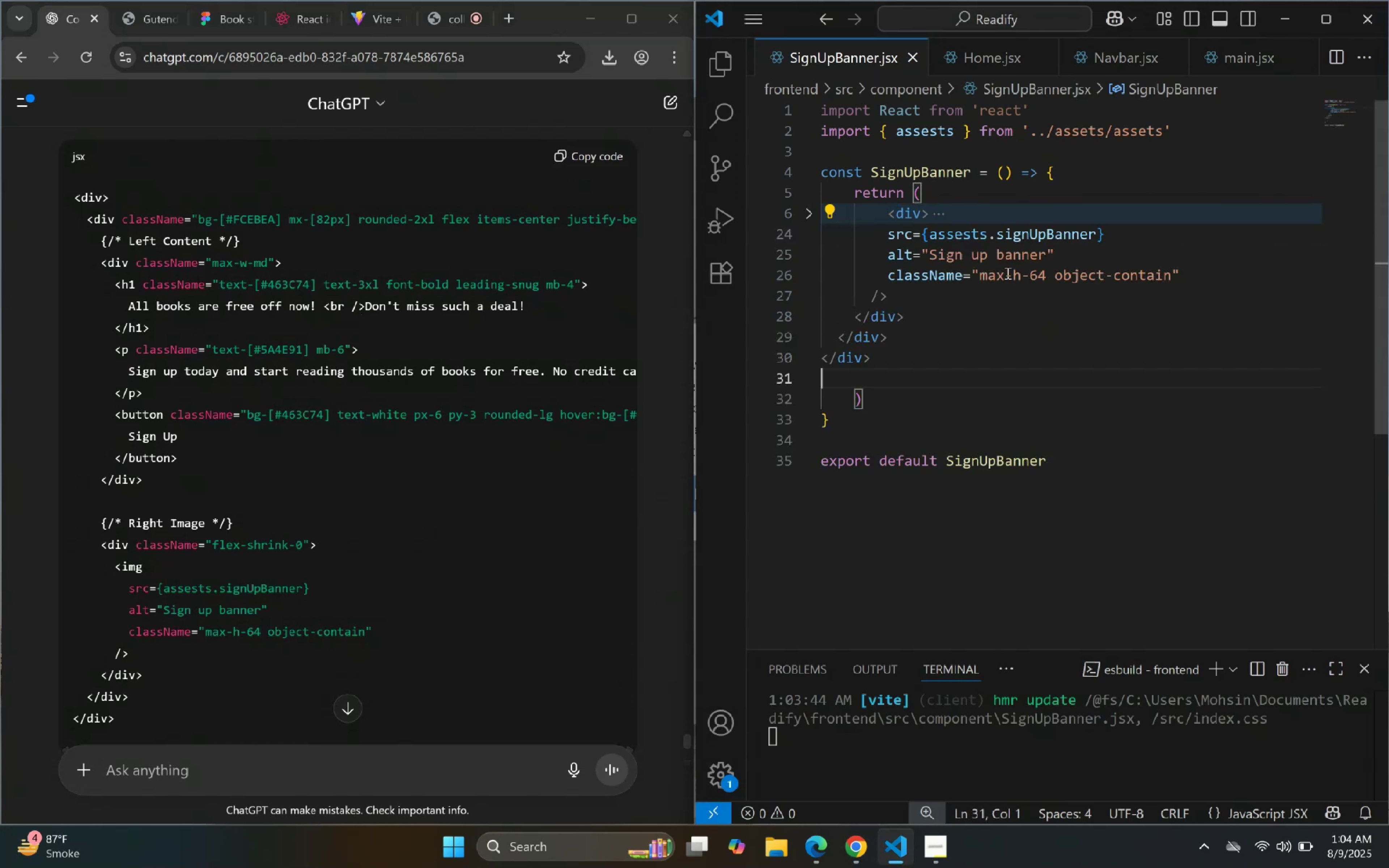 
right_click([1007, 273])
 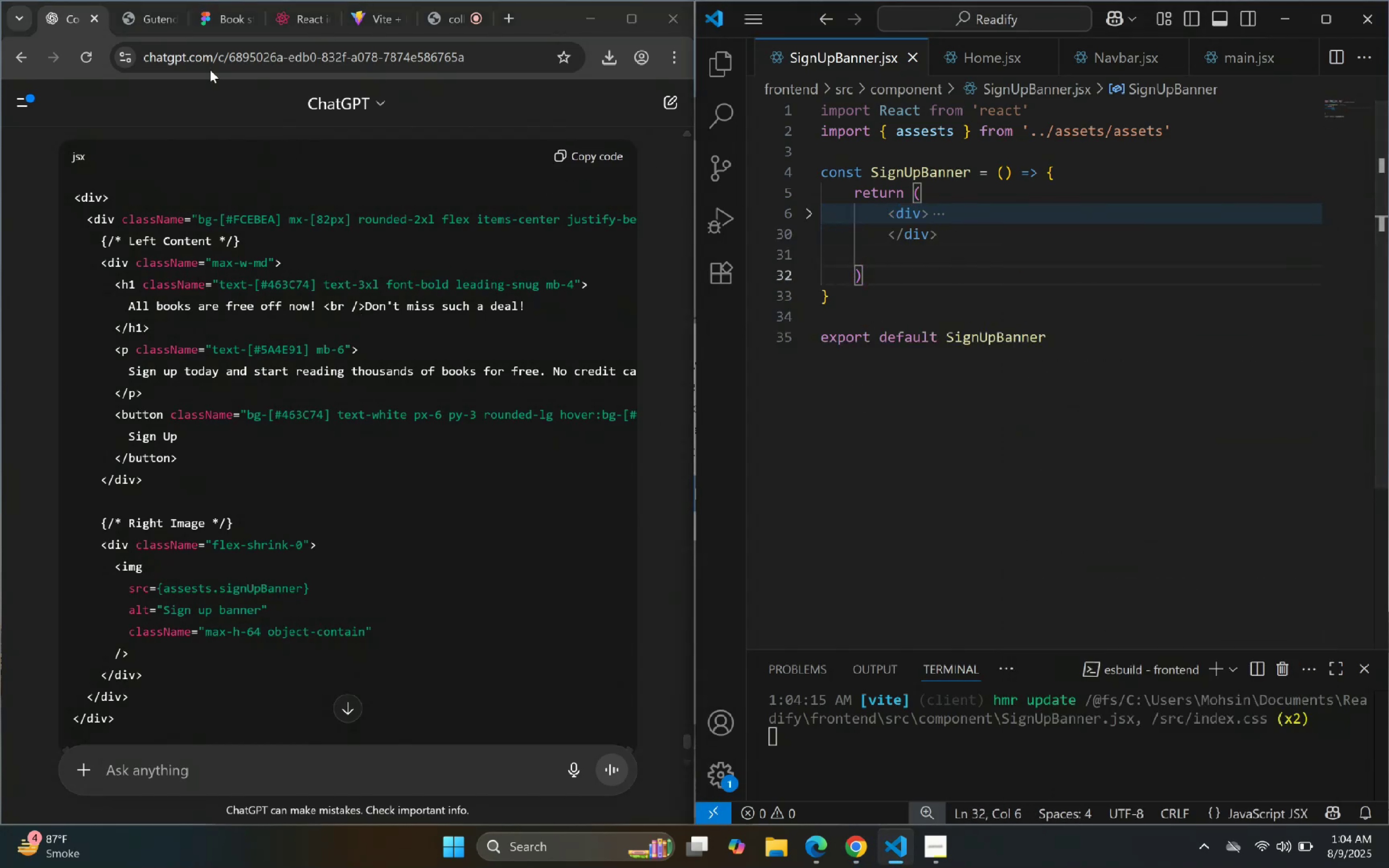 
left_click([363, 24])
 